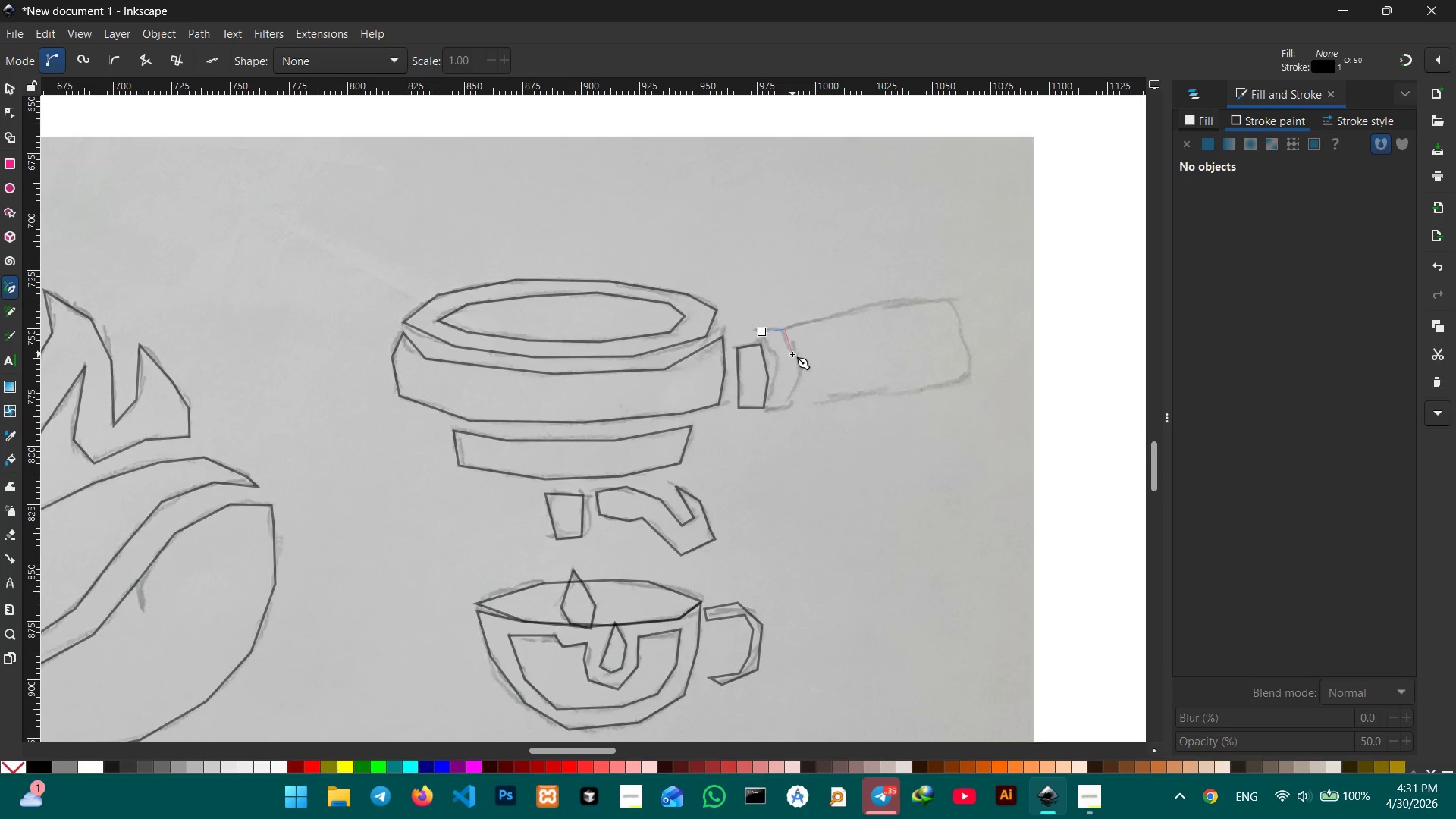 
double_click([792, 354])
 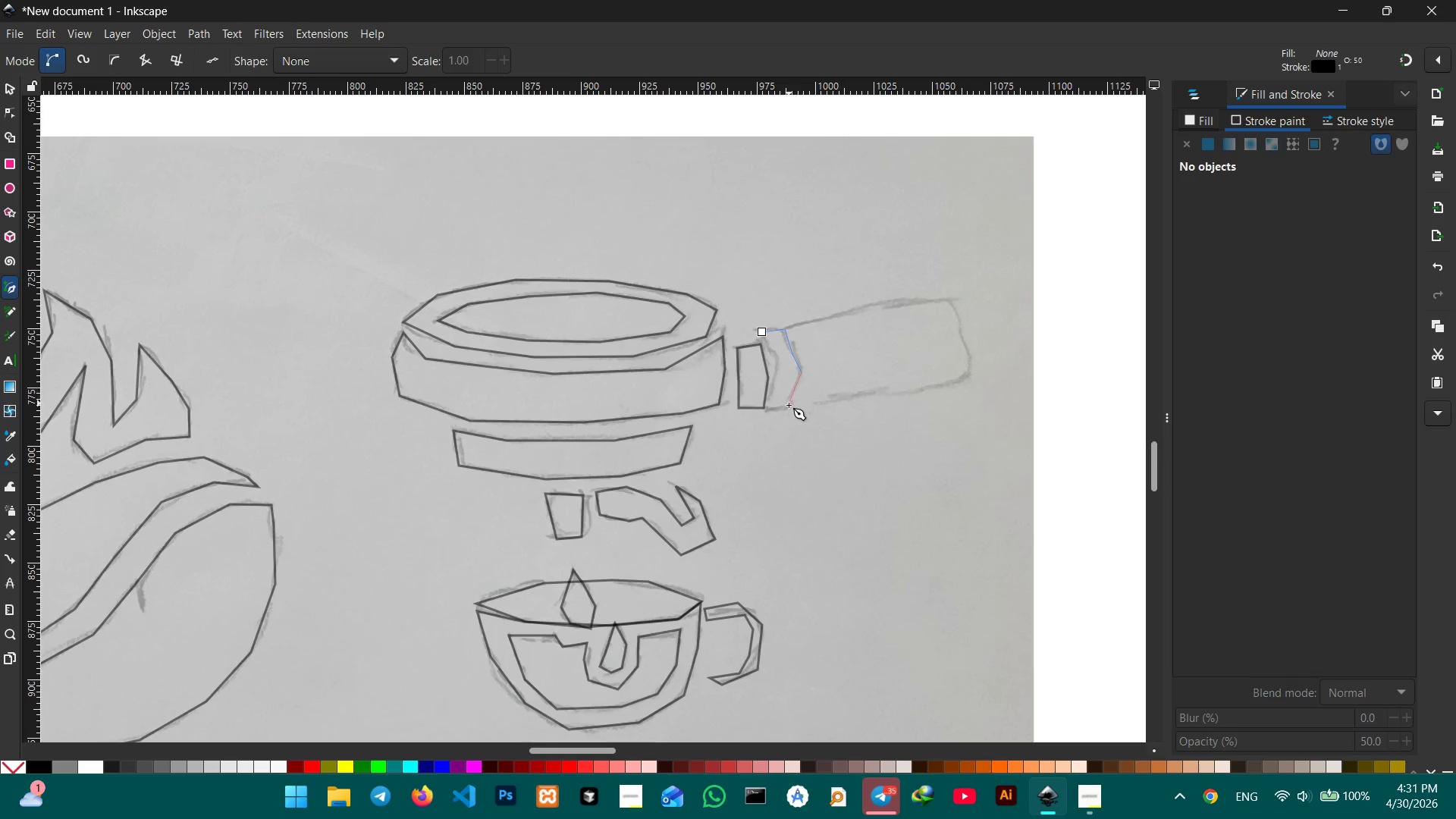 
left_click([789, 406])
 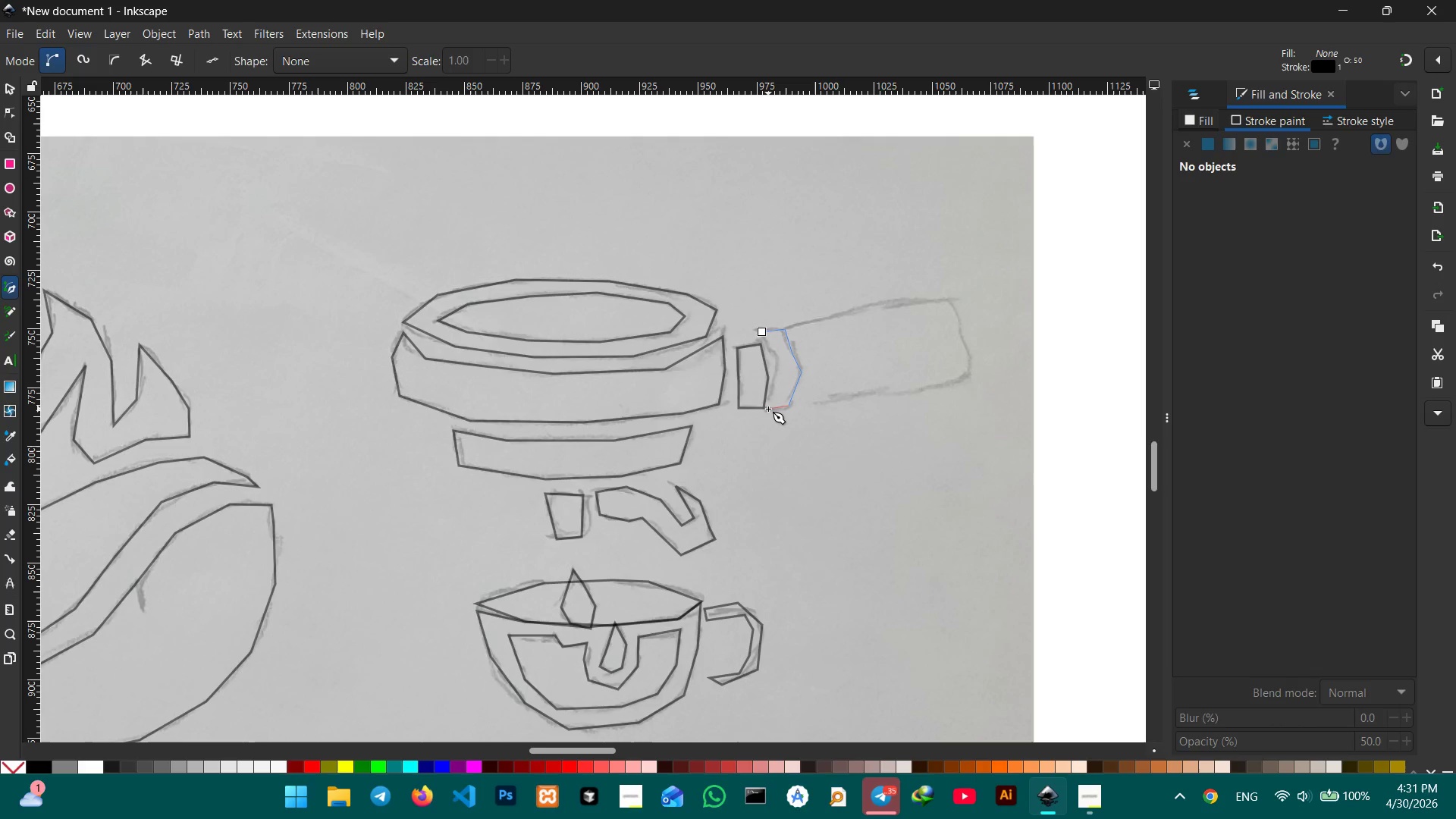 
left_click([768, 409])
 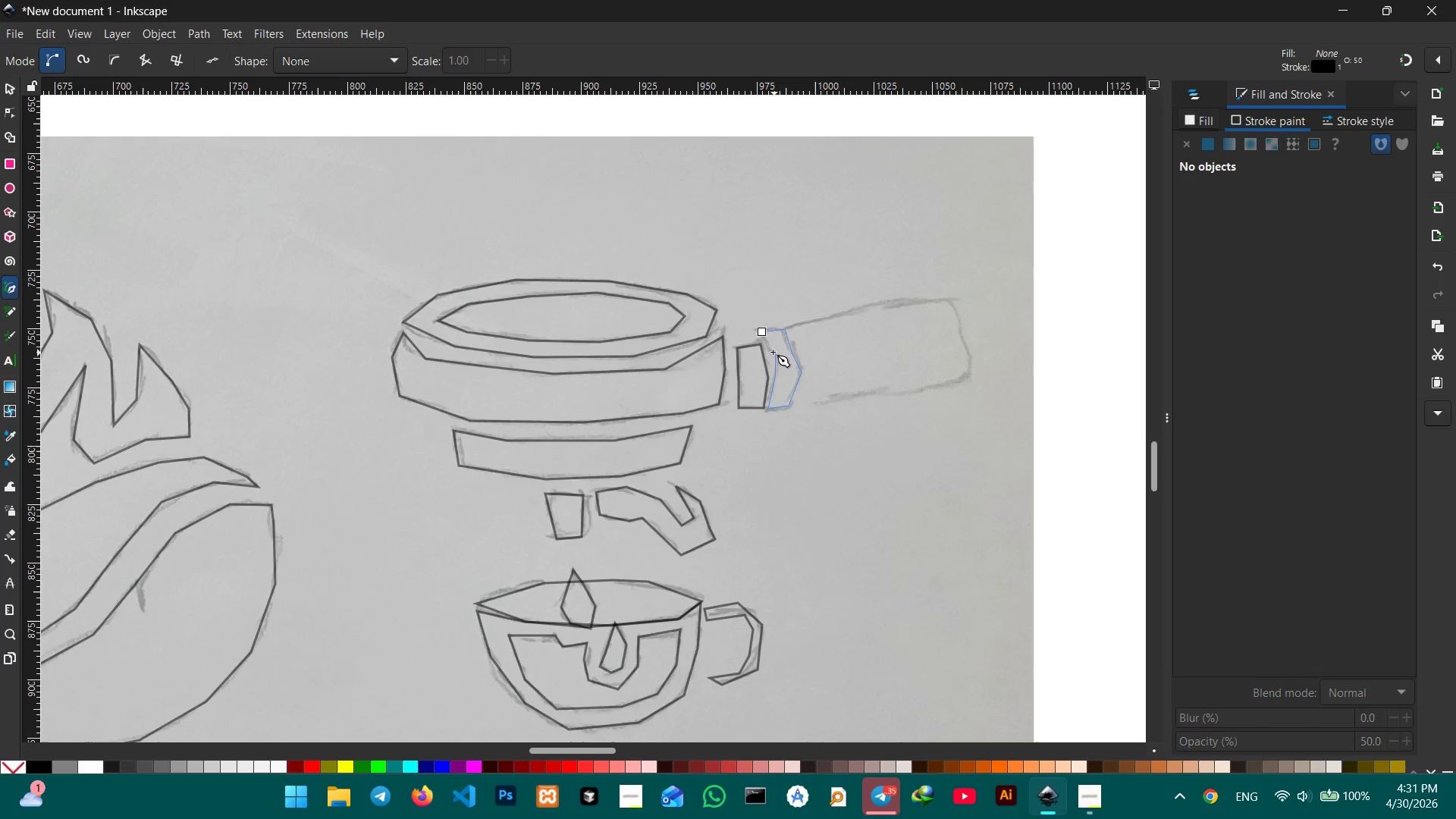 
double_click([758, 331])
 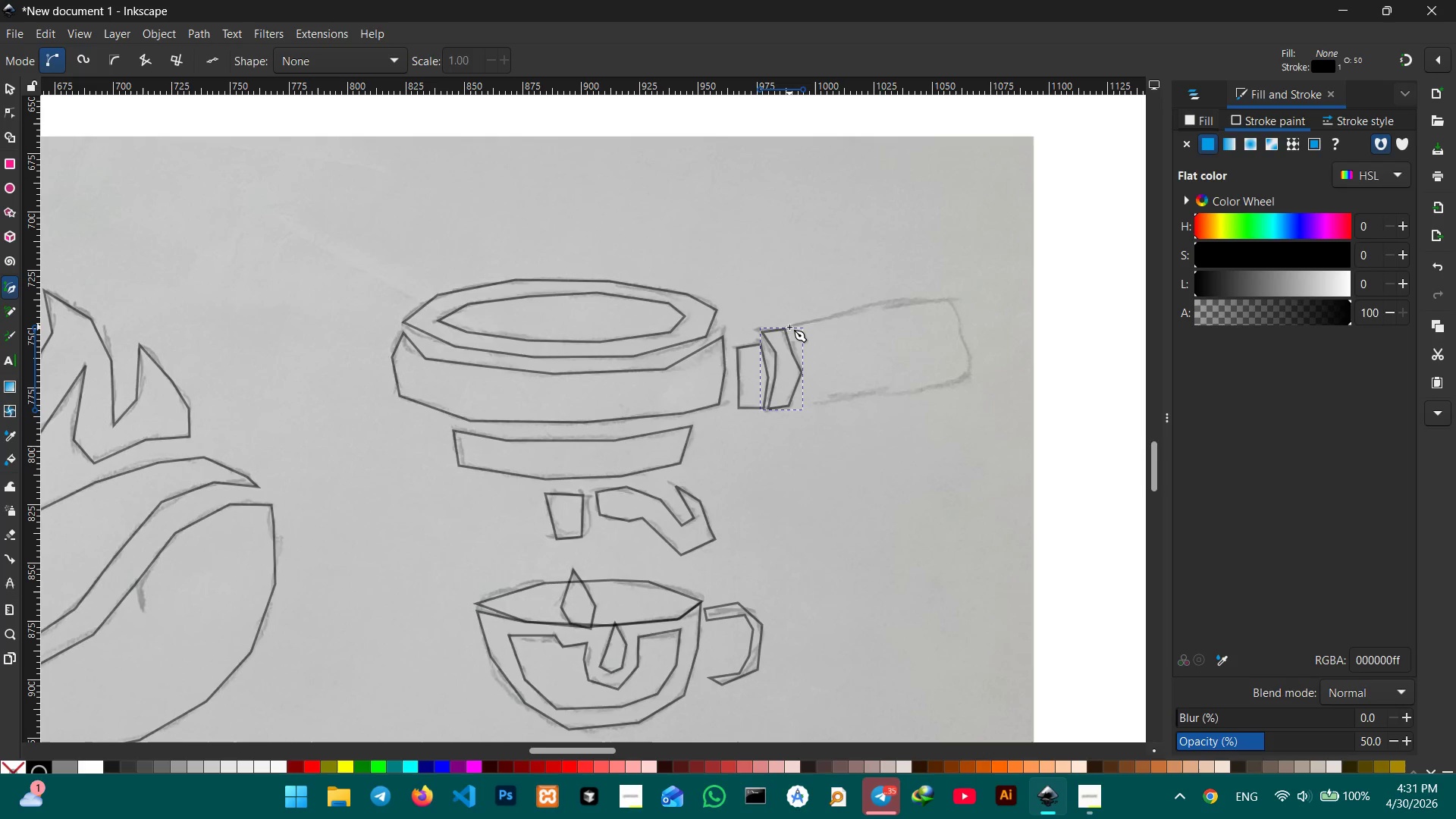 
left_click([789, 327])
 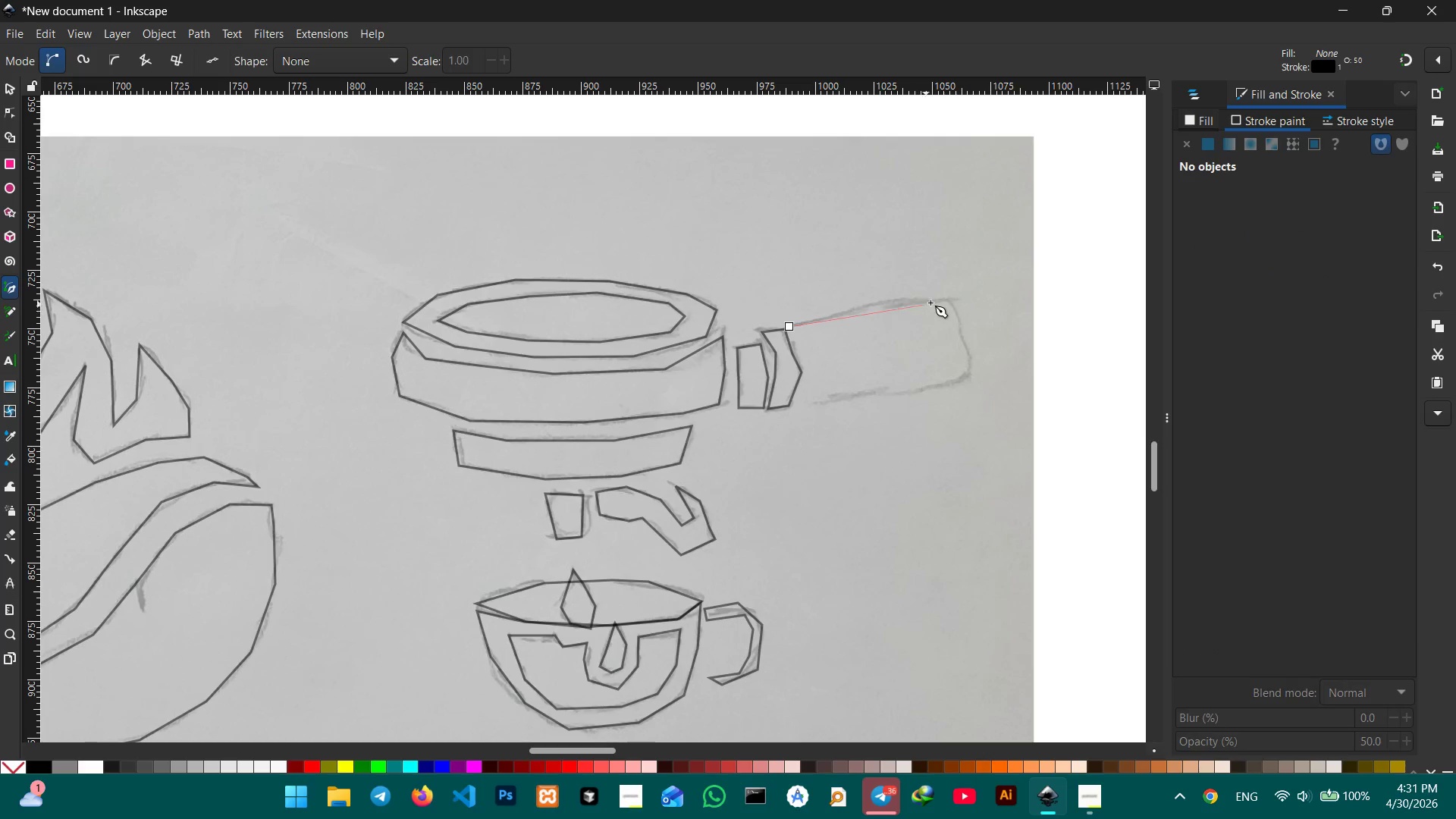 
left_click([883, 302])
 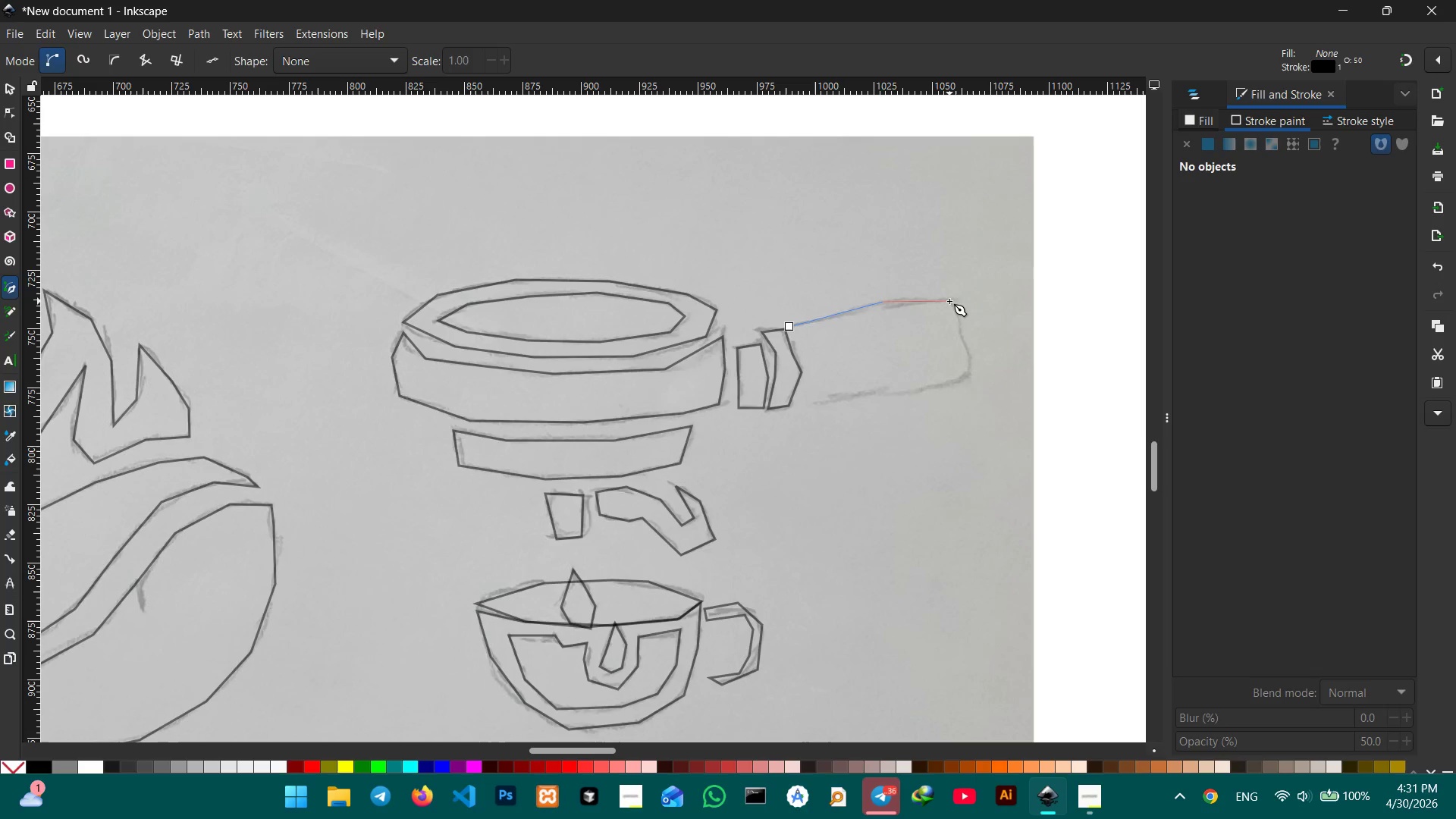 
left_click([949, 301])
 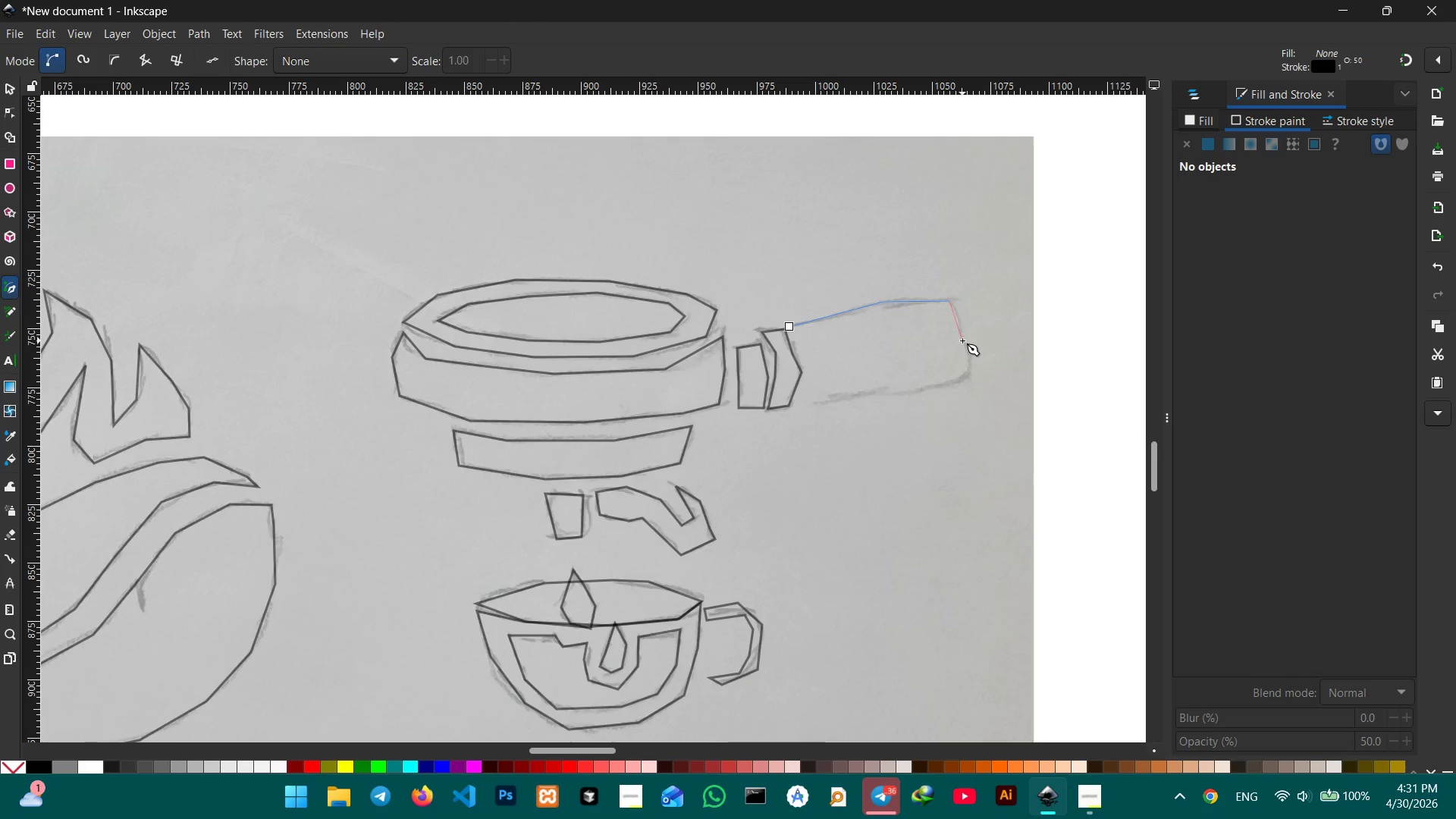 
left_click([963, 340])
 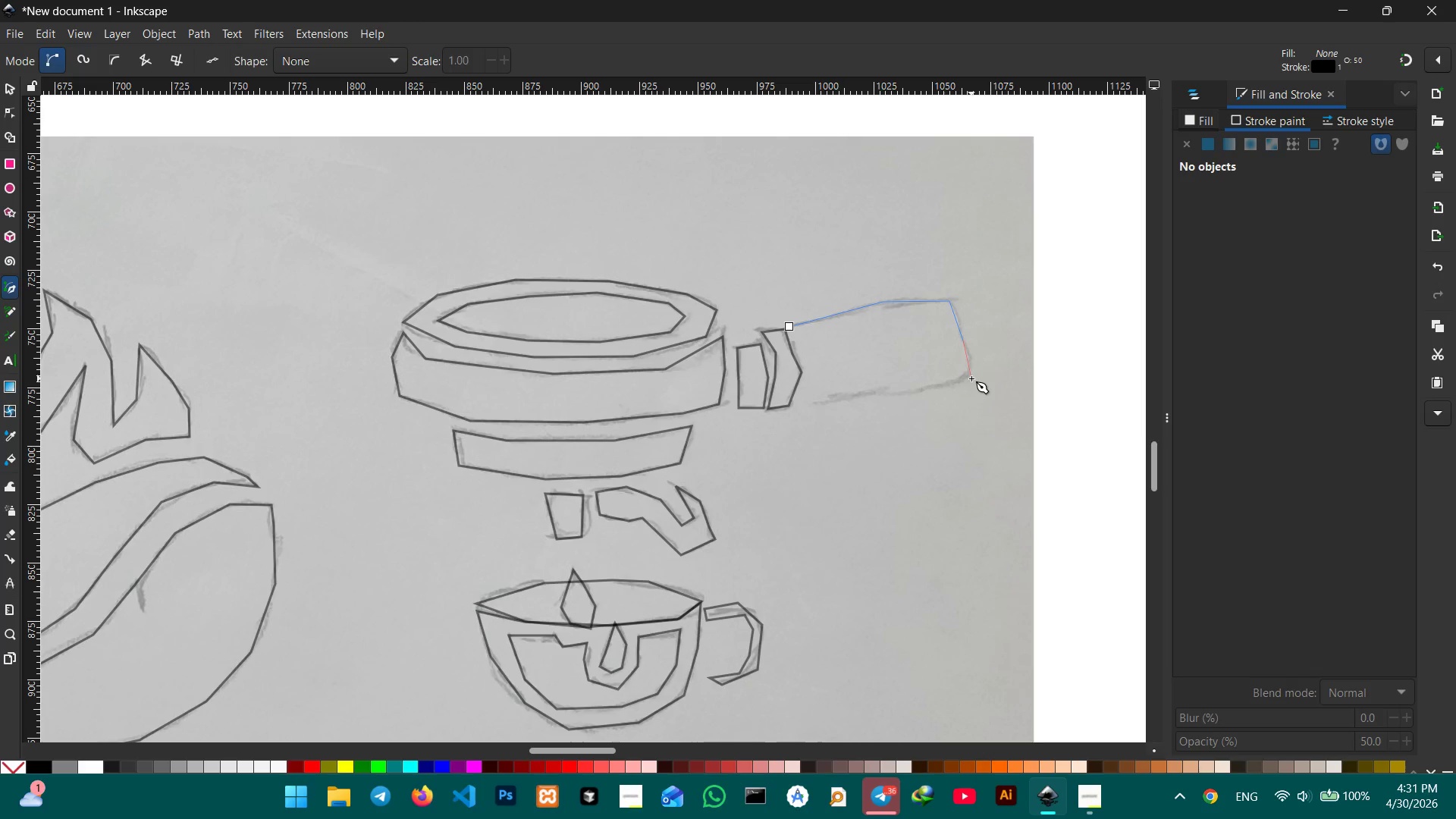 
left_click([971, 378])
 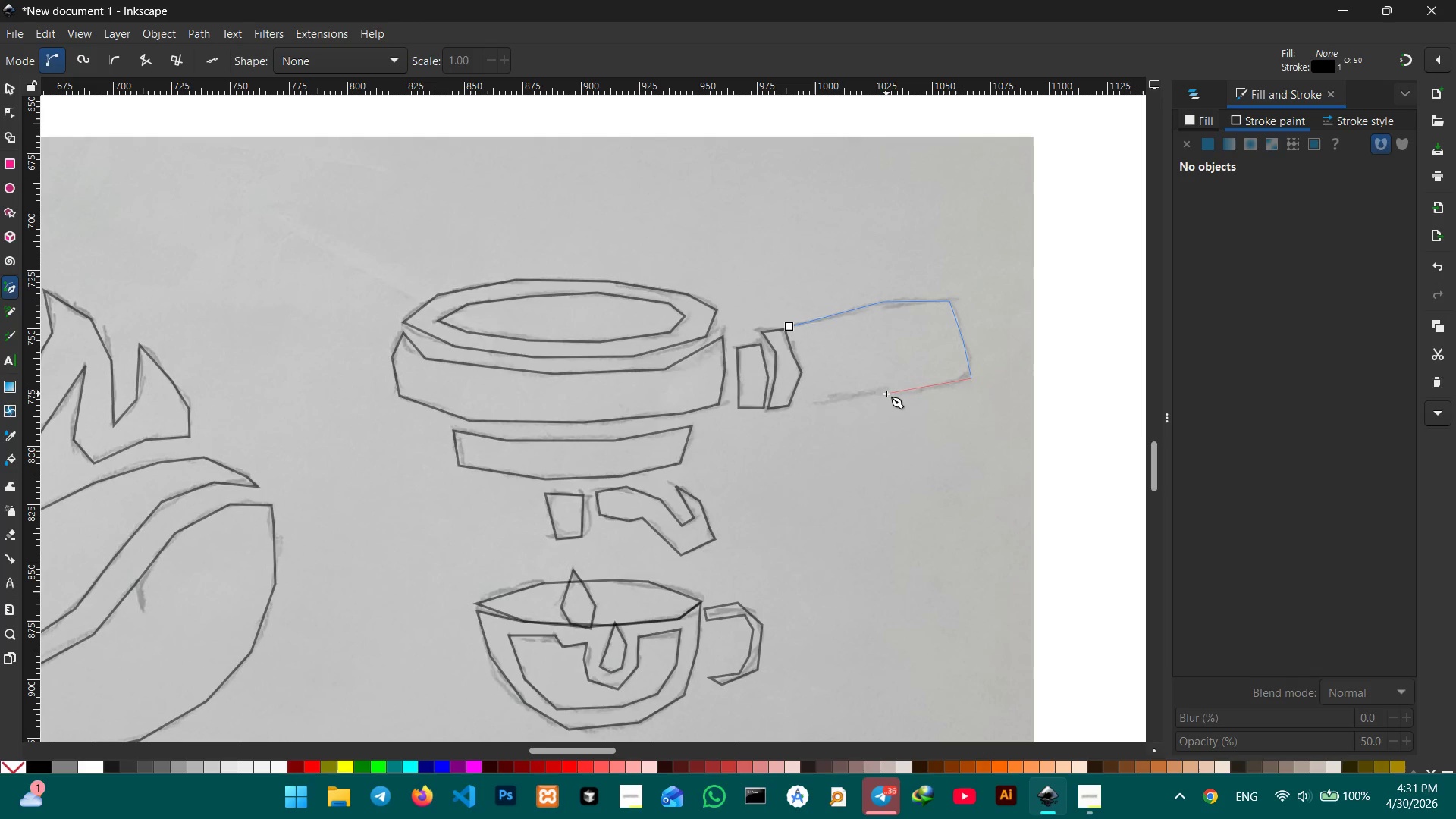 
left_click([886, 394])
 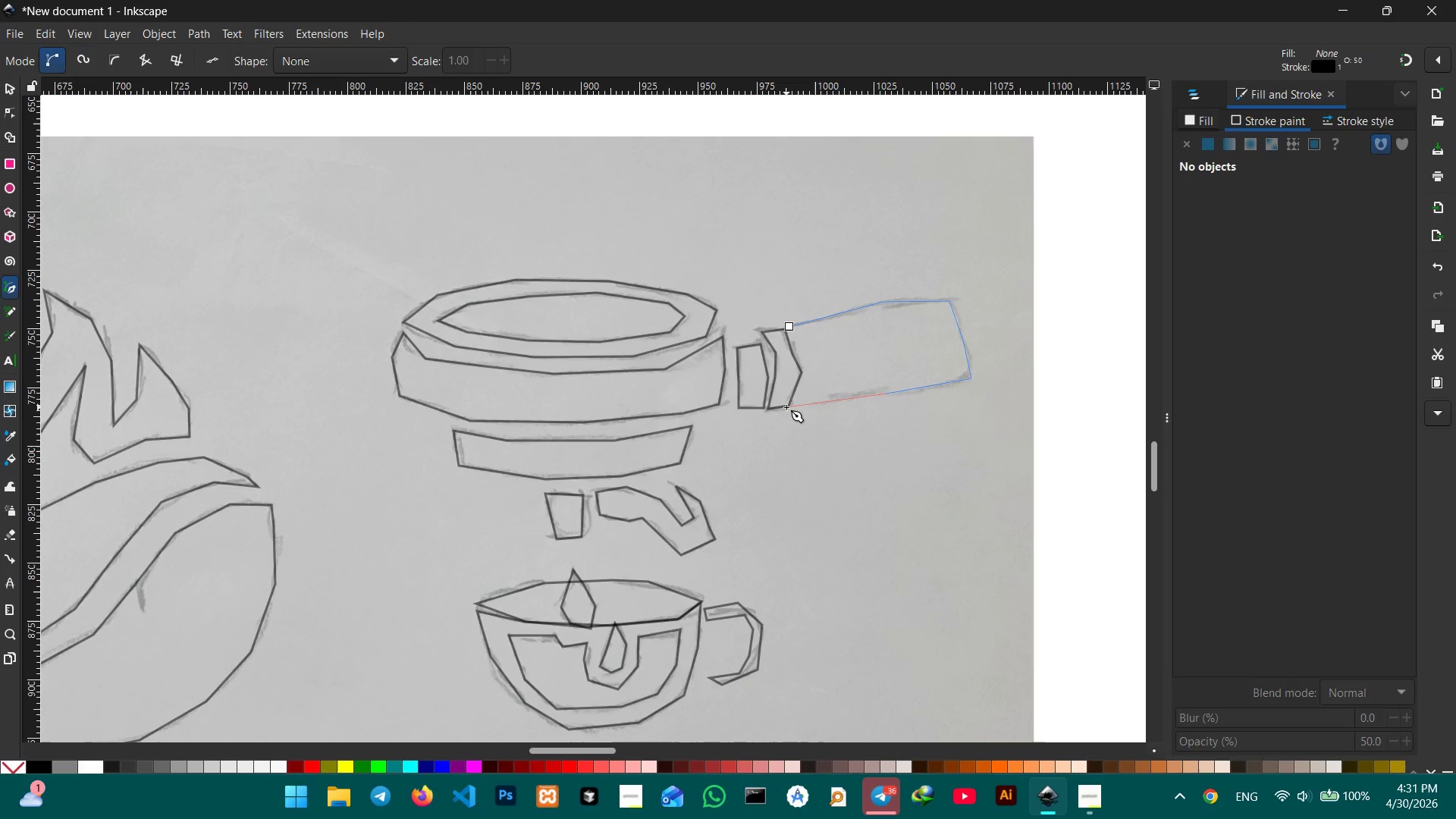 
left_click([786, 407])
 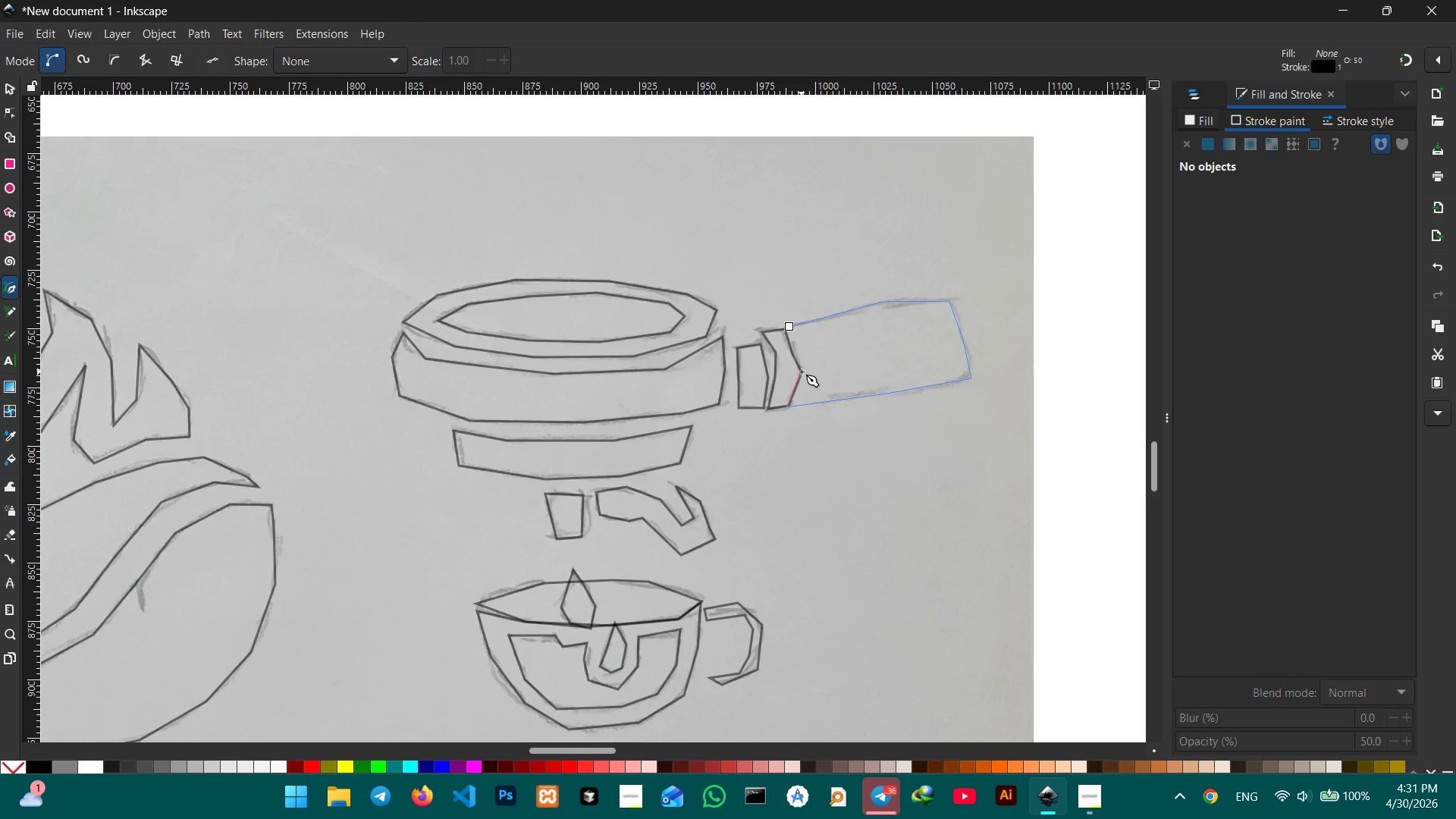 
left_click([802, 372])
 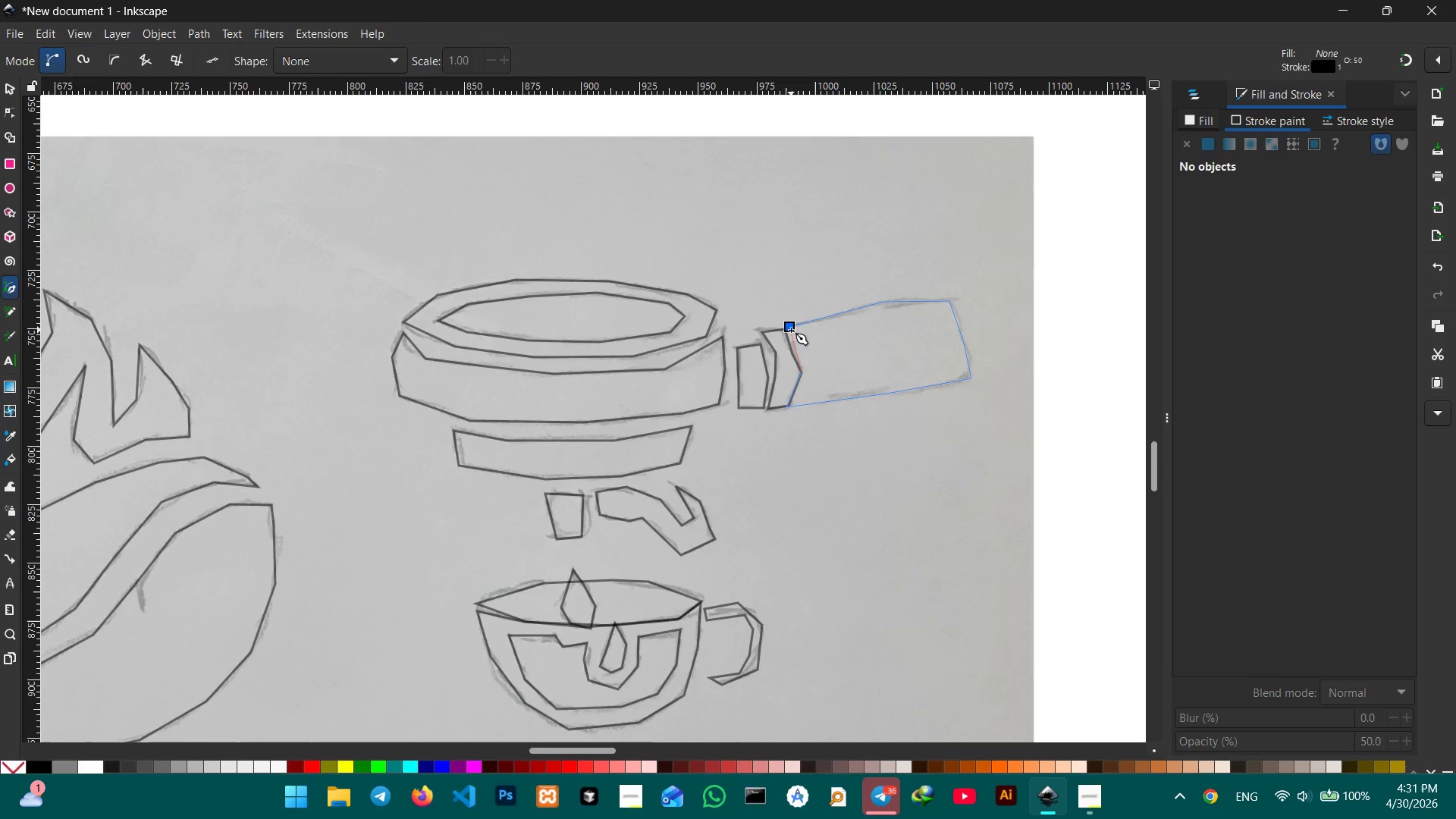 
left_click([791, 330])
 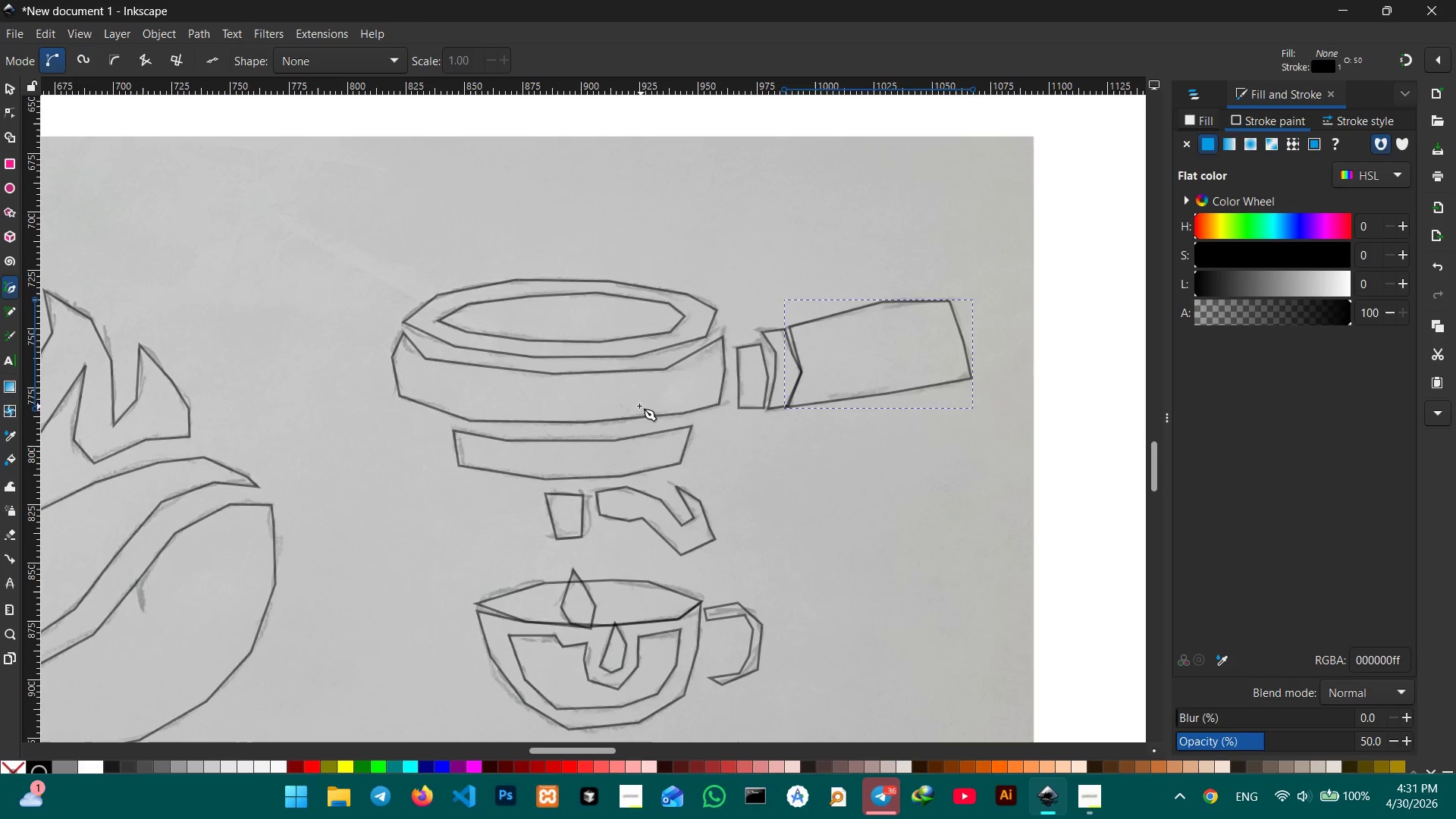 
scroll: coordinate [643, 430], scroll_direction: down, amount: 3.0
 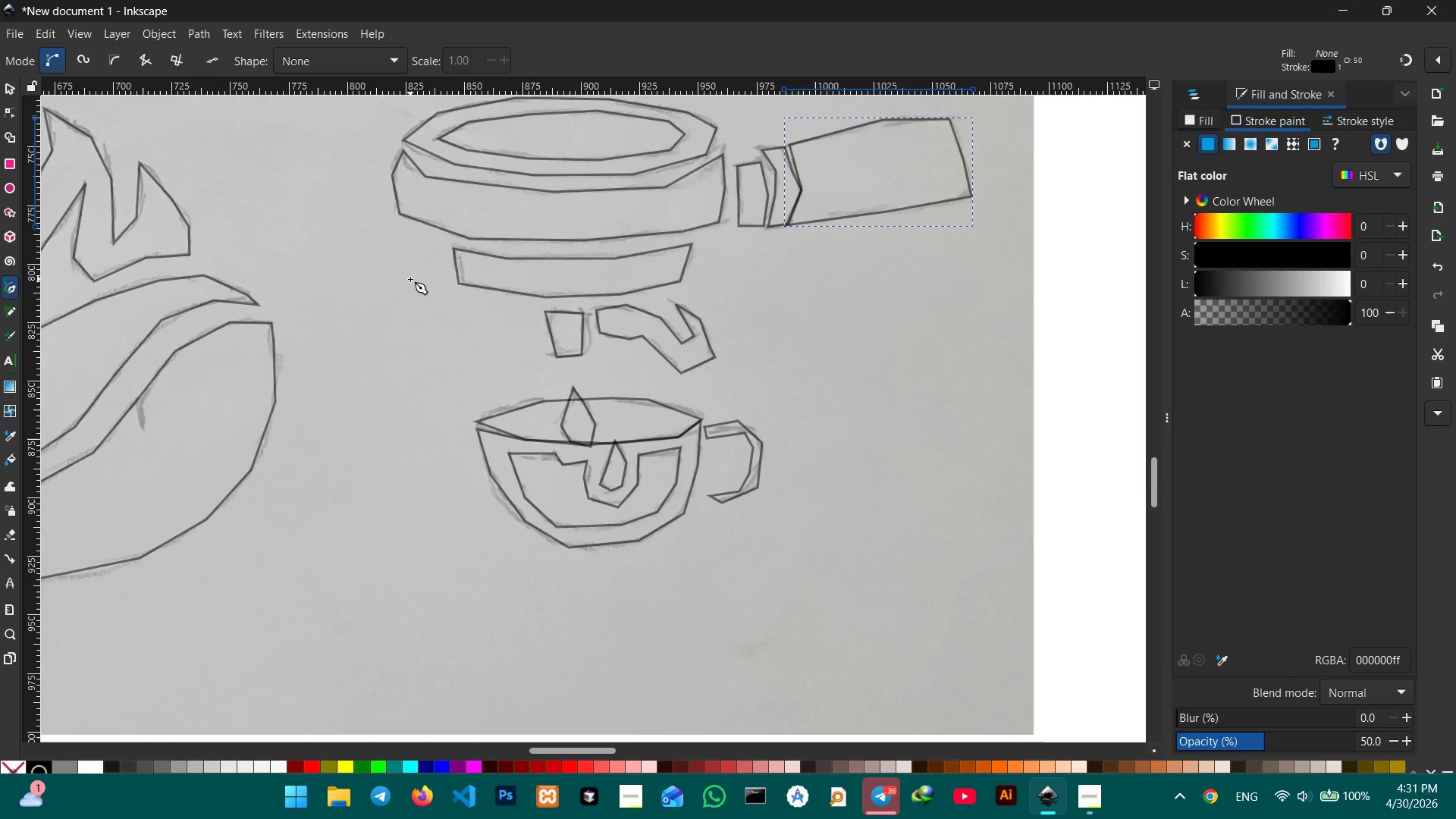 
wait(38.56)
 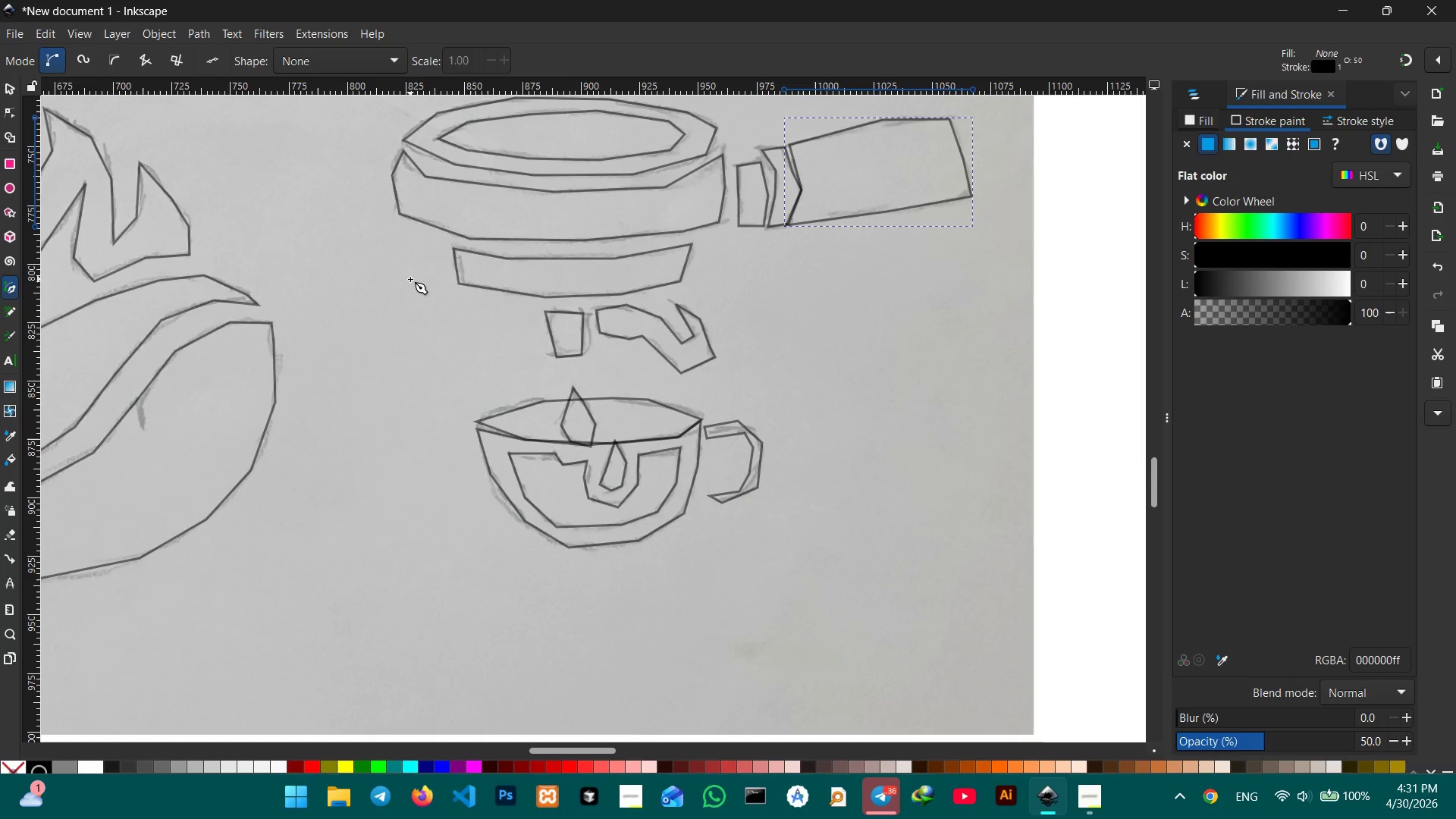 
hold_key(key=Space, duration=1.51)
 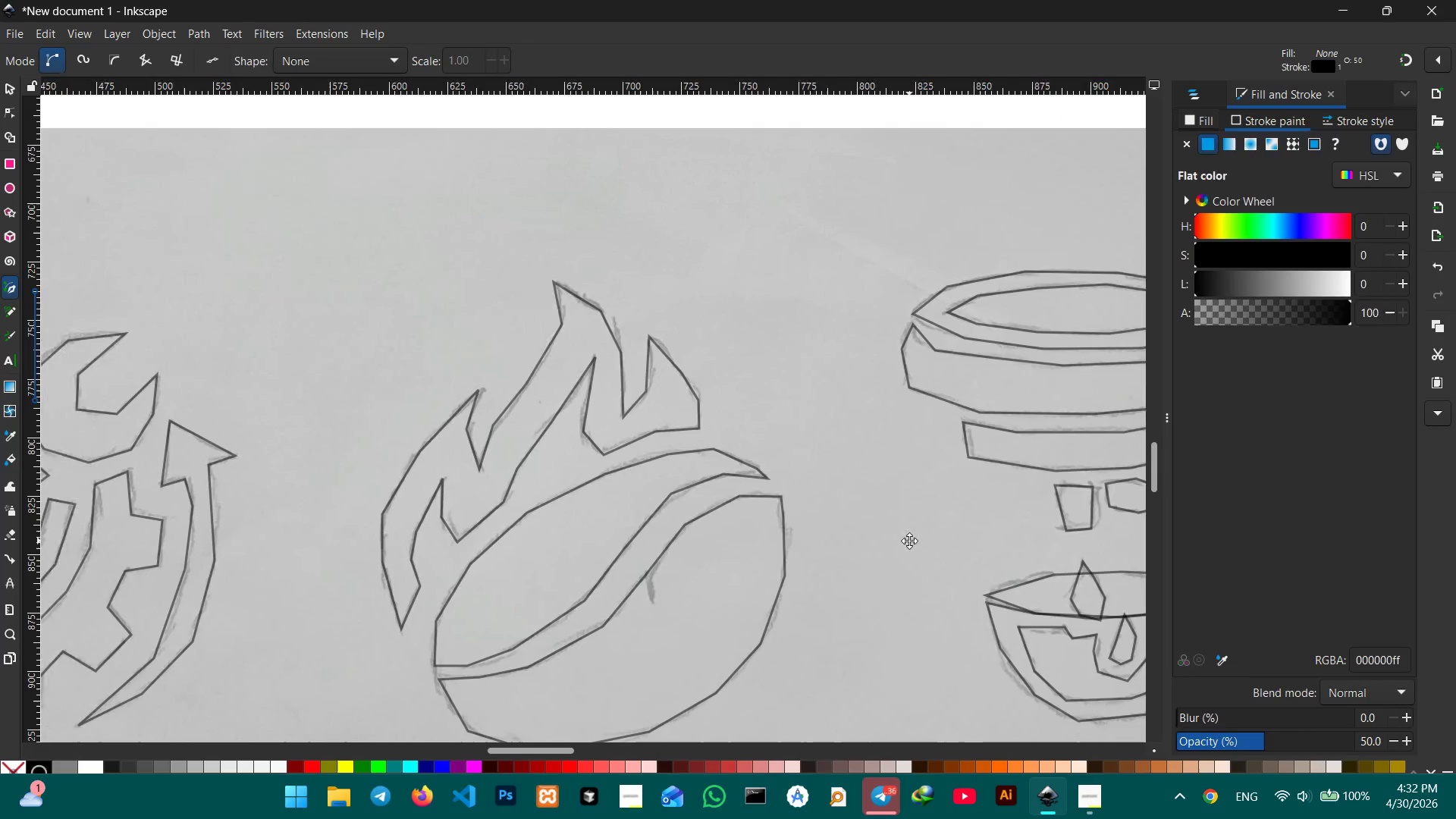 
left_click_drag(start_coordinate=[330, 341], to_coordinate=[753, 520])
 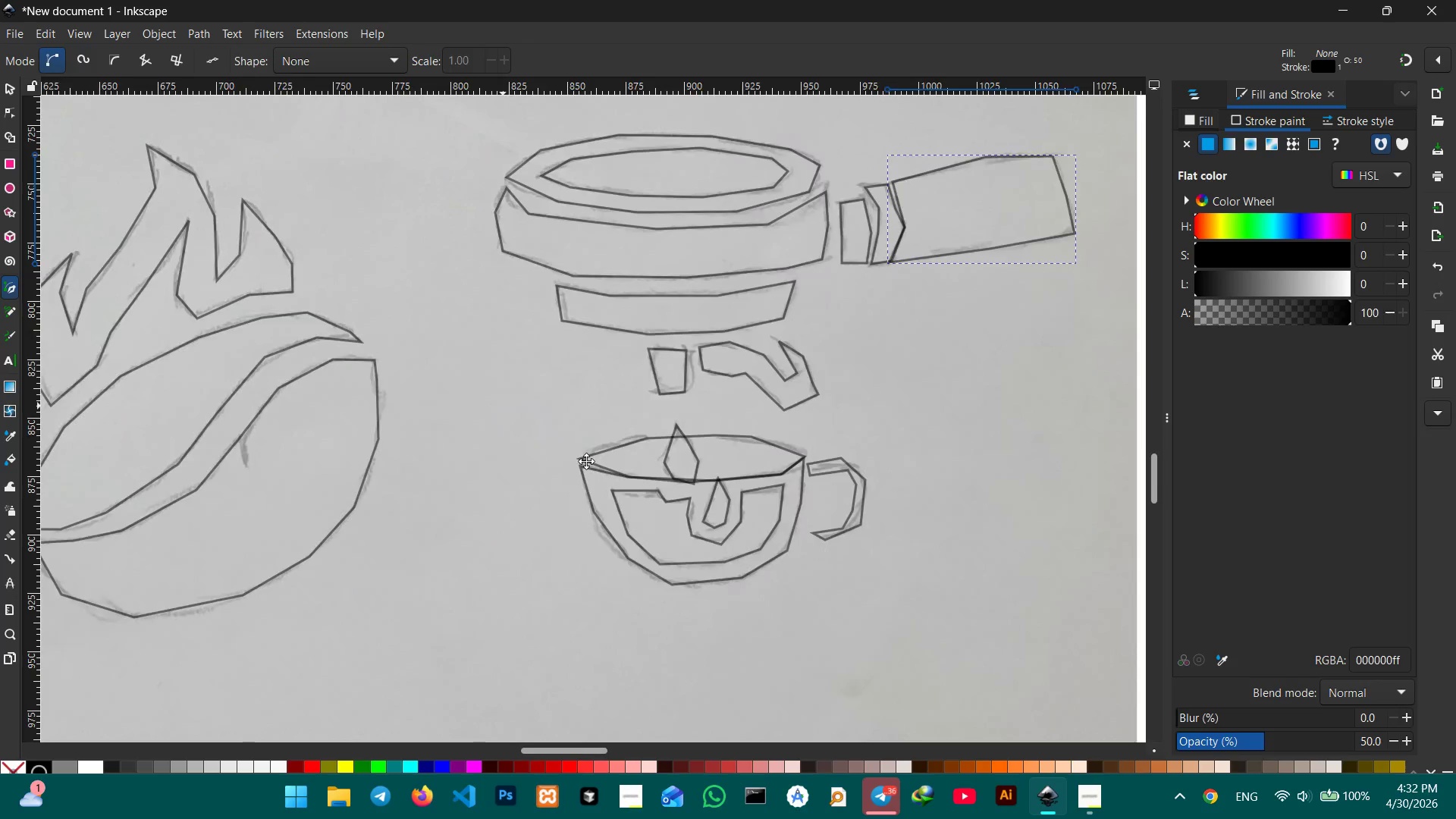 
left_click_drag(start_coordinate=[511, 413], to_coordinate=[856, 570])
 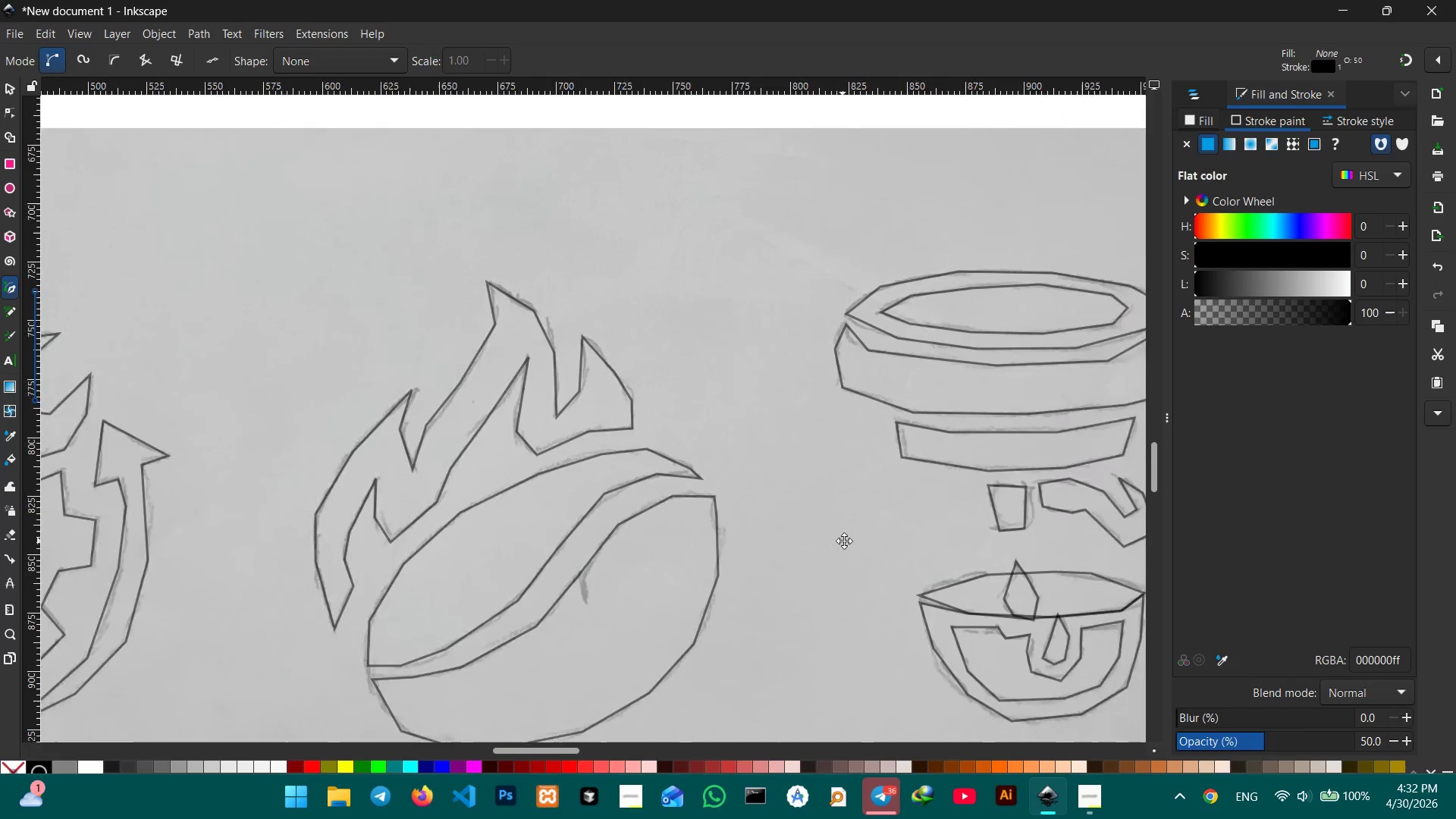 
hold_key(key=Space, duration=0.36)
 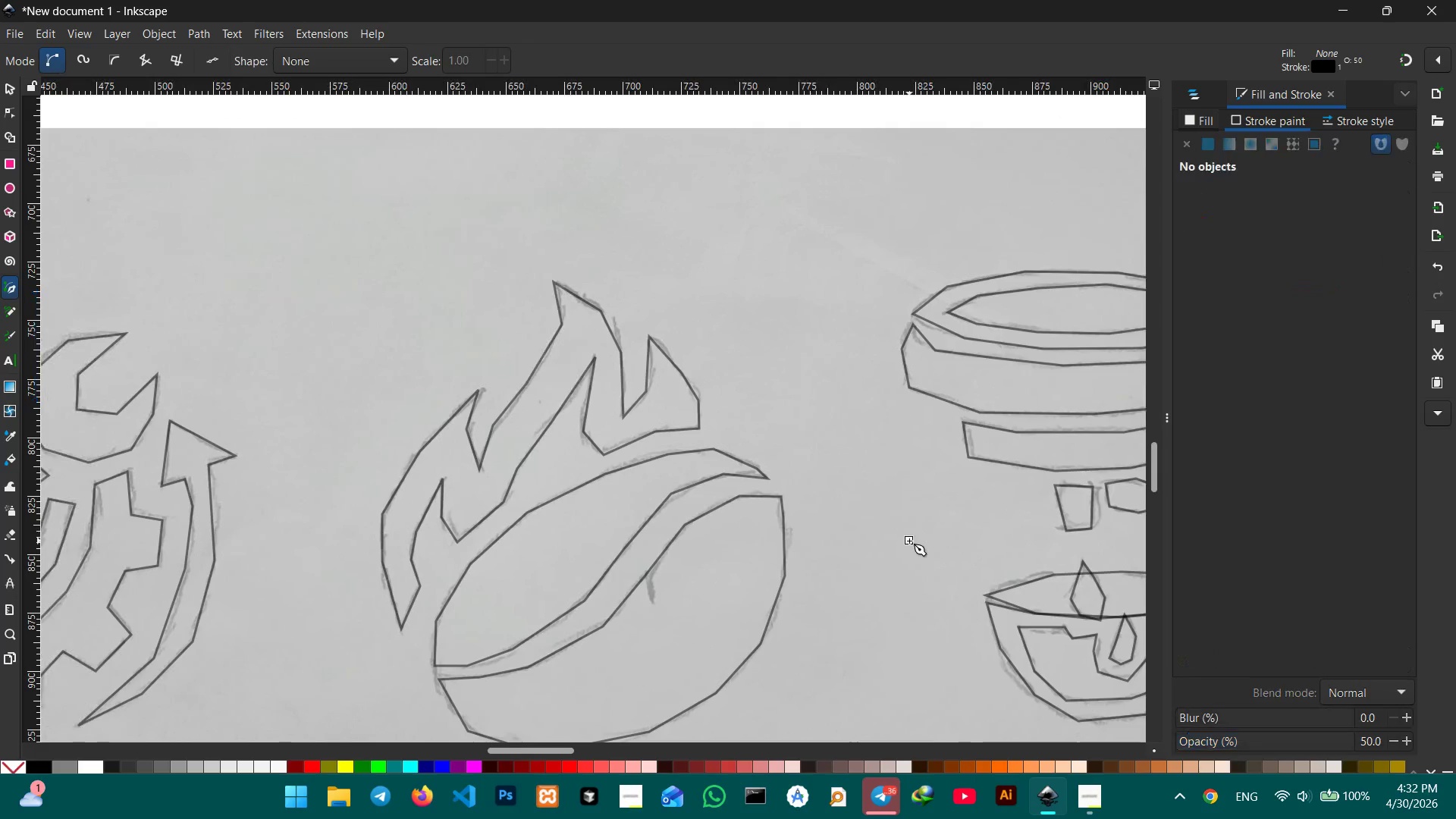 
left_click([909, 541])
 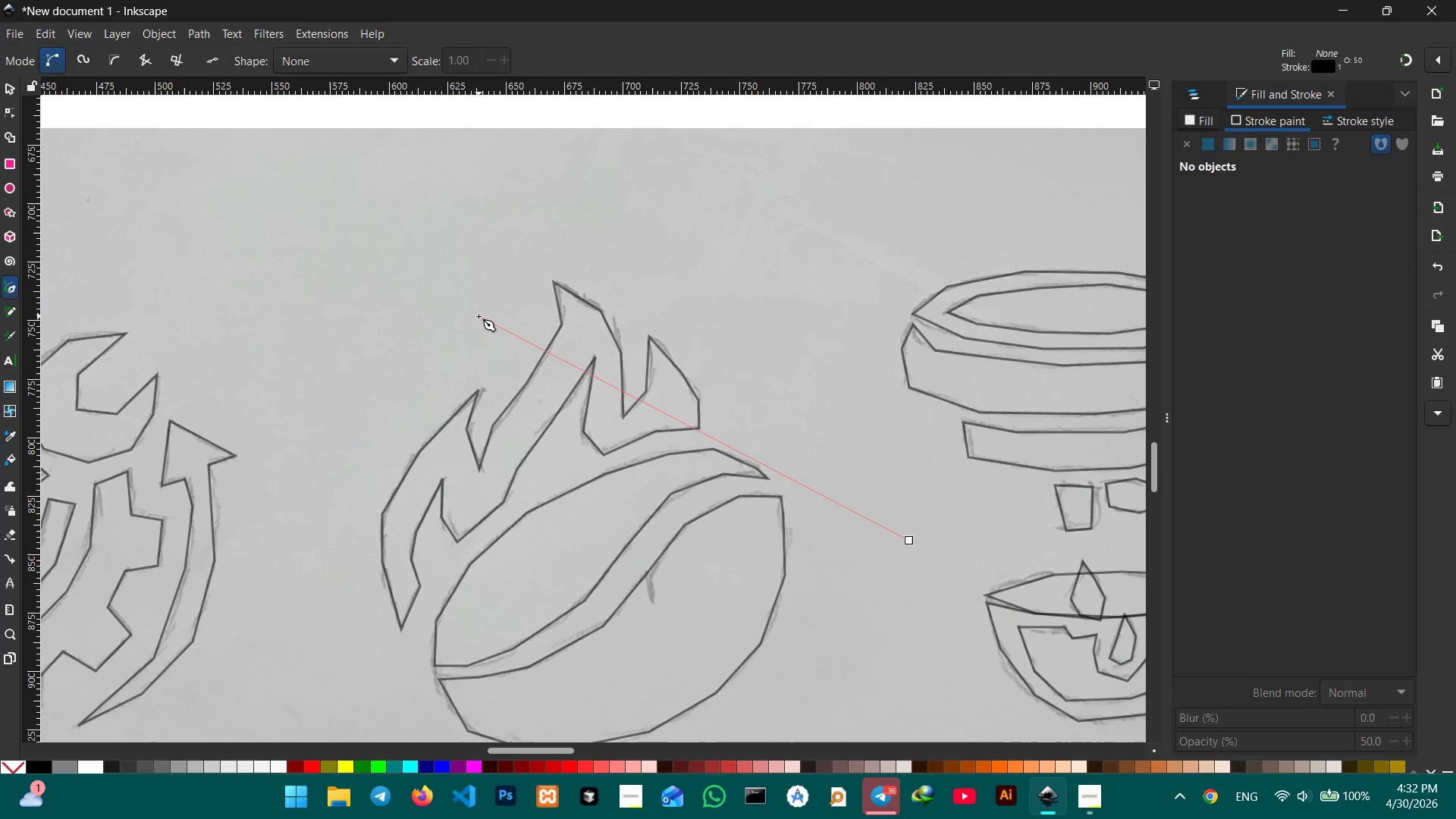 
key(Control+Z)
 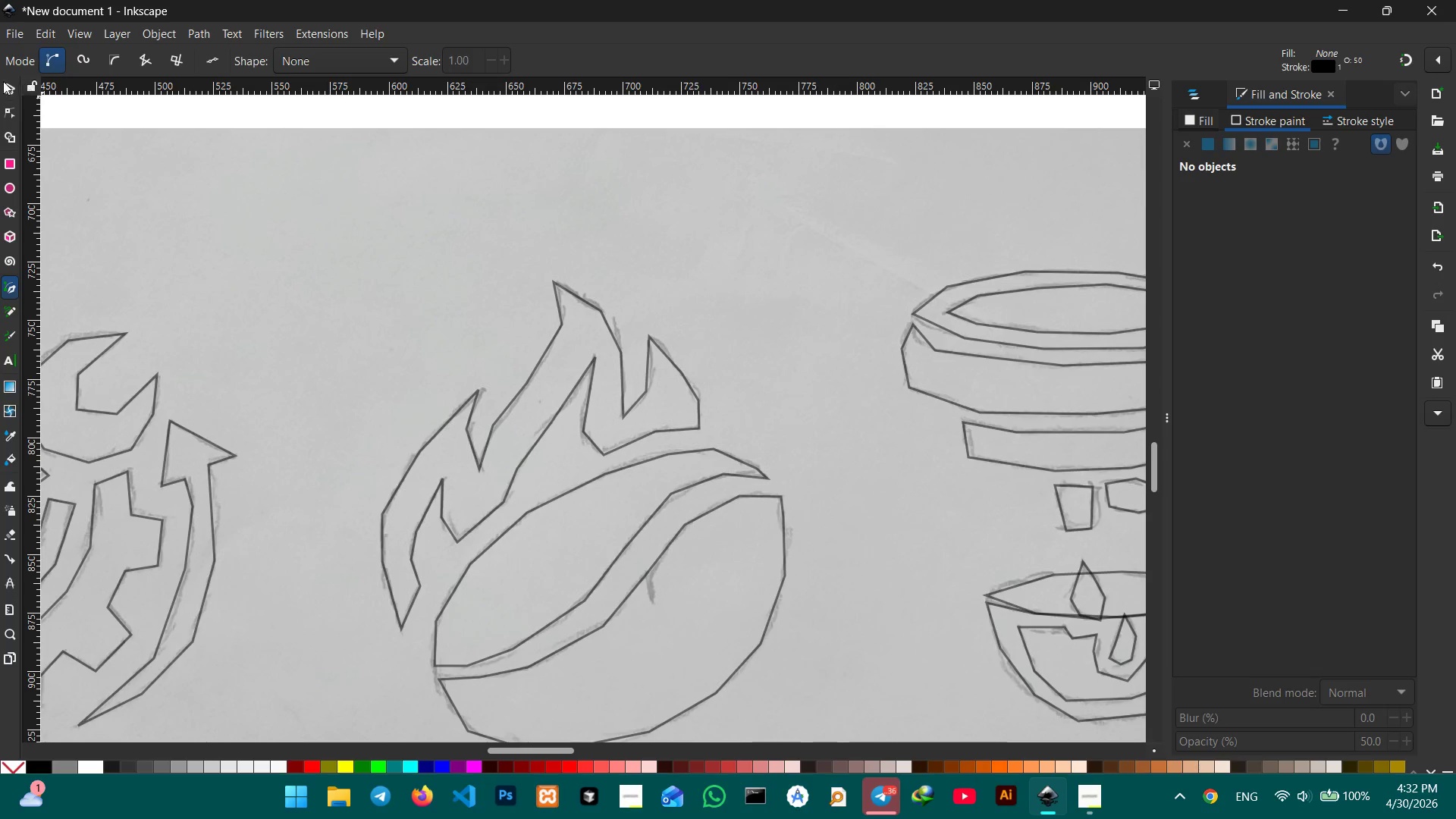 
left_click([7, 86])
 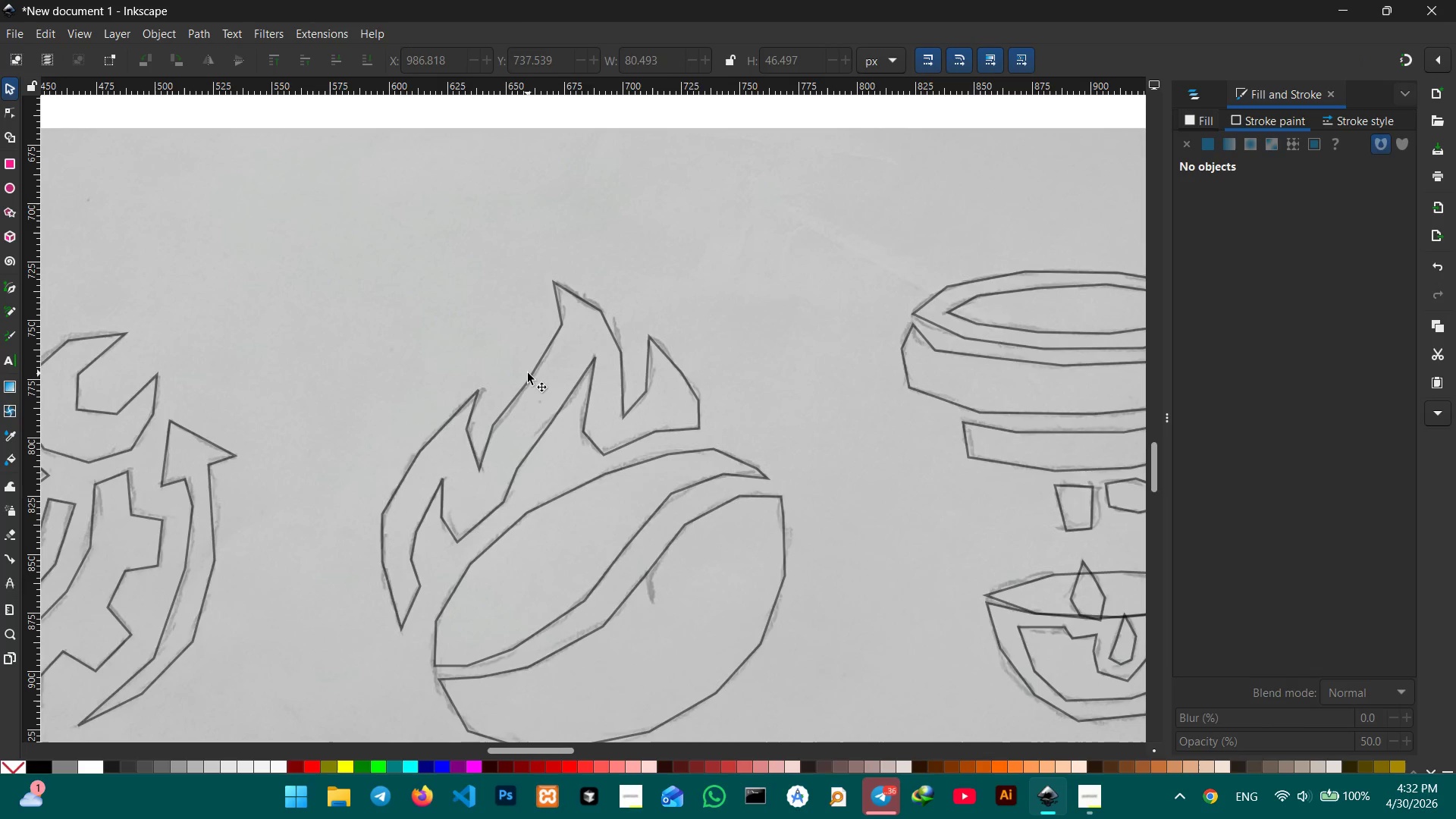 
key(Control+ControlLeft)
 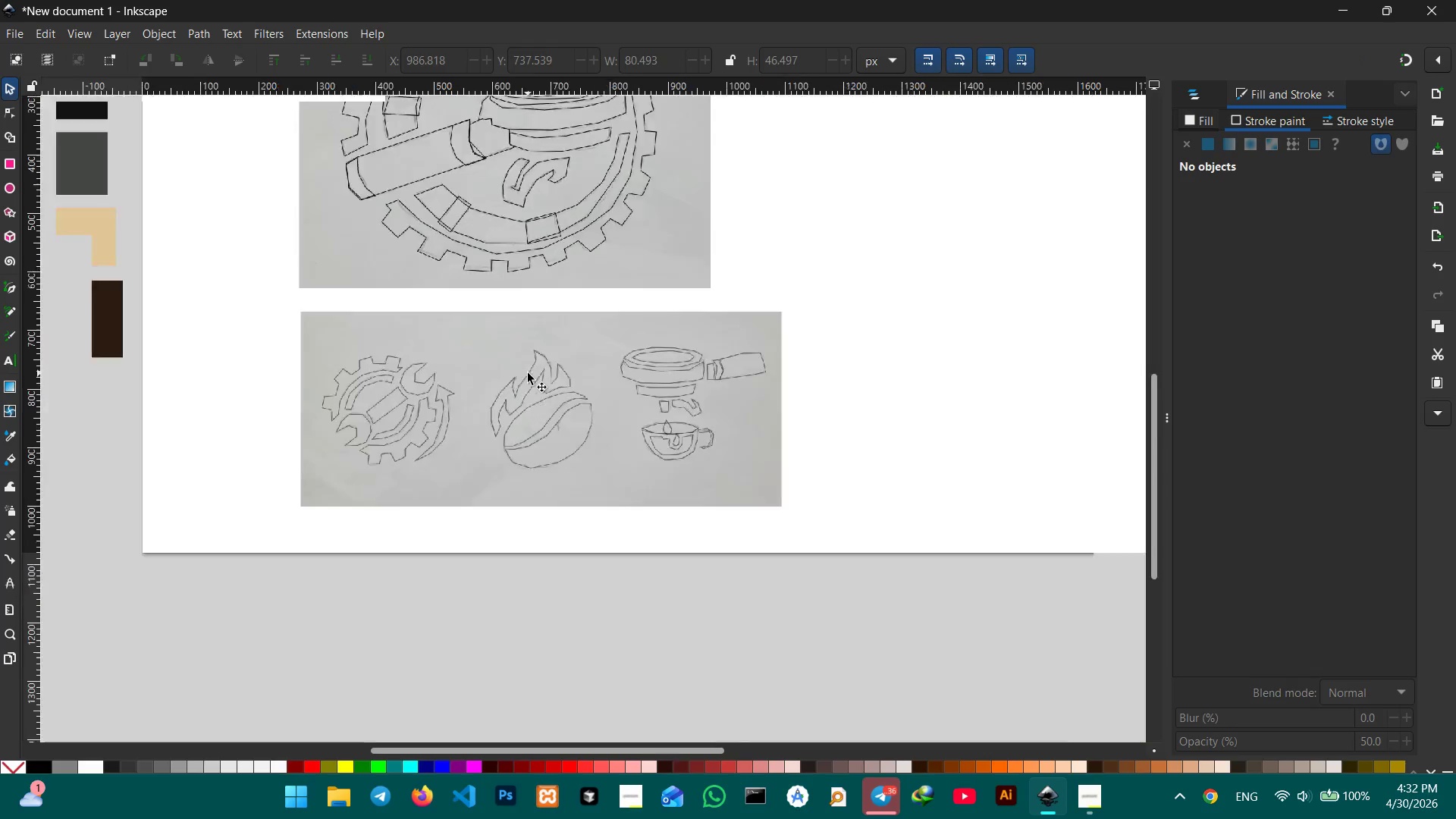 
scroll: coordinate [528, 373], scroll_direction: down, amount: 7.0
 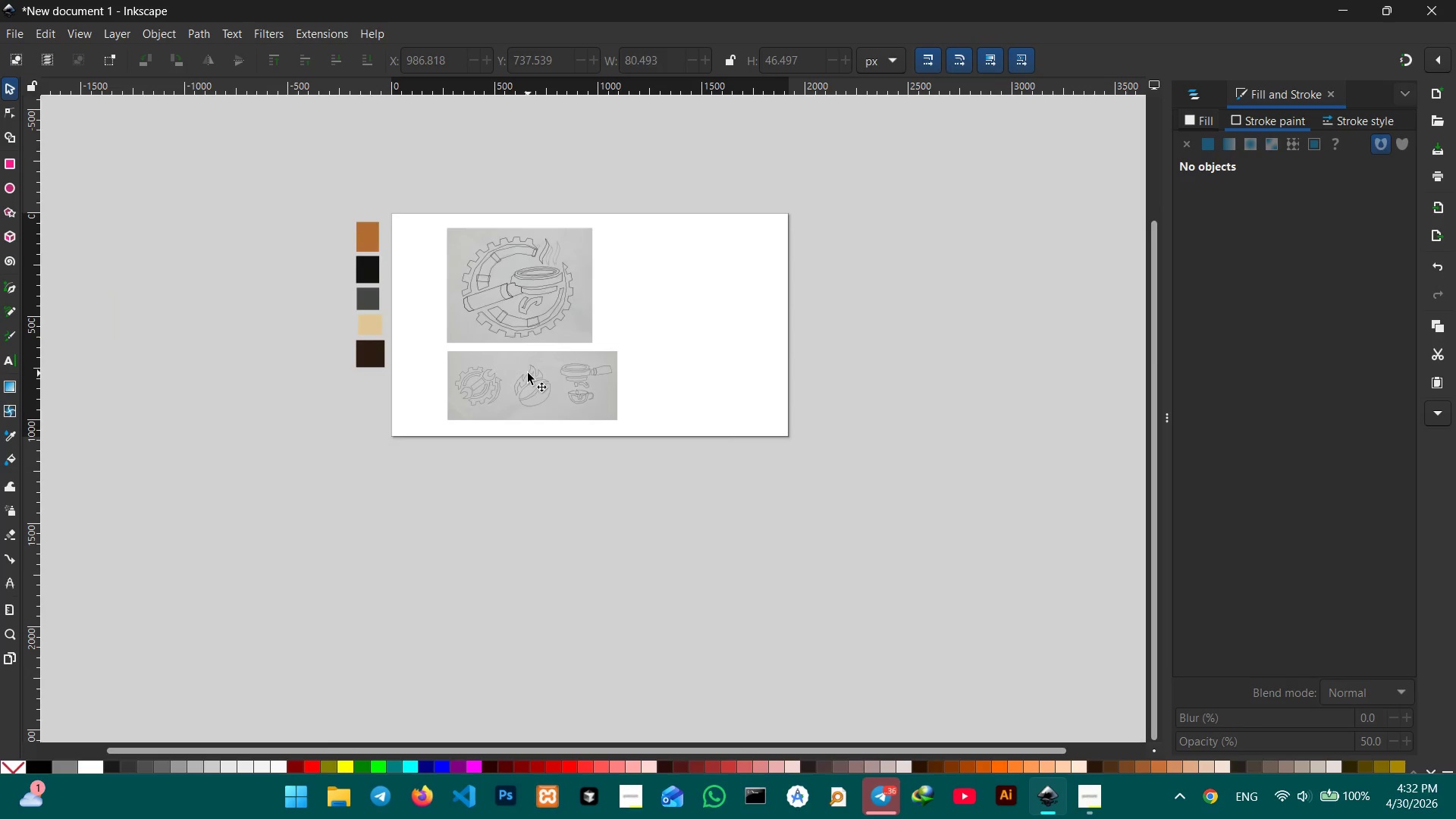 
key(Control+ControlLeft)
 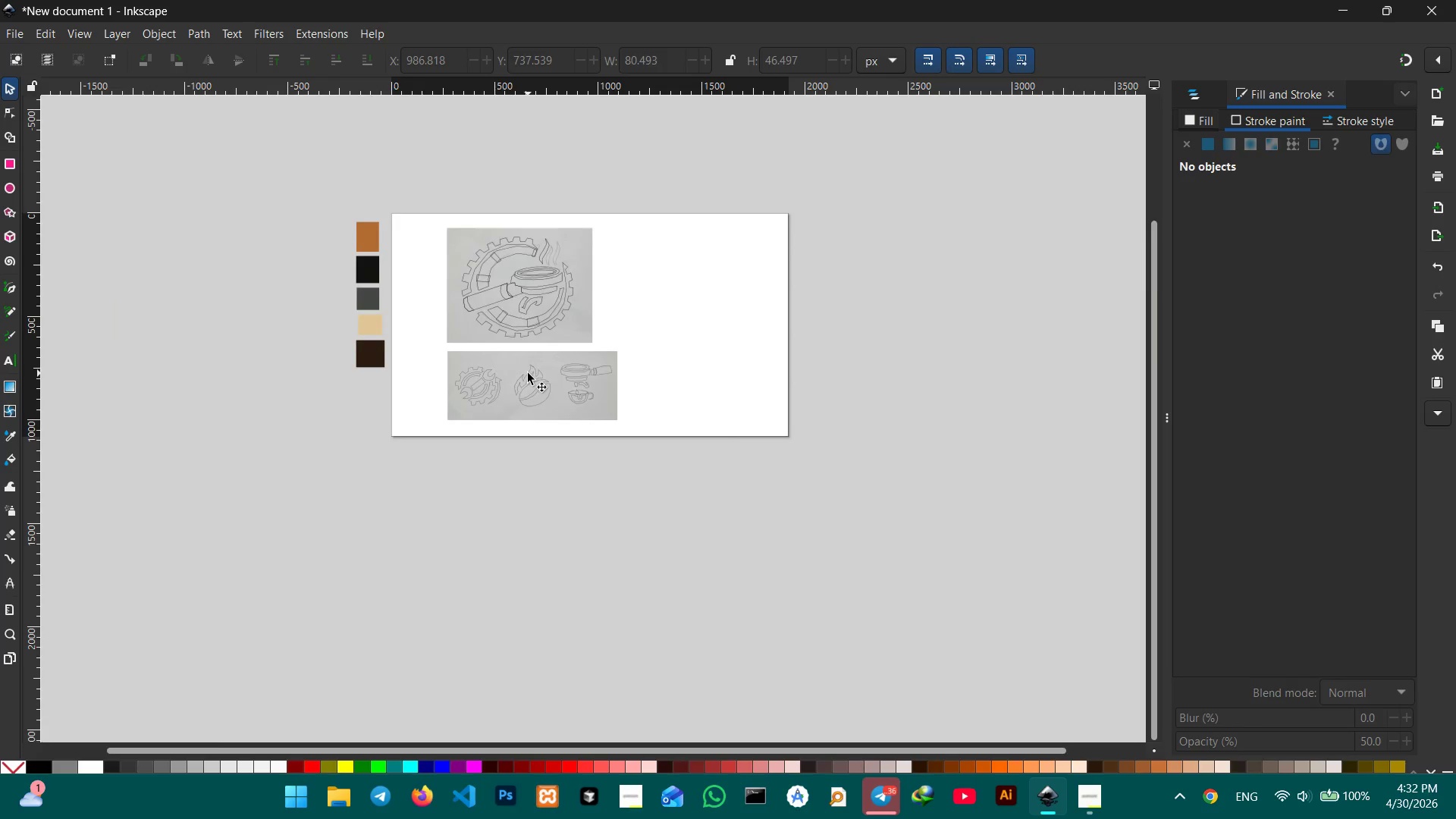 
key(Control+ControlLeft)
 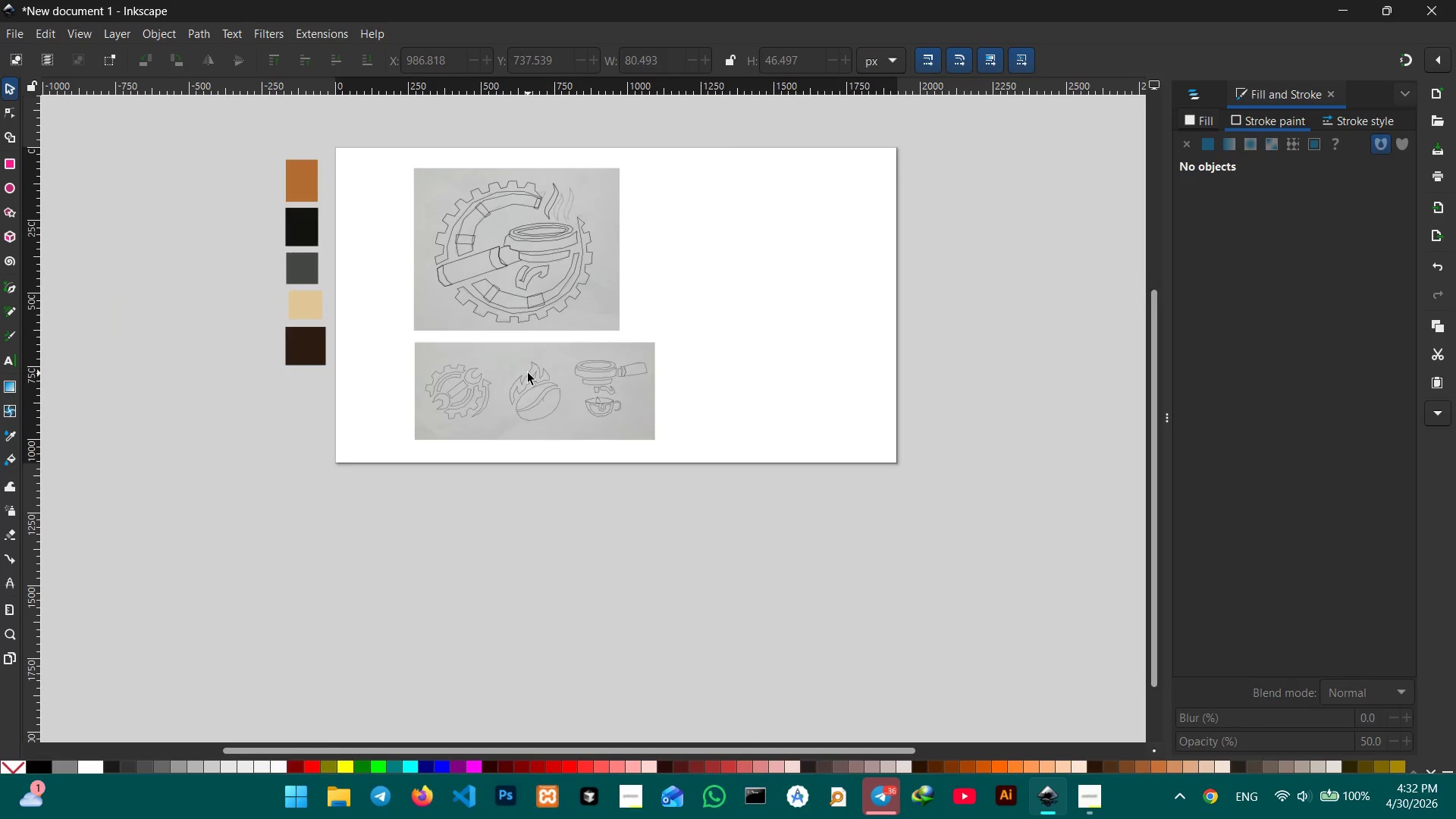 
scroll: coordinate [528, 373], scroll_direction: up, amount: 1.0
 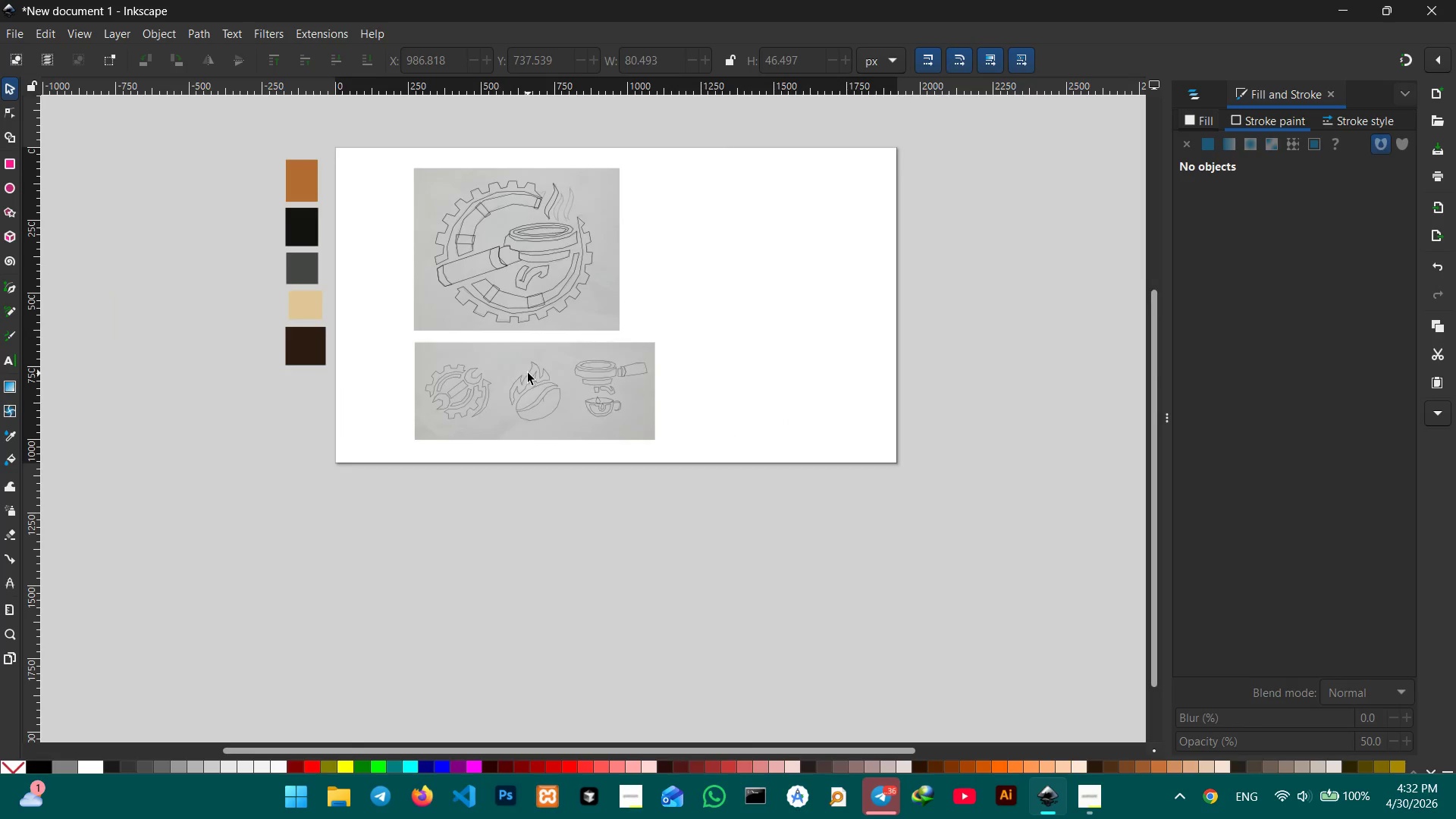 
key(Control+ControlLeft)
 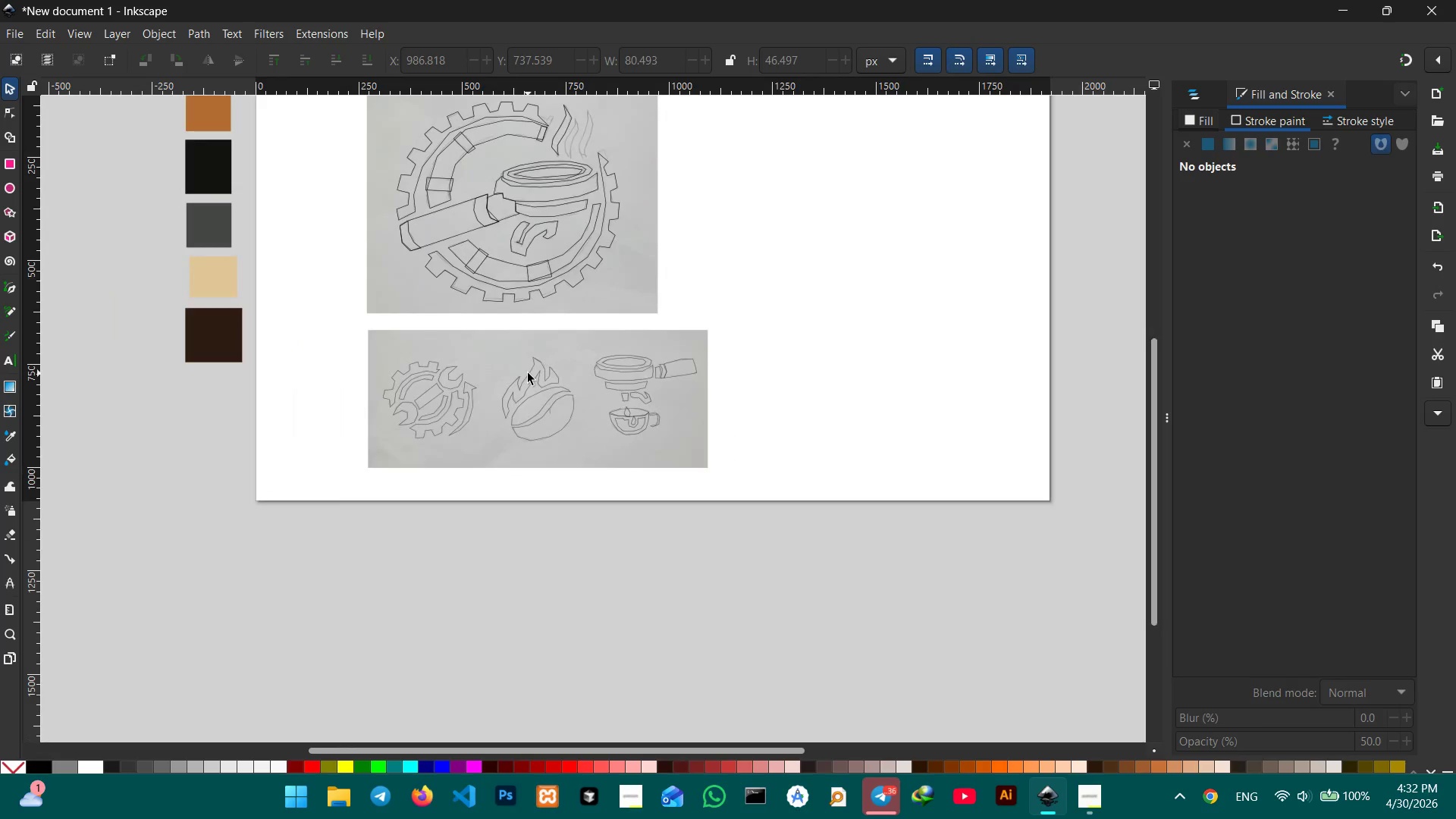 
key(Control+ControlLeft)
 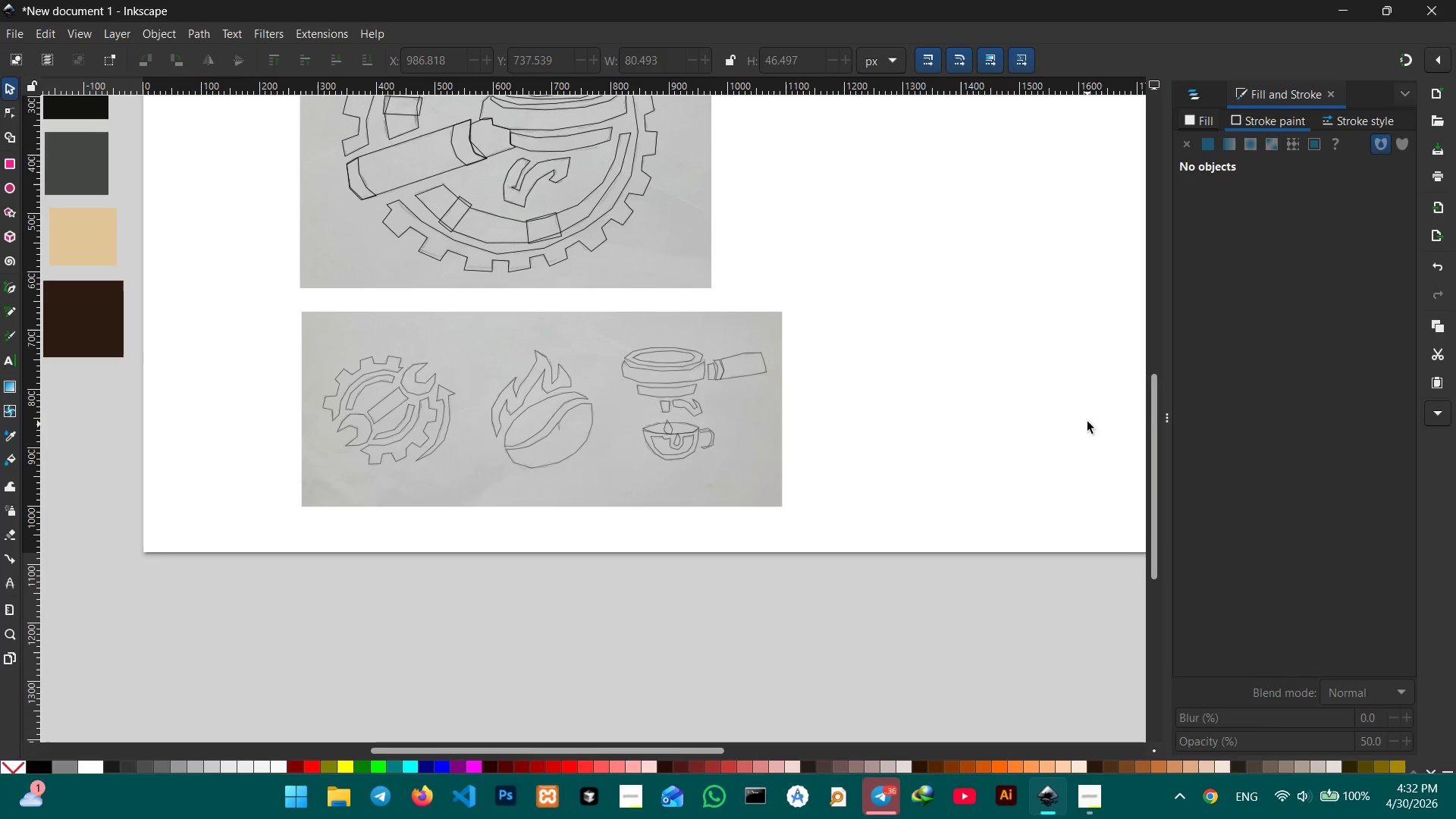 
left_click_drag(start_coordinate=[1159, 415], to_coordinate=[1164, 340])
 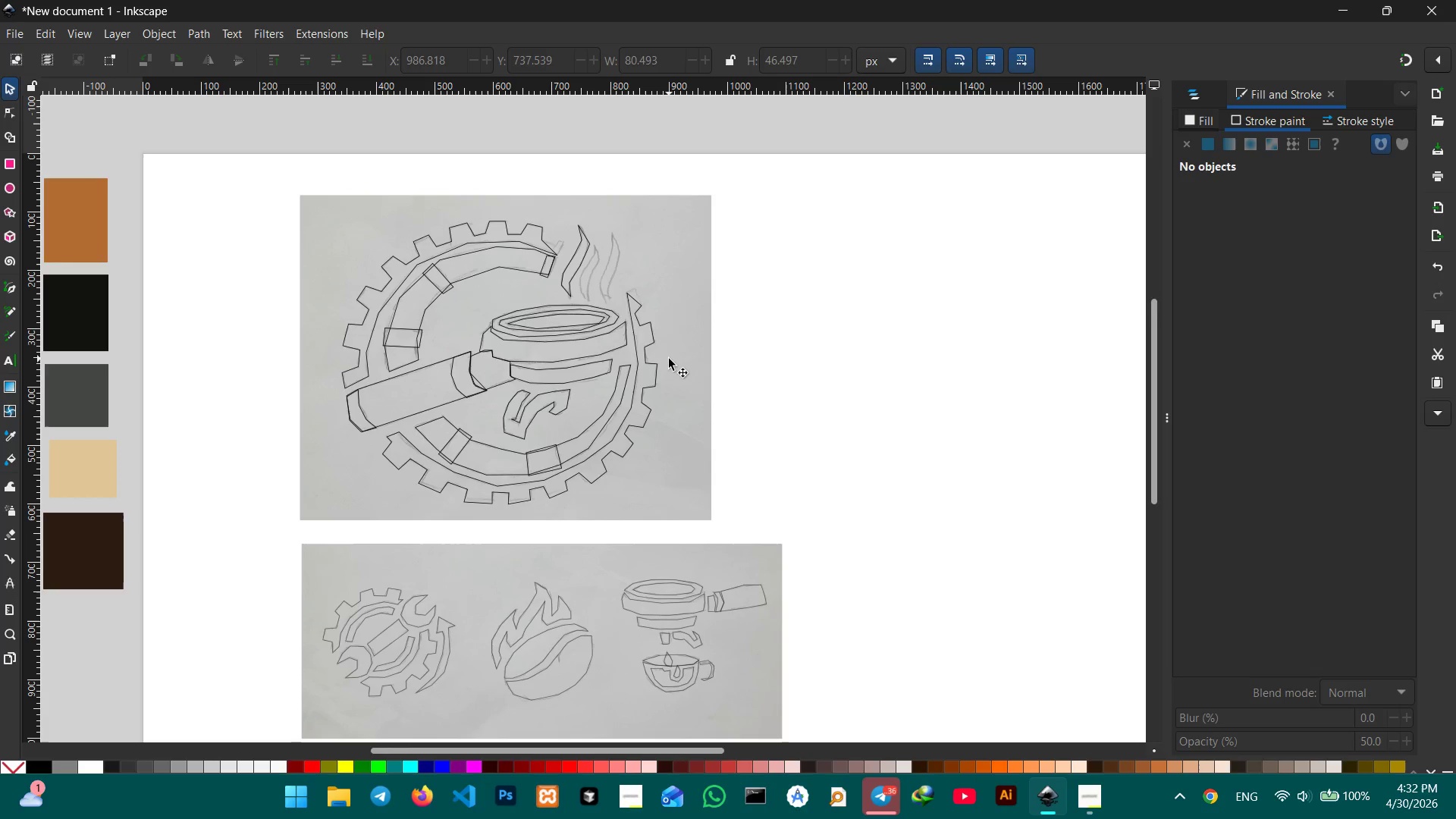 
hold_key(key=ControlLeft, duration=0.59)
scroll: coordinate [669, 359], scroll_direction: up, amount: 3.0
 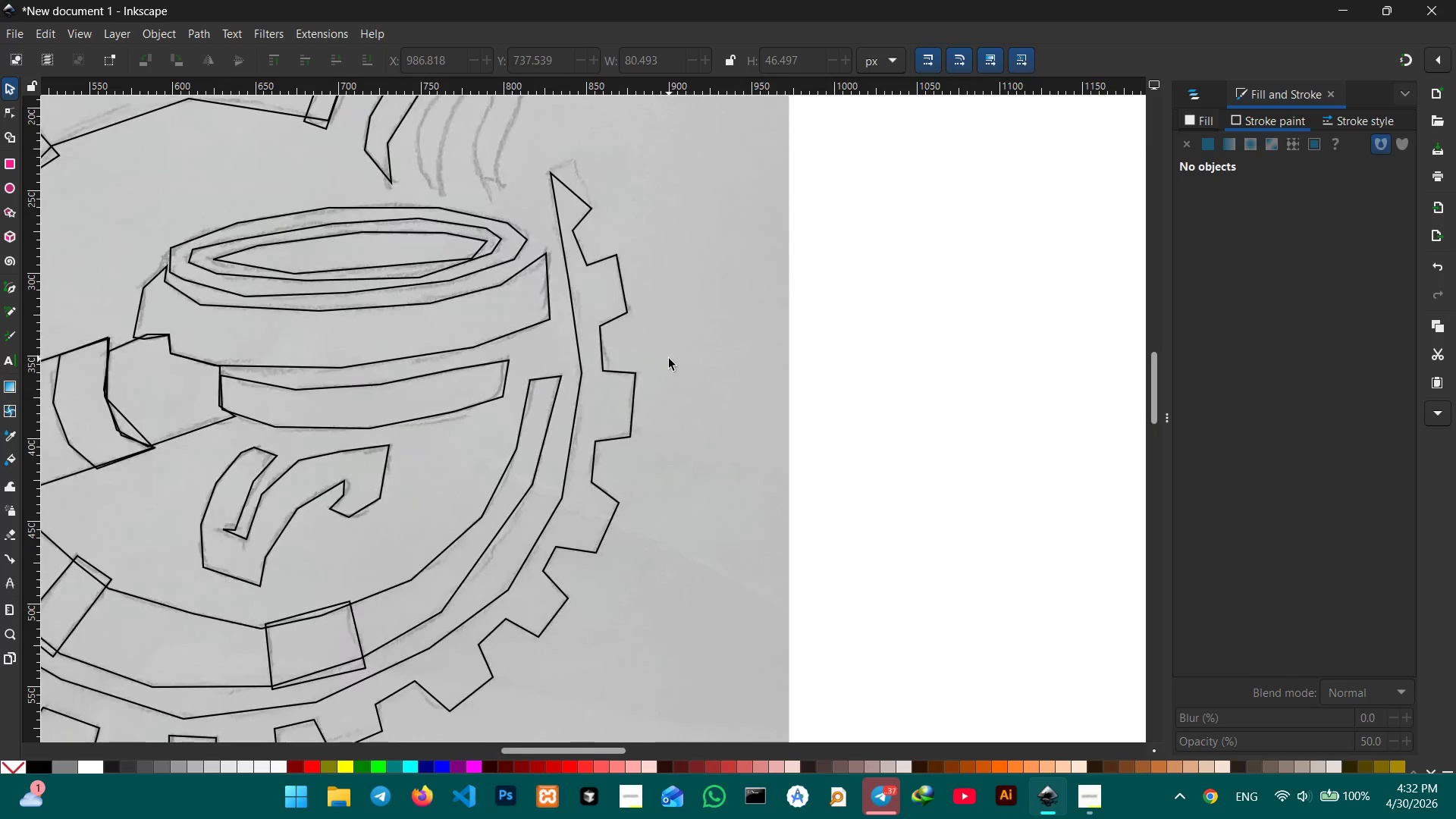 
key(Control+ControlLeft)
 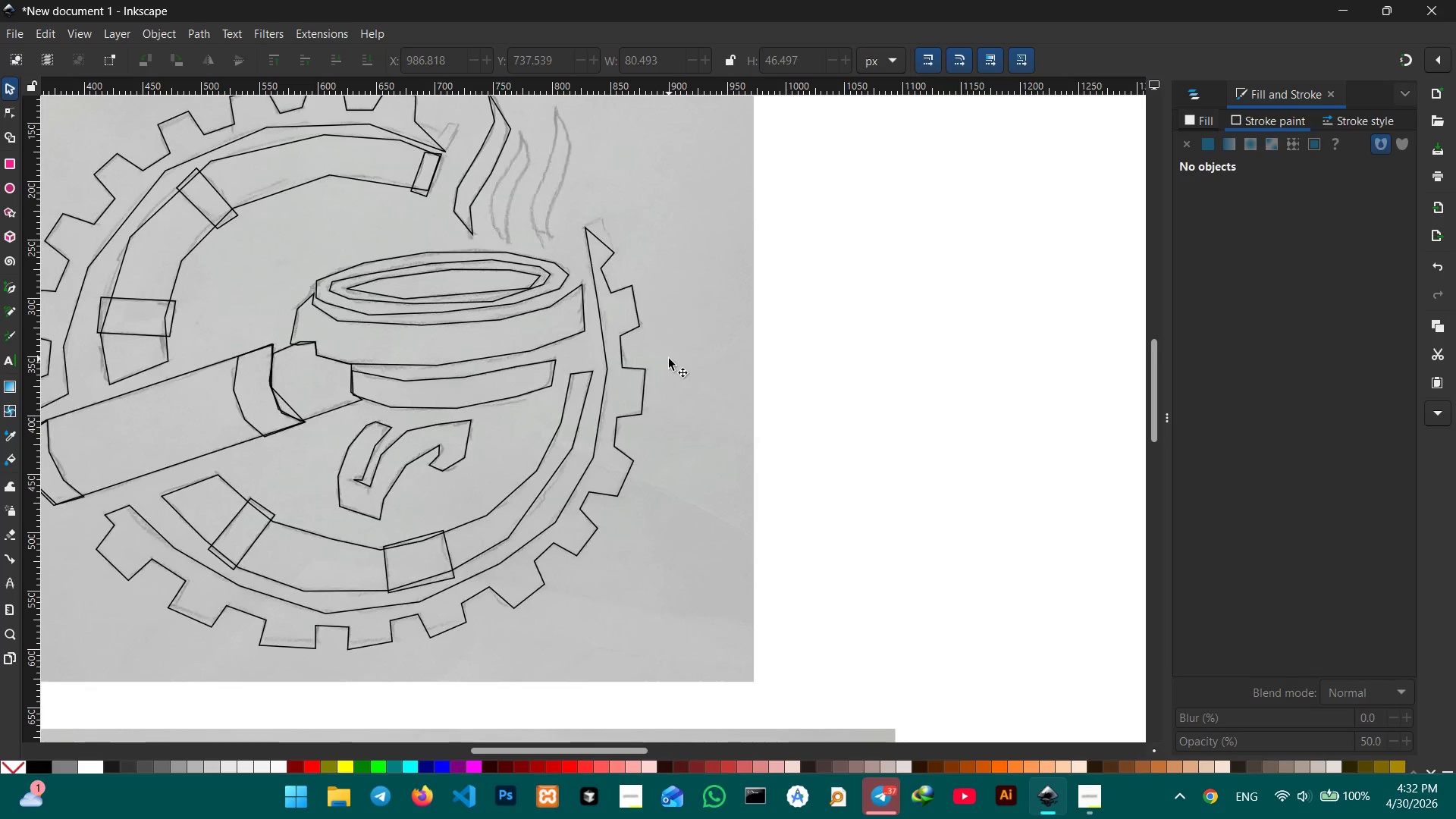 
scroll: coordinate [669, 359], scroll_direction: down, amount: 1.0
 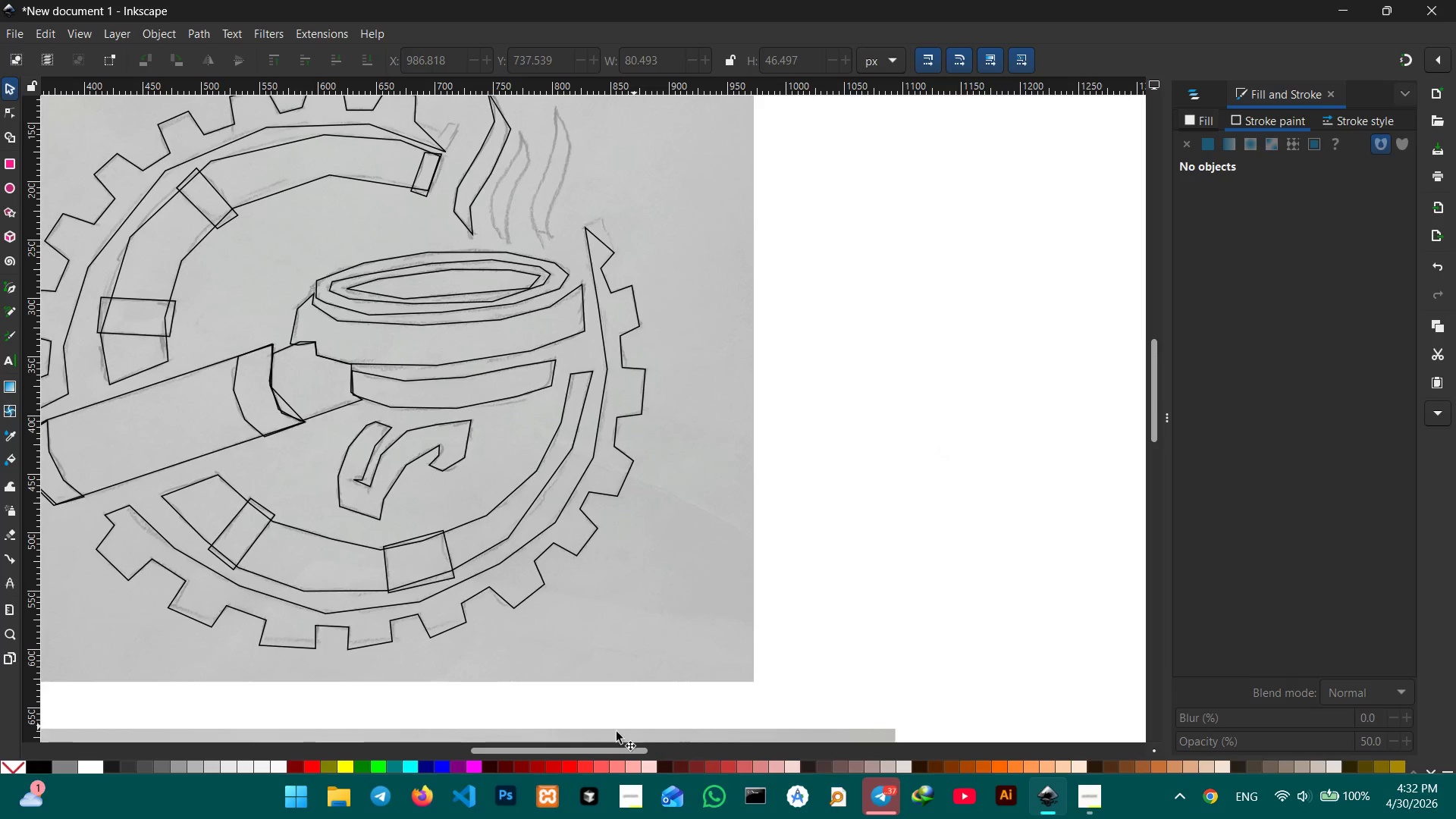 
left_click_drag(start_coordinate=[601, 747], to_coordinate=[546, 741])
 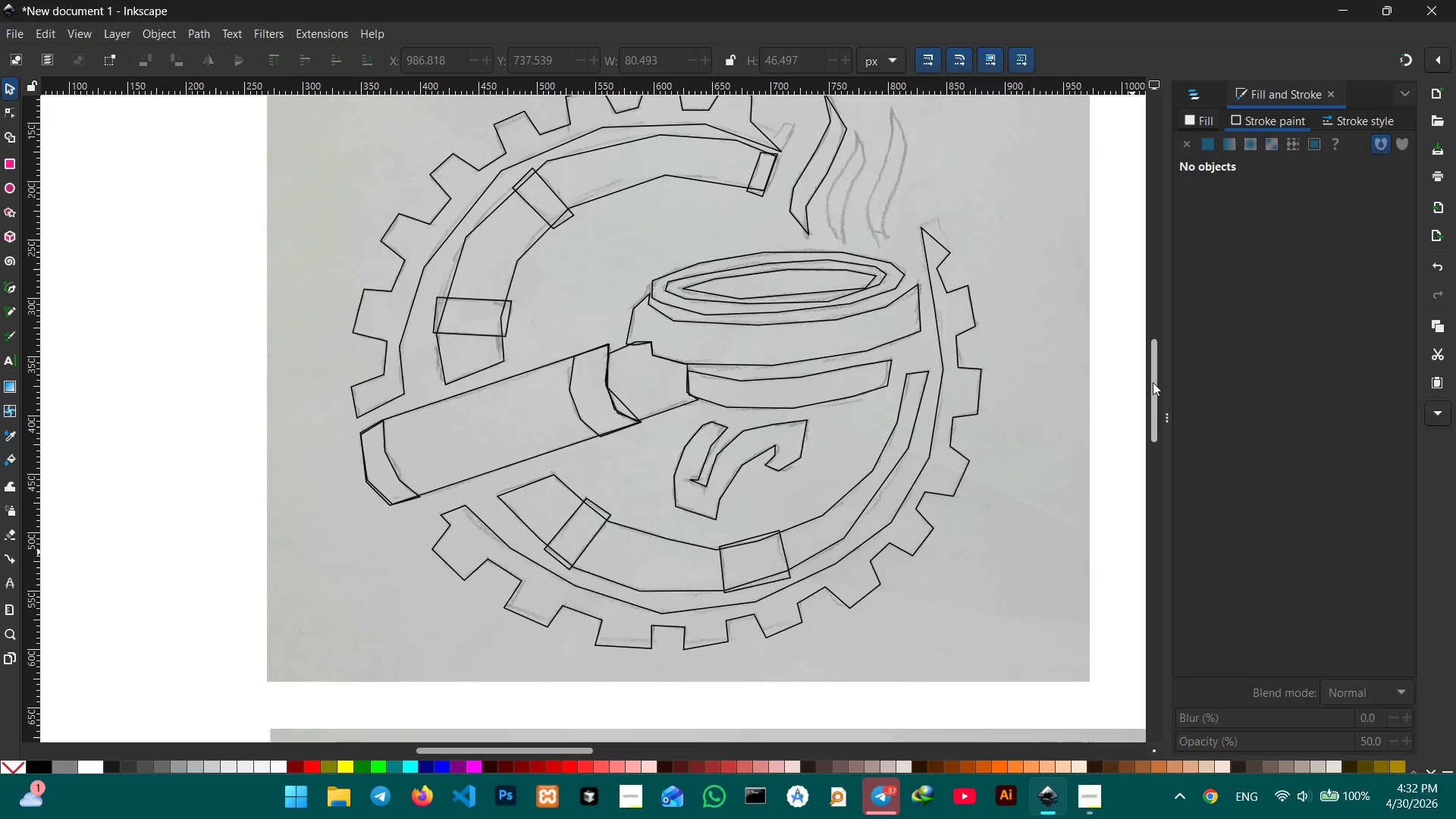 
left_click_drag(start_coordinate=[1153, 382], to_coordinate=[1150, 362])
 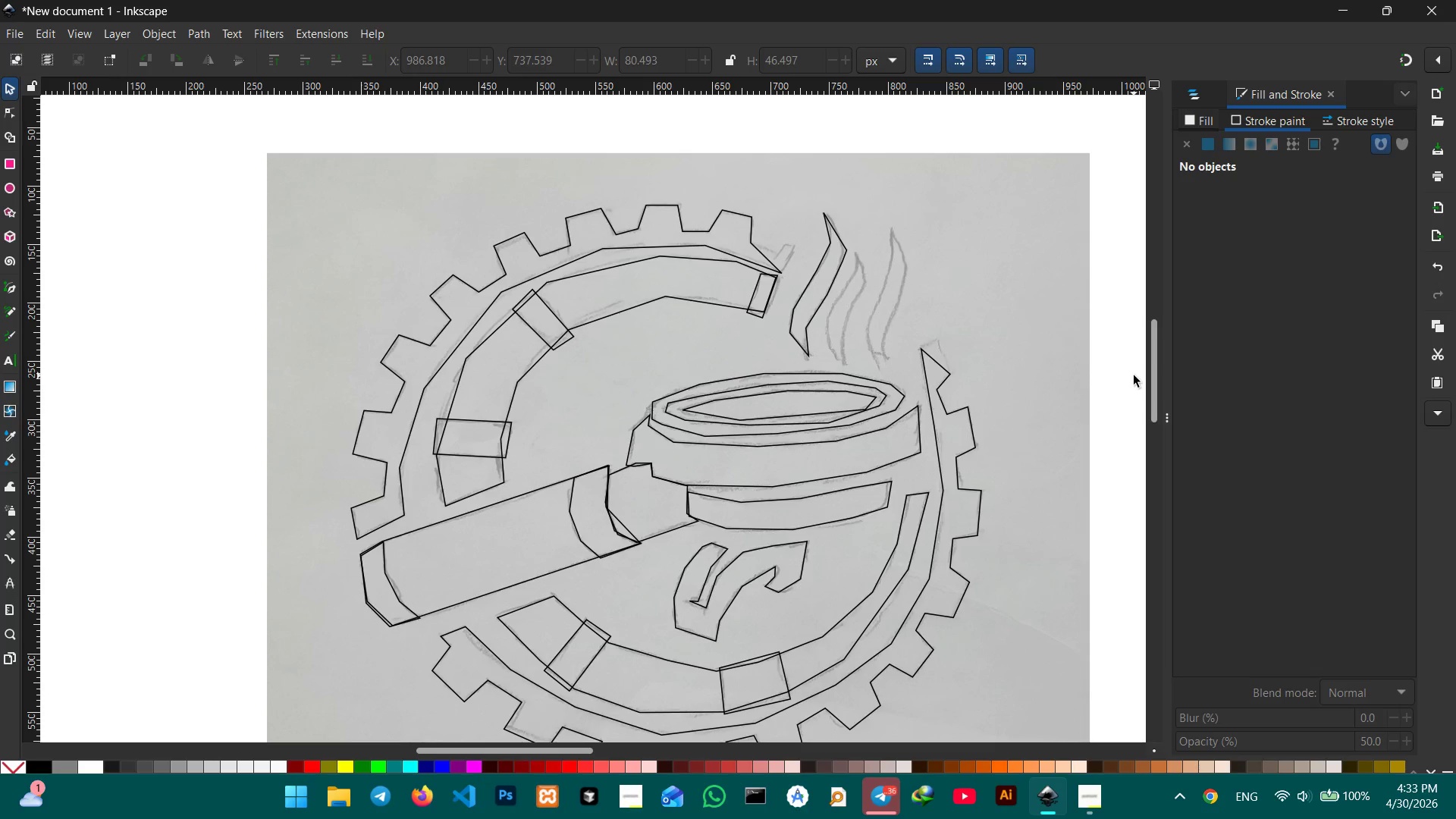 
wait(49.55)
 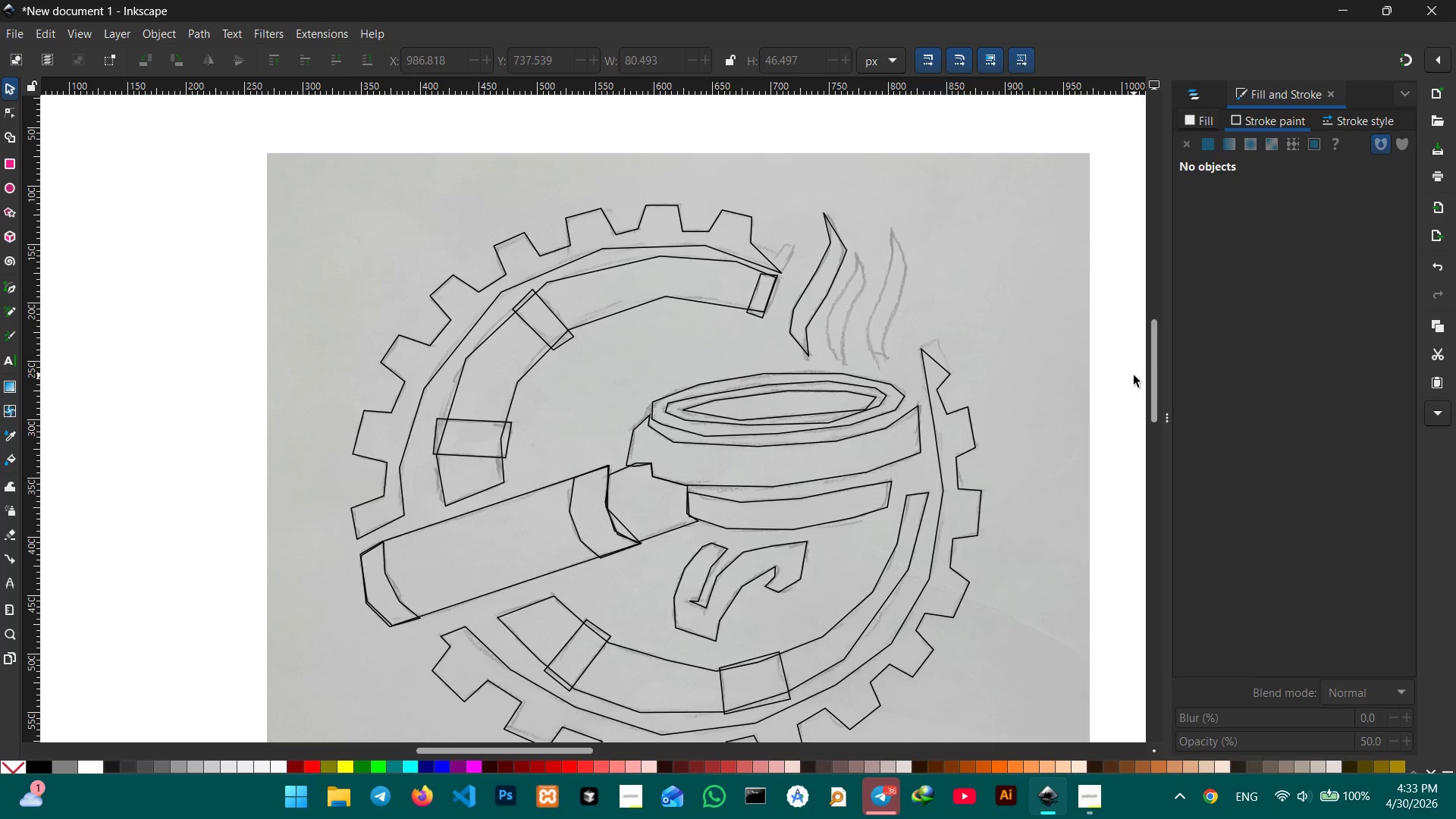 
key(Control+ControlLeft)
 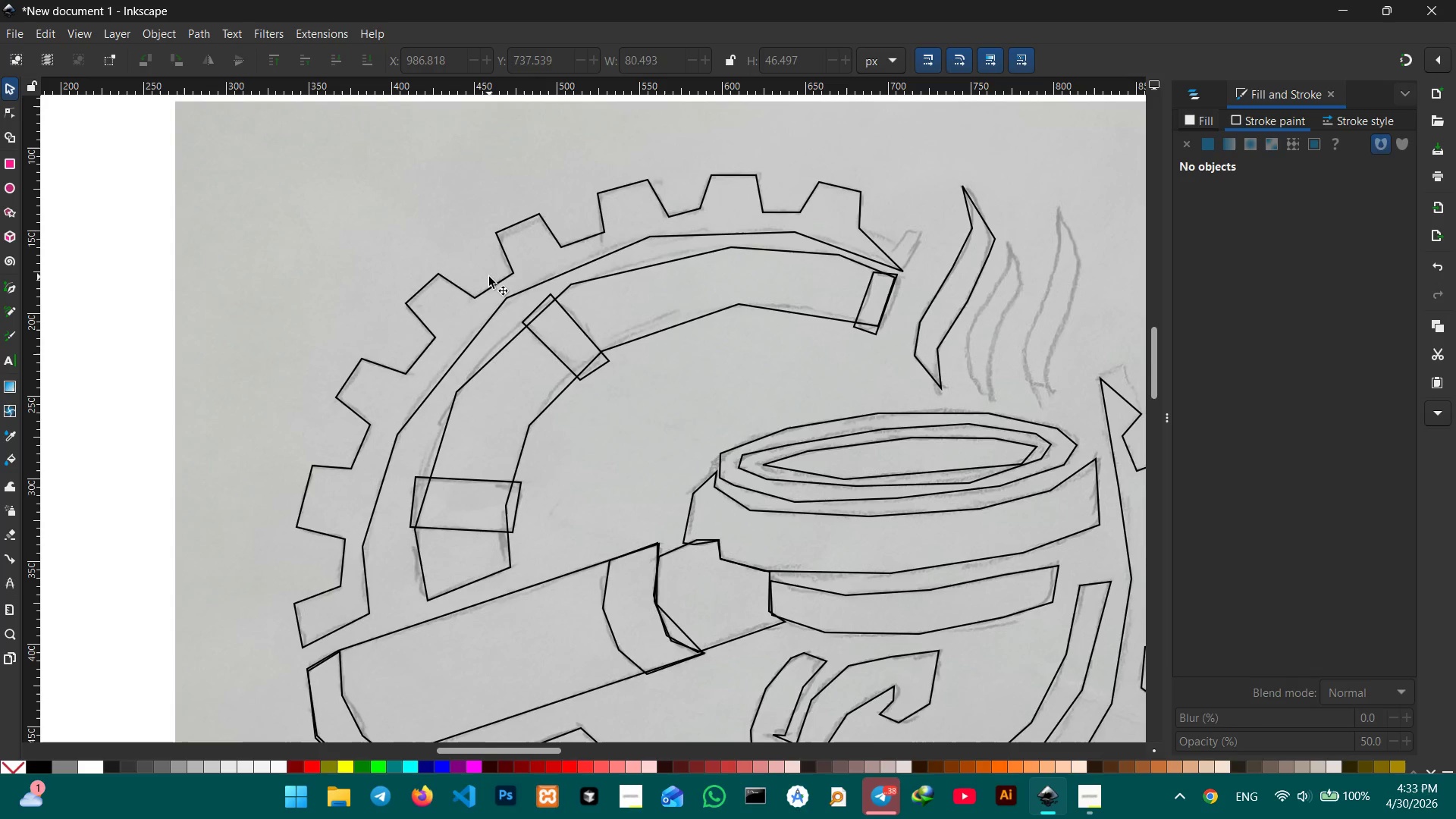 
scroll: coordinate [489, 277], scroll_direction: up, amount: 1.0
 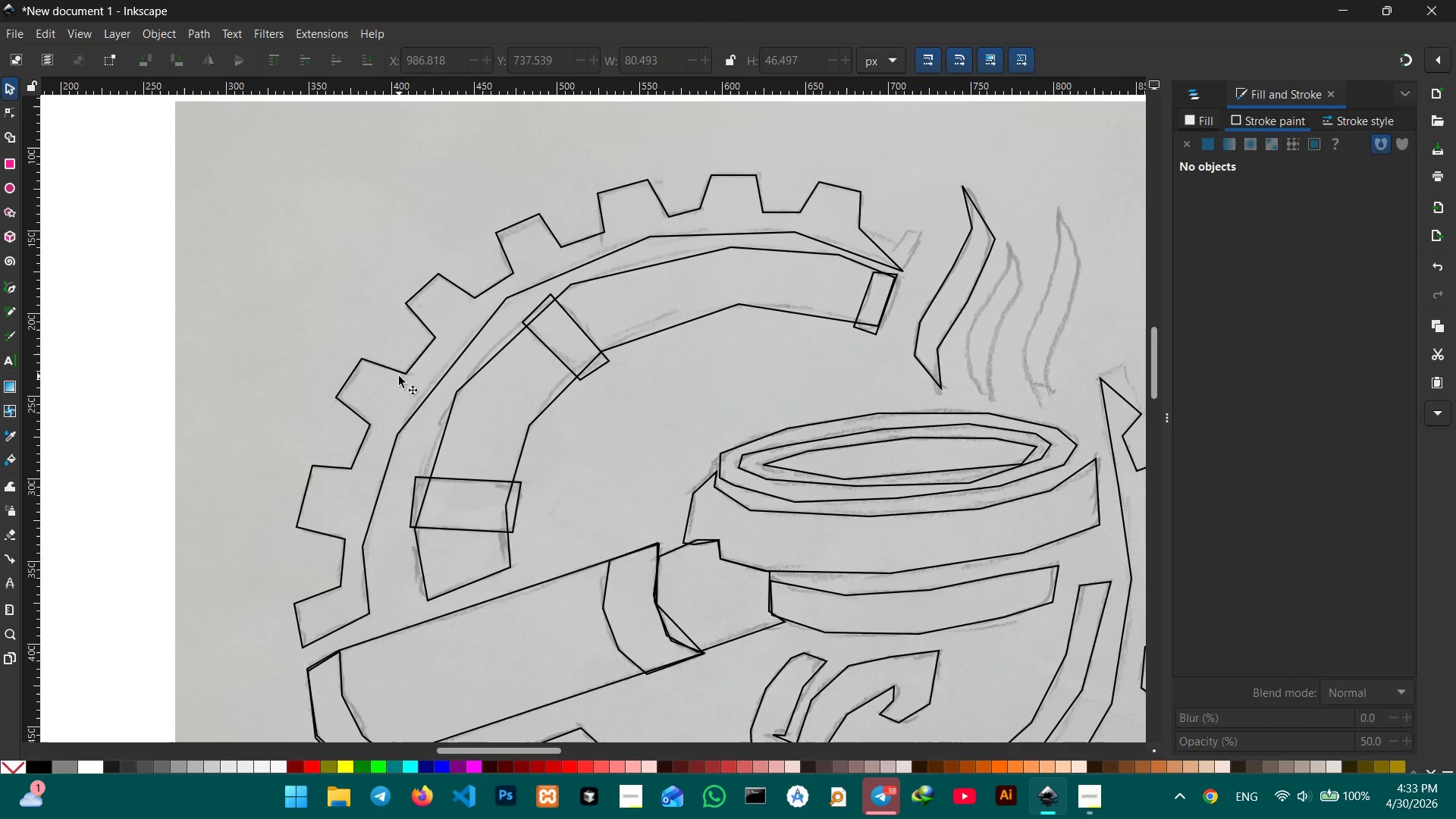 
left_click([399, 372])
 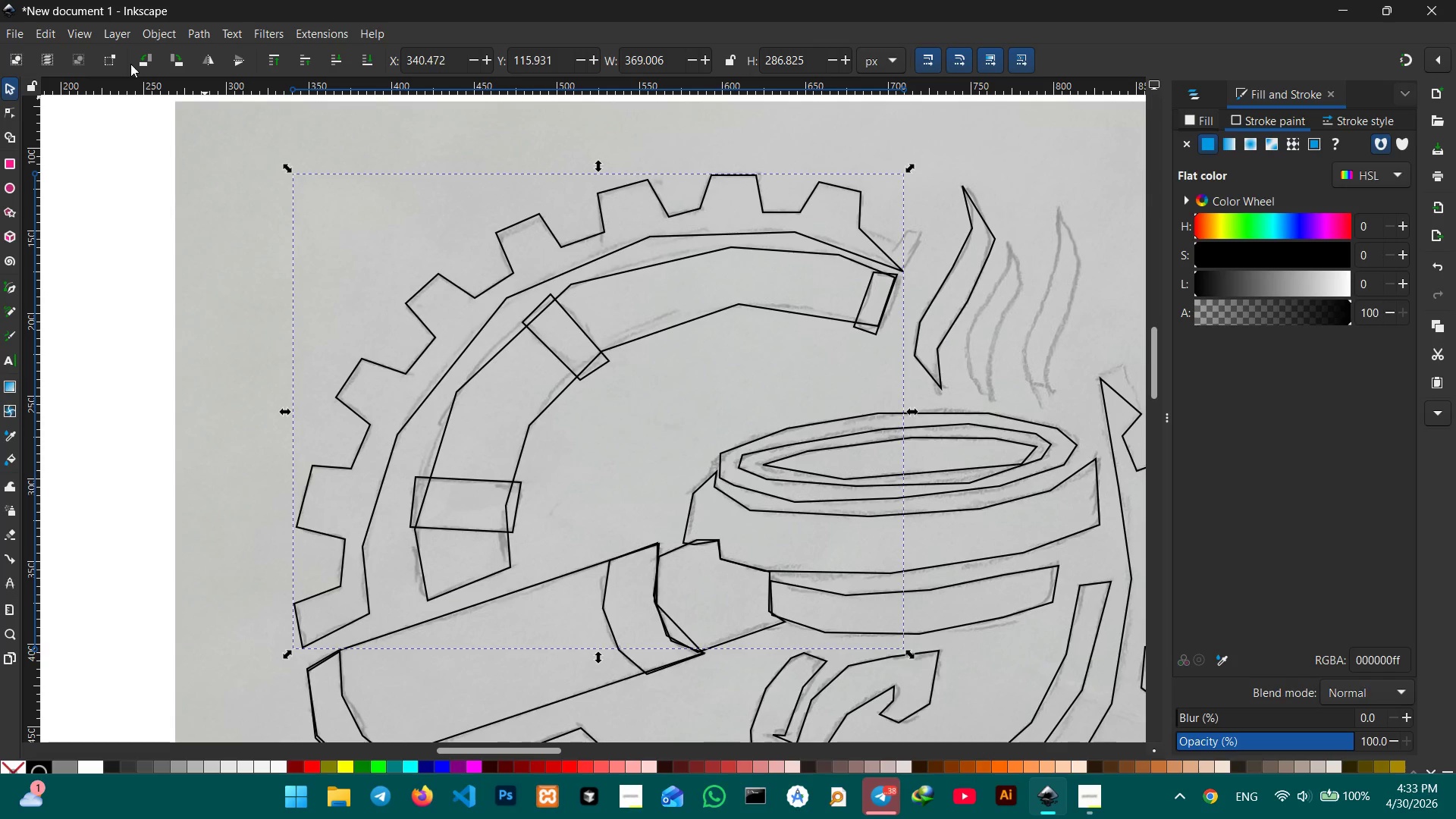 
wait(5.51)
 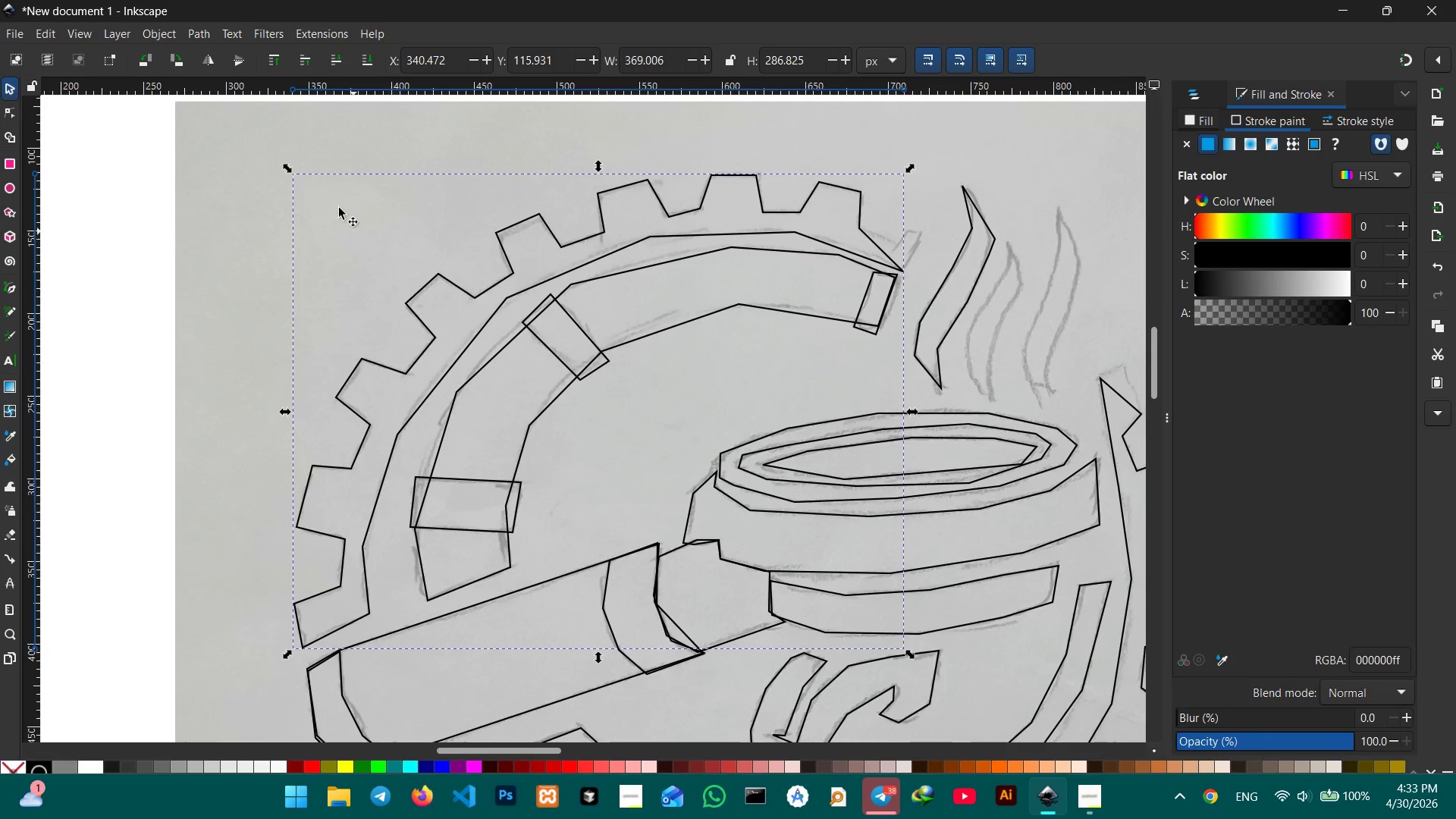 
left_click([13, 119])
 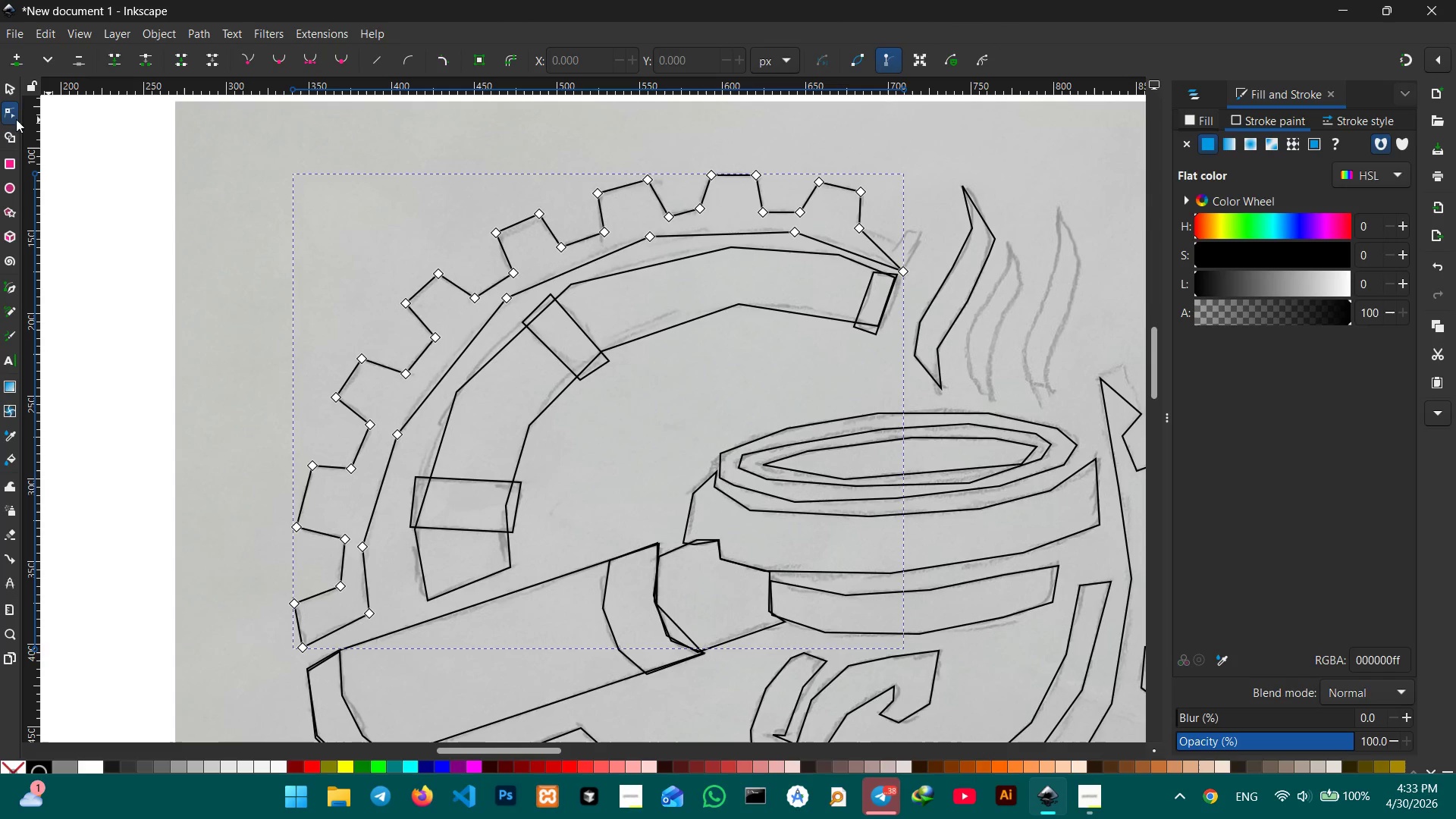 
mouse_move([25, 110])
 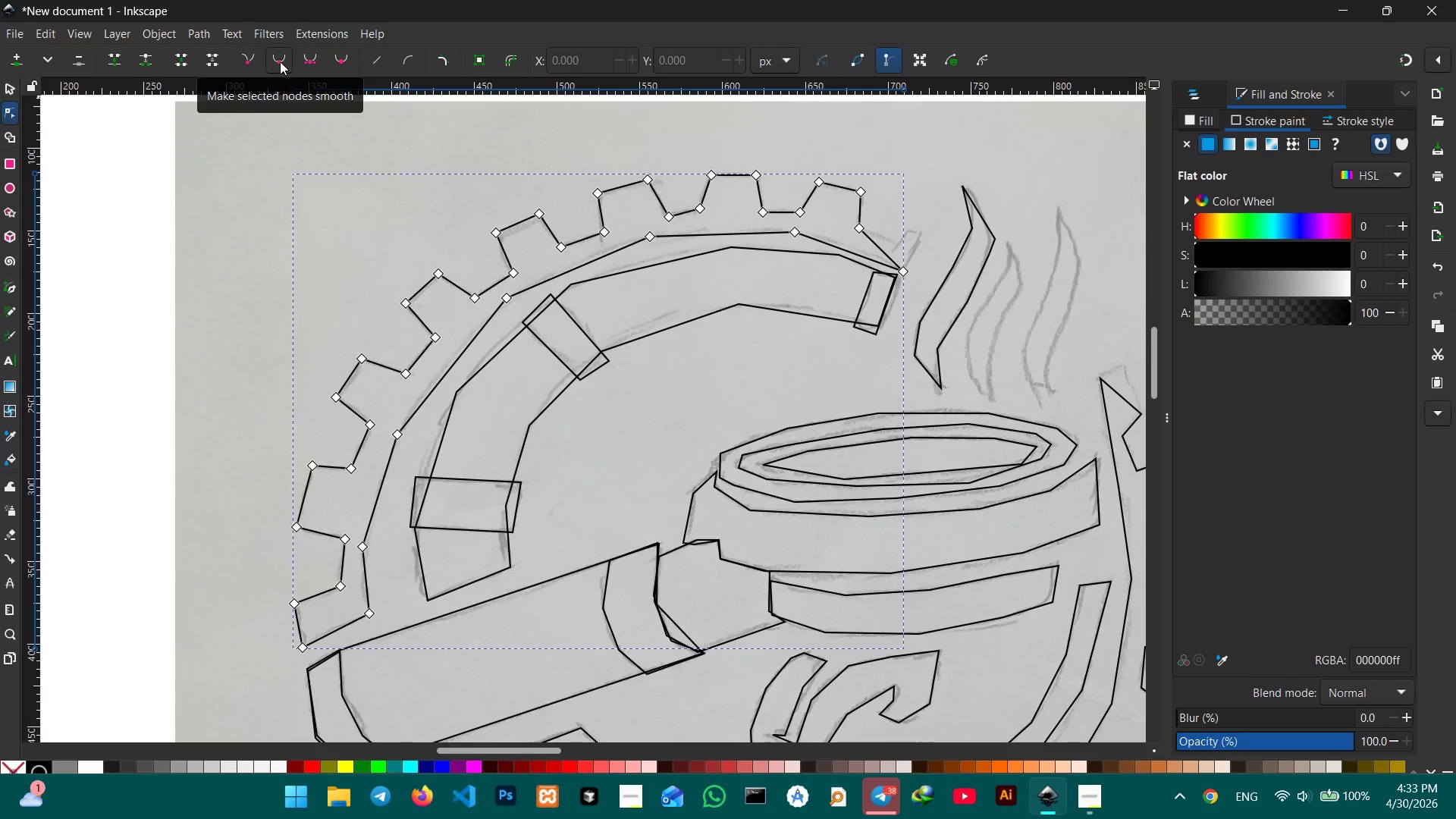 
left_click([280, 61])
 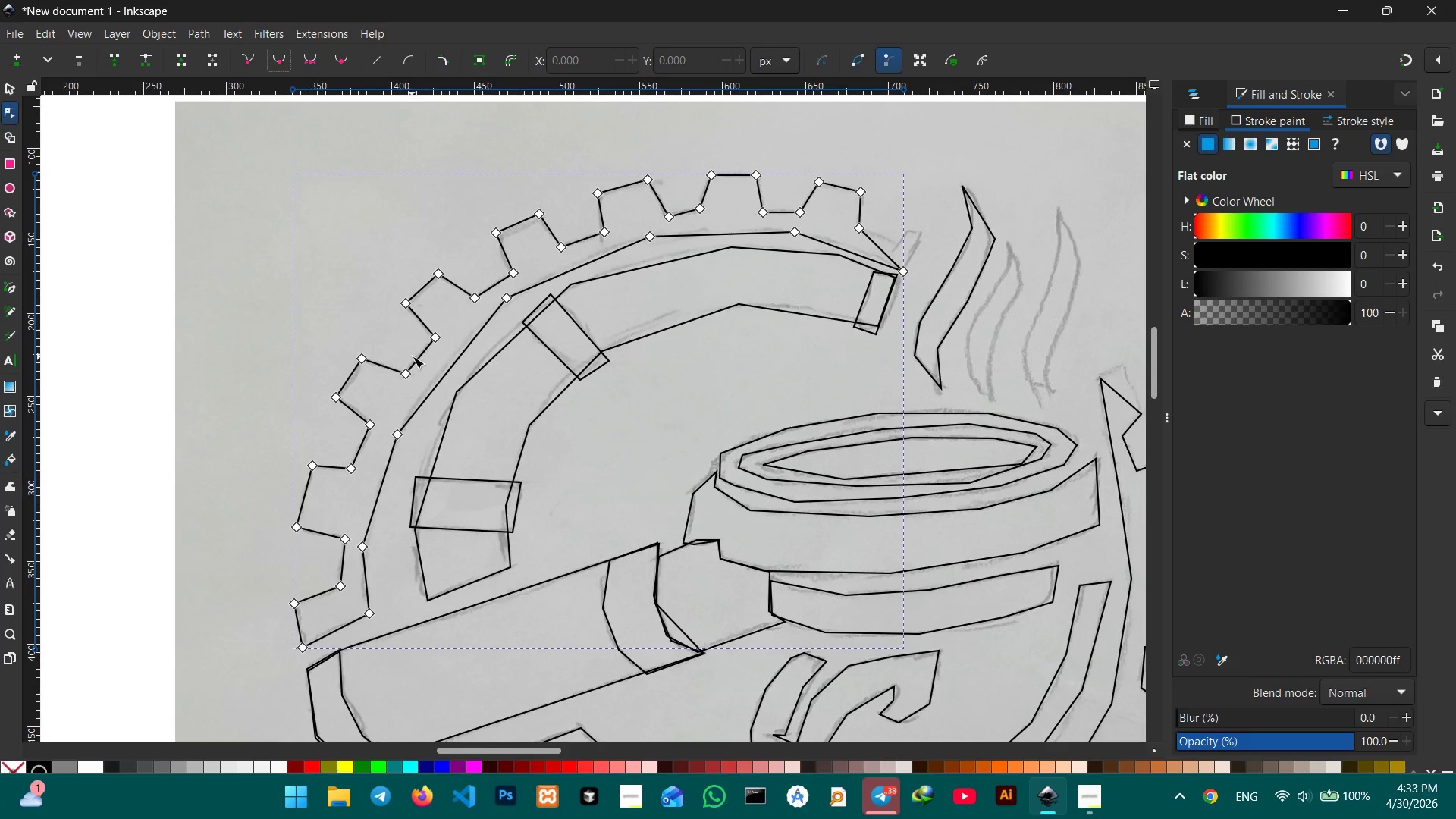 
left_click_drag(start_coordinate=[418, 359], to_coordinate=[416, 356])
 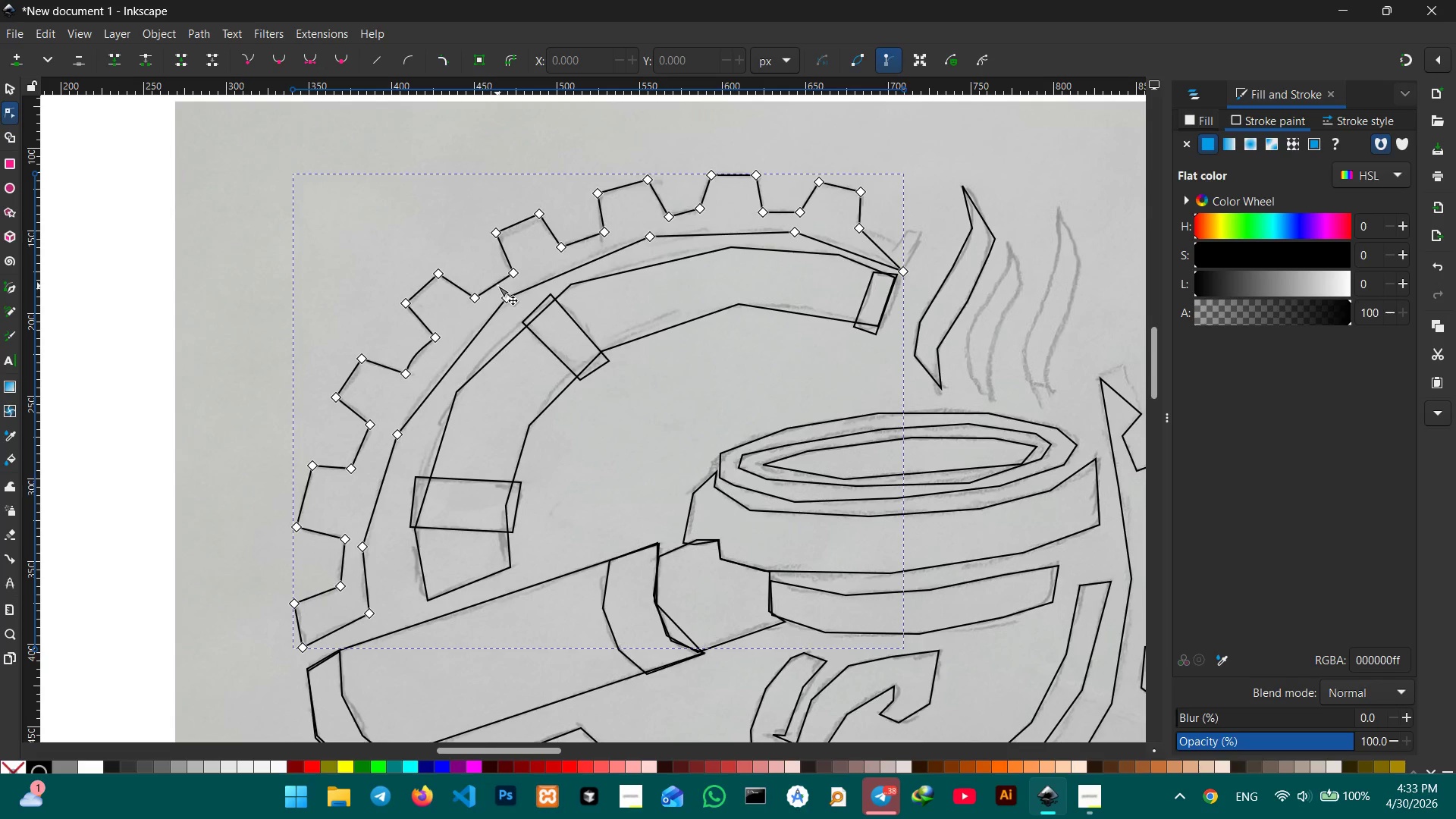 
left_click_drag(start_coordinate=[496, 285], to_coordinate=[494, 281])
 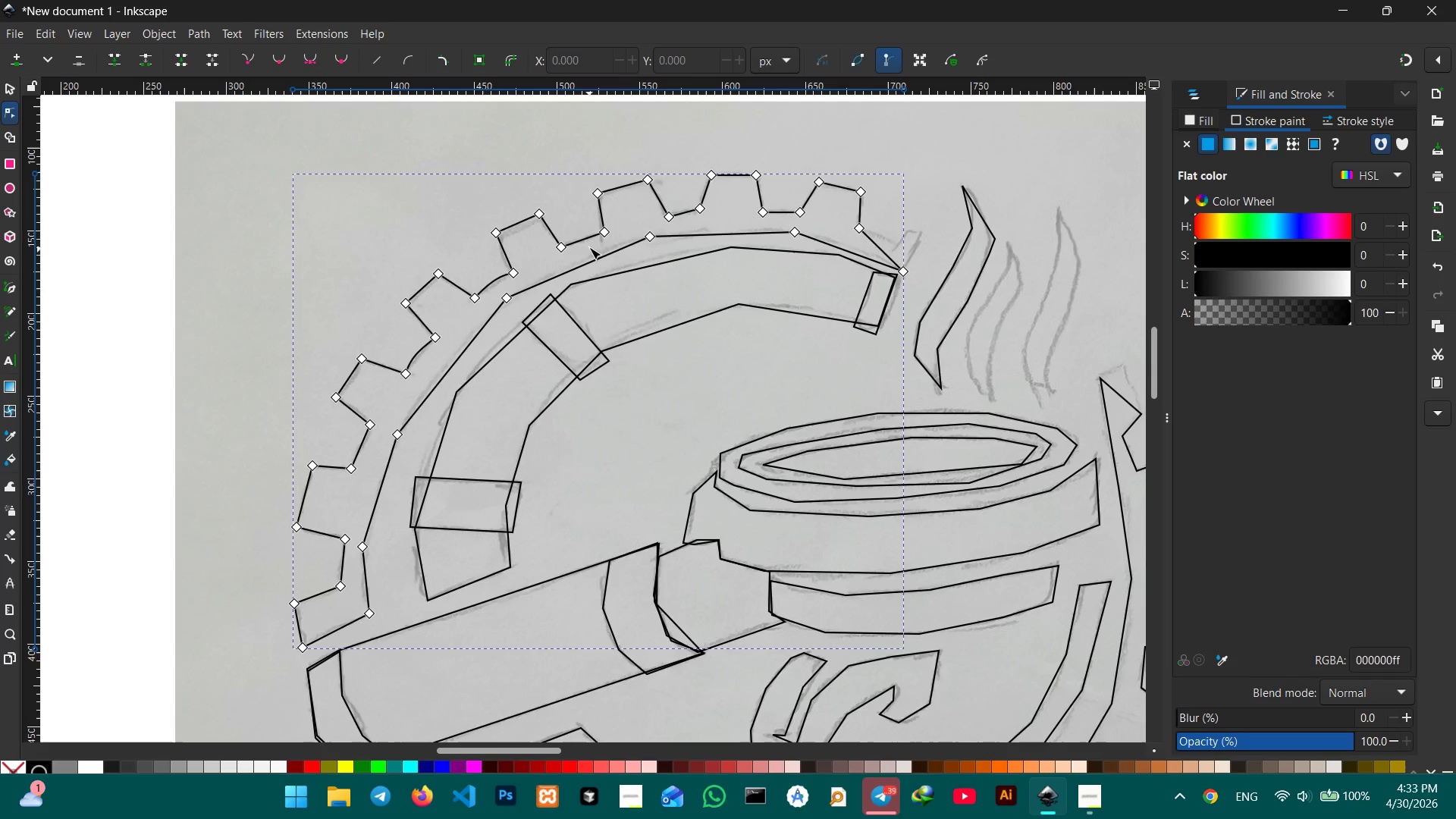 
left_click_drag(start_coordinate=[587, 238], to_coordinate=[586, 234])
 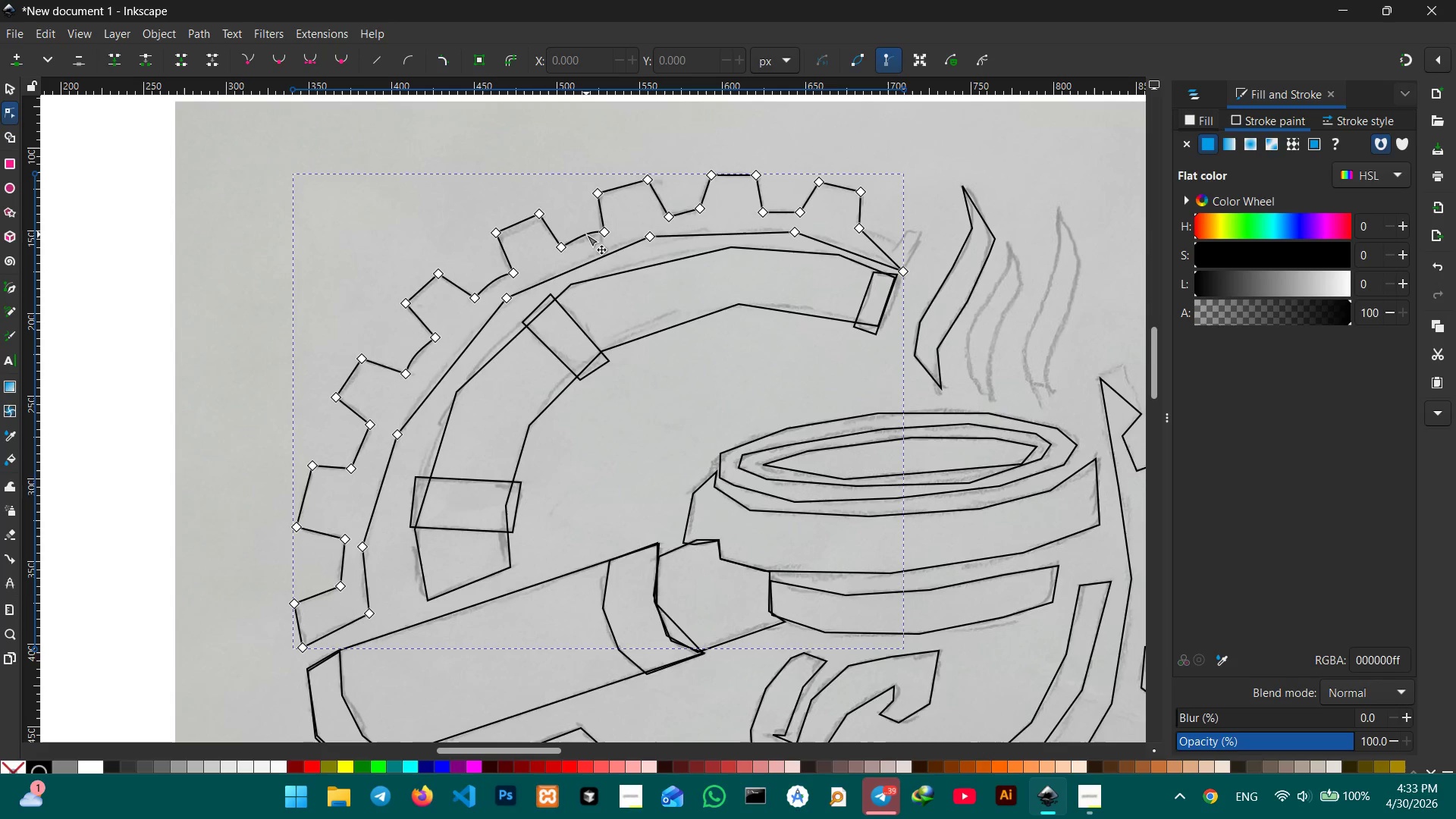 
left_click_drag(start_coordinate=[586, 234], to_coordinate=[582, 237])
 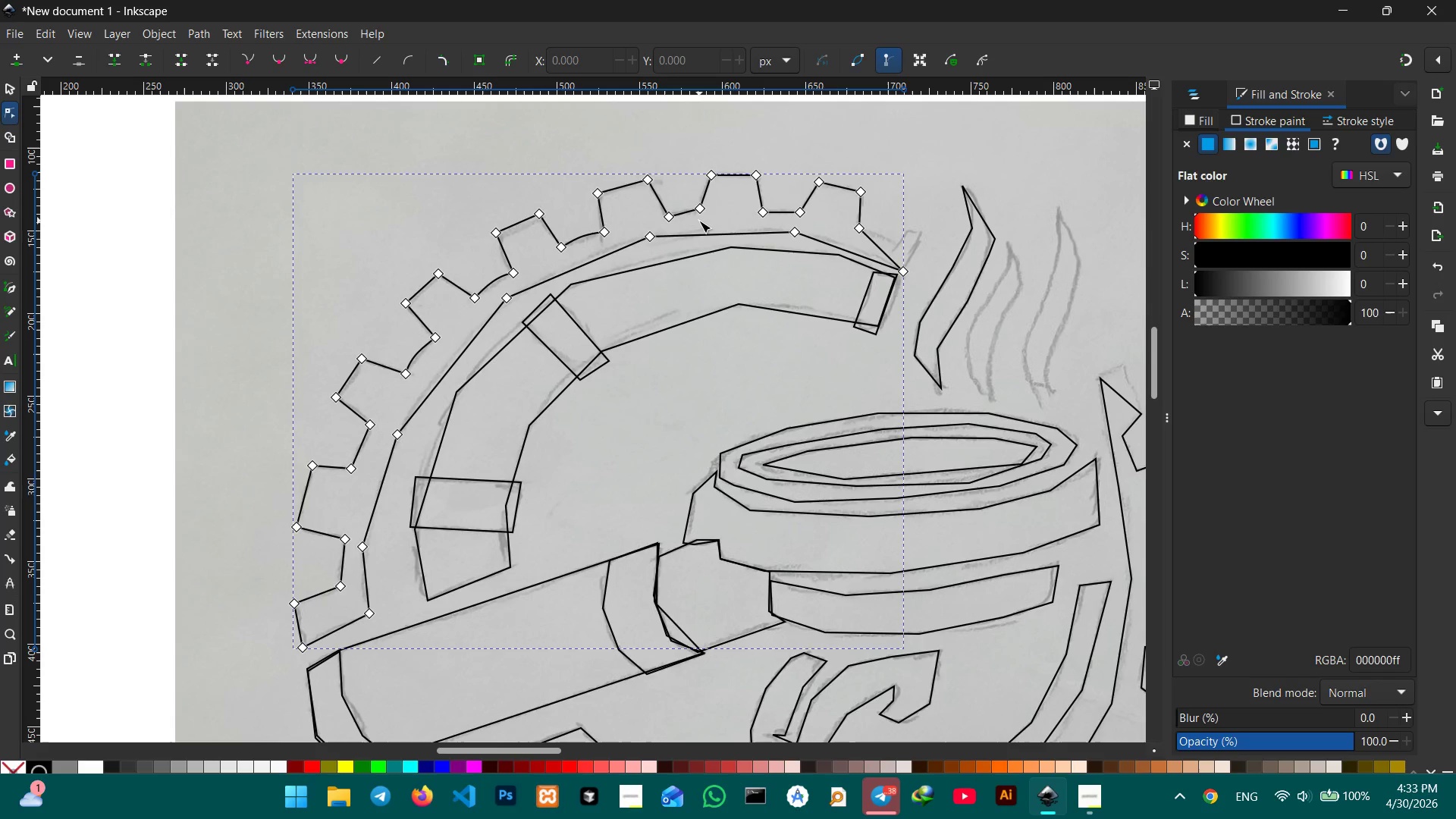 
wait(14.5)
 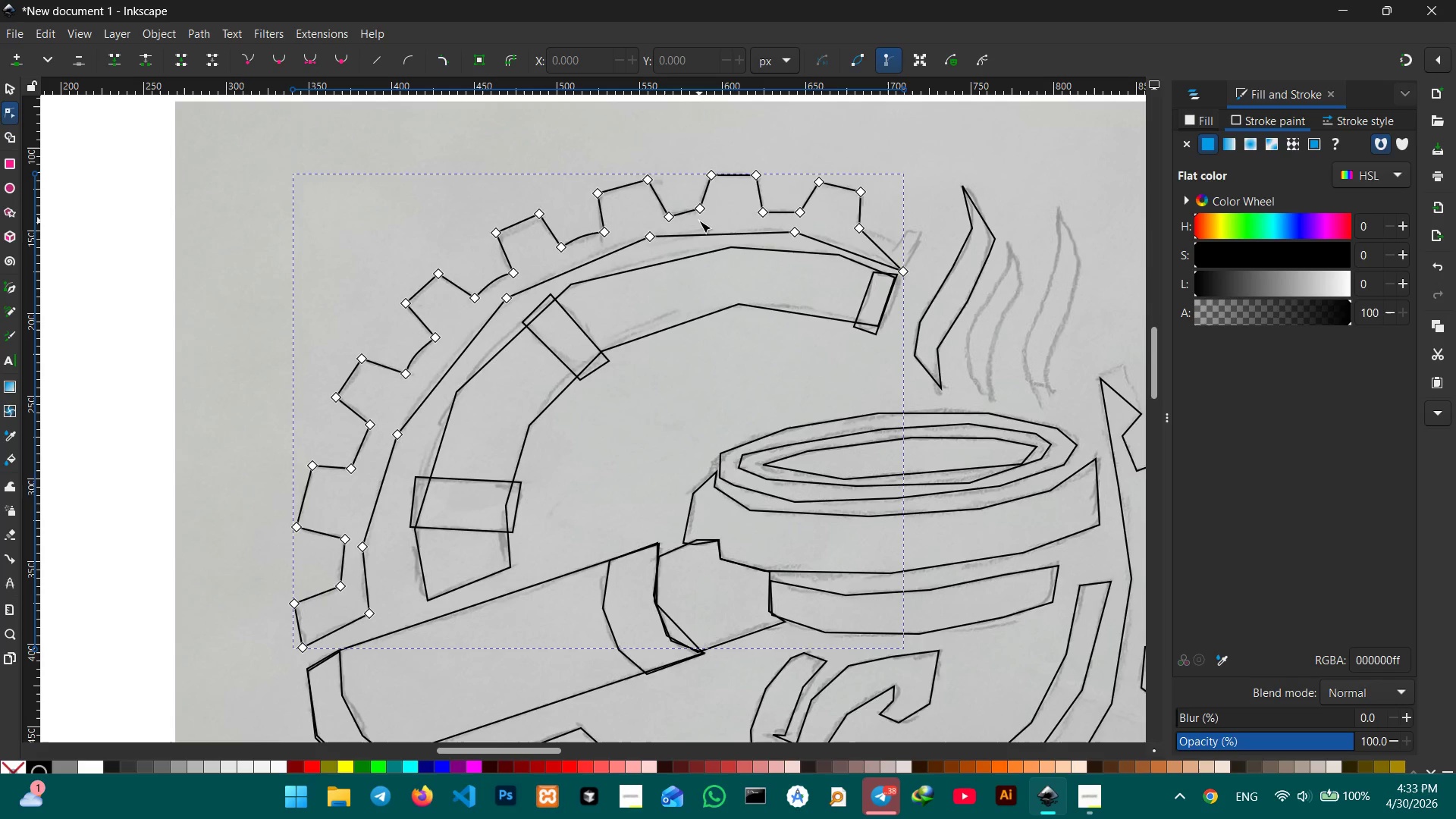 
left_click_drag(start_coordinate=[667, 216], to_coordinate=[661, 216])
 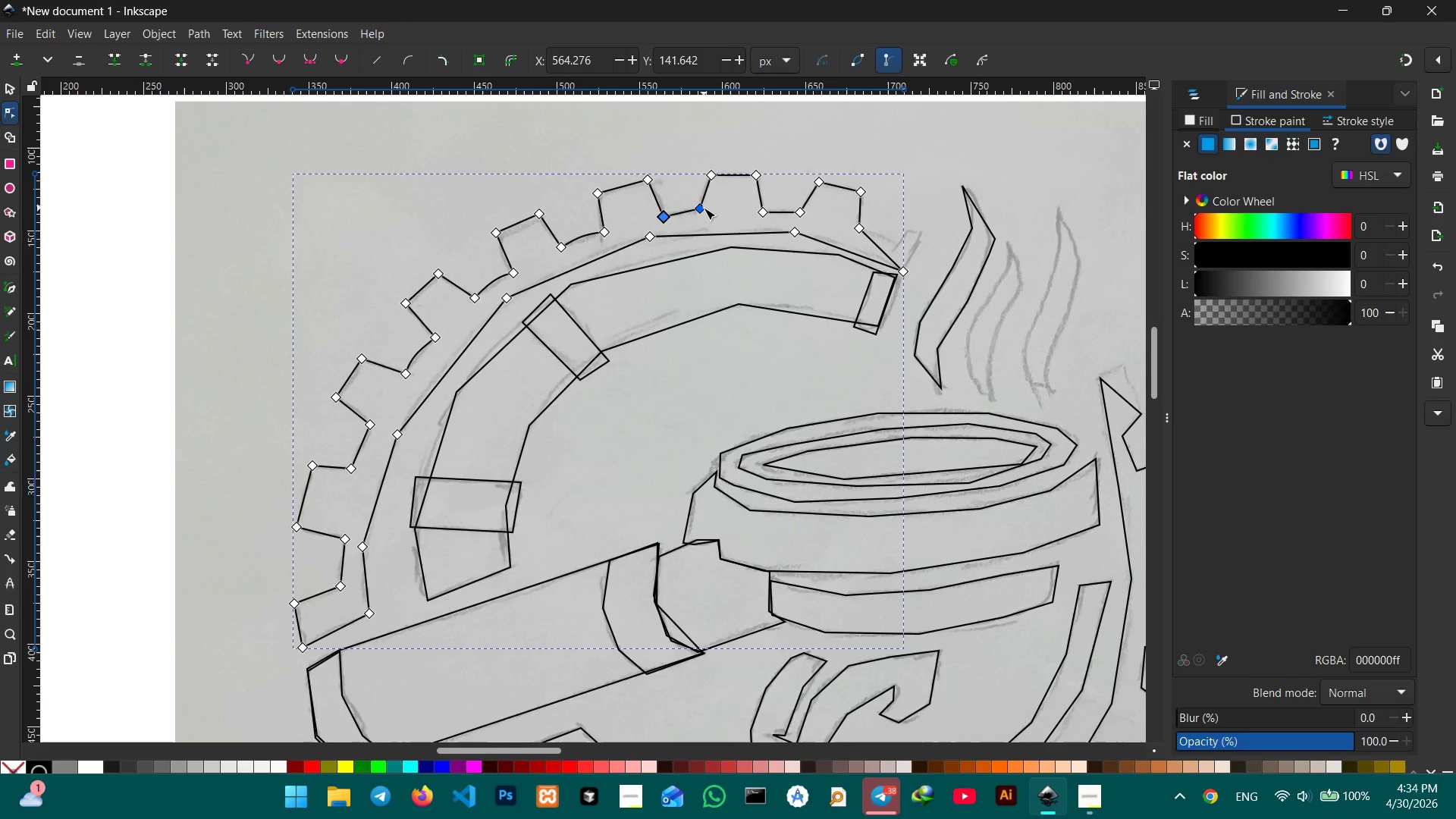 
left_click_drag(start_coordinate=[704, 208], to_coordinate=[710, 210])
 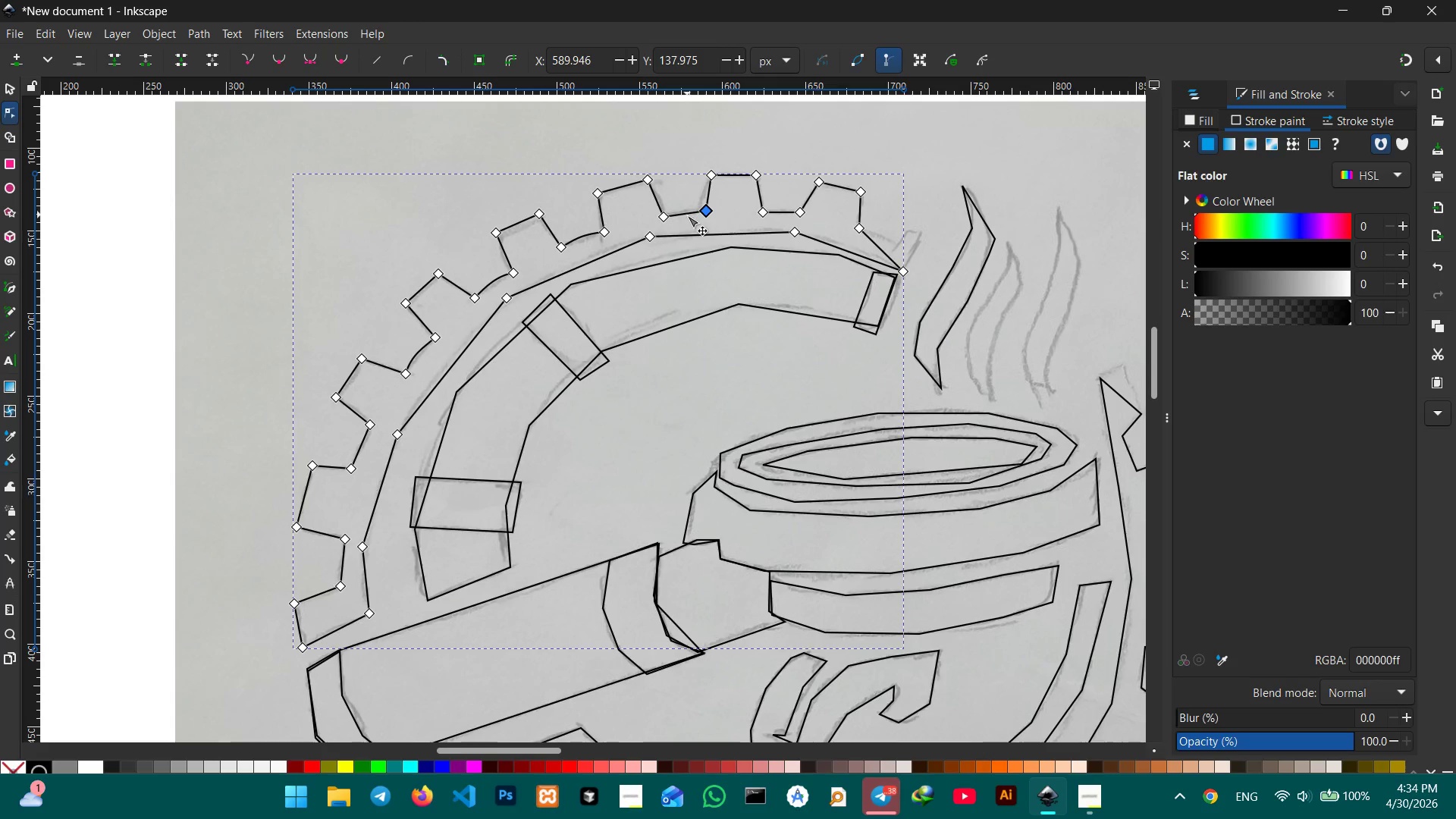 
left_click_drag(start_coordinate=[687, 215], to_coordinate=[684, 212])
 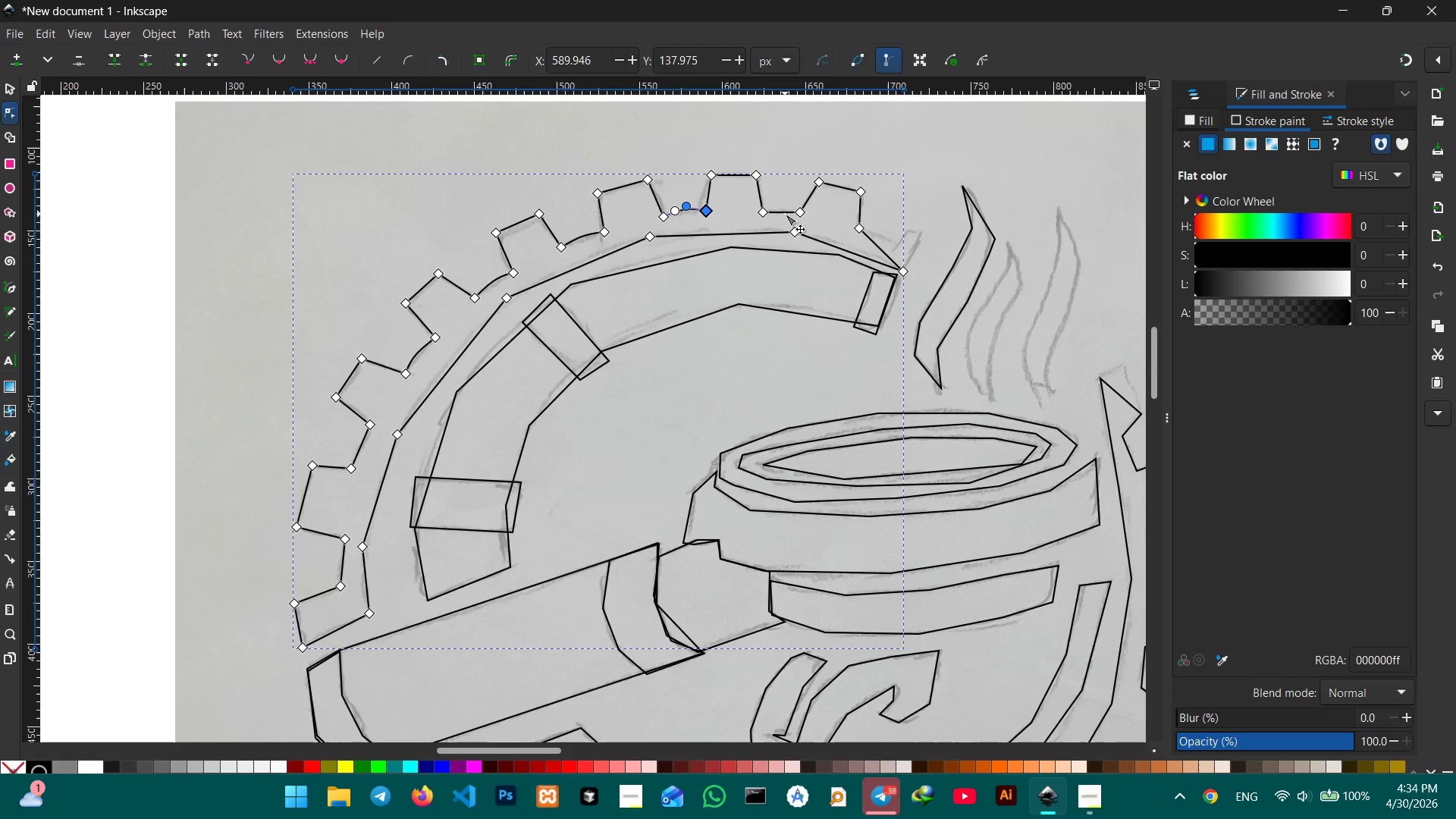 
left_click([783, 213])
 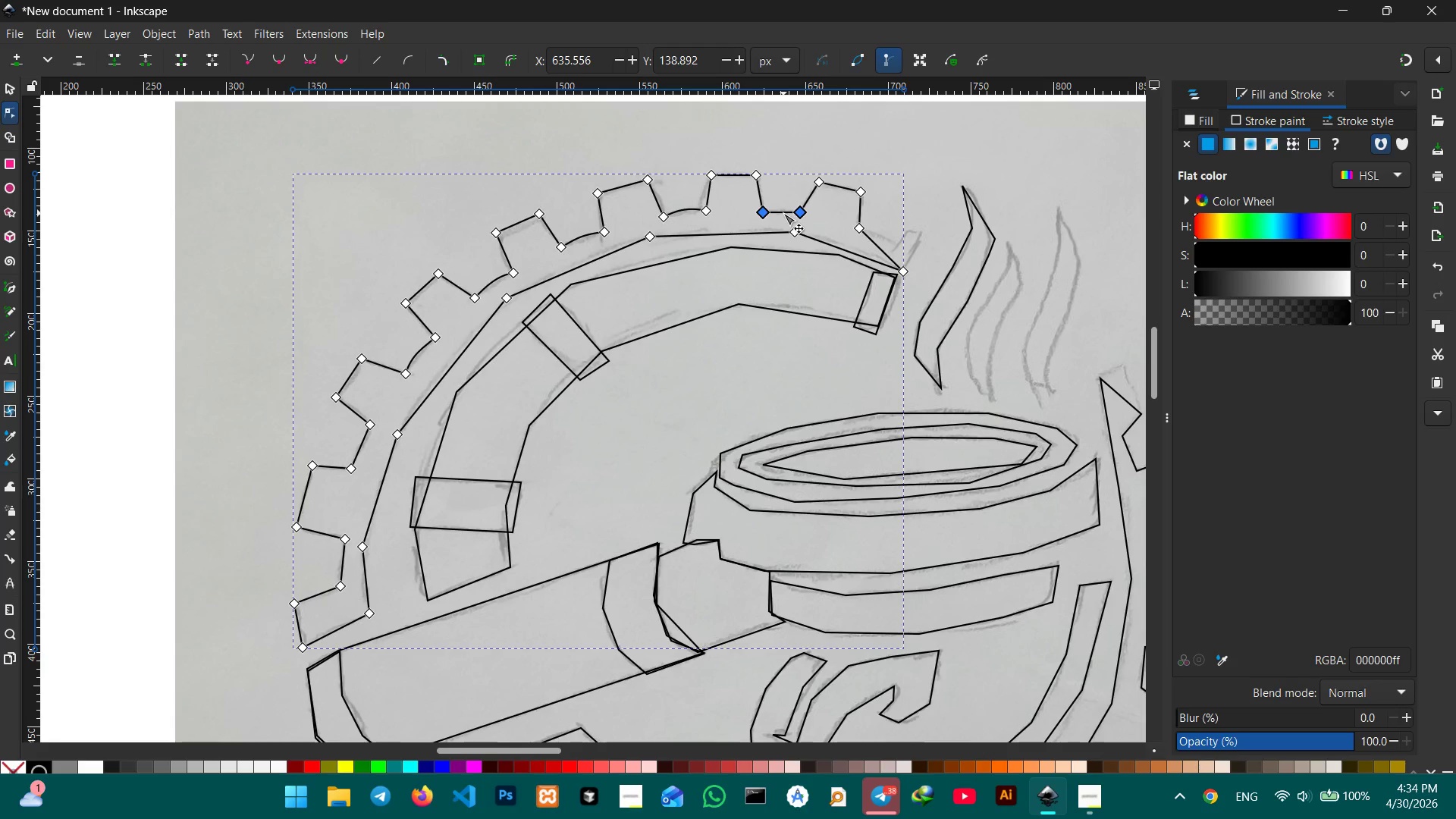 
left_click_drag(start_coordinate=[783, 213], to_coordinate=[783, 209])
 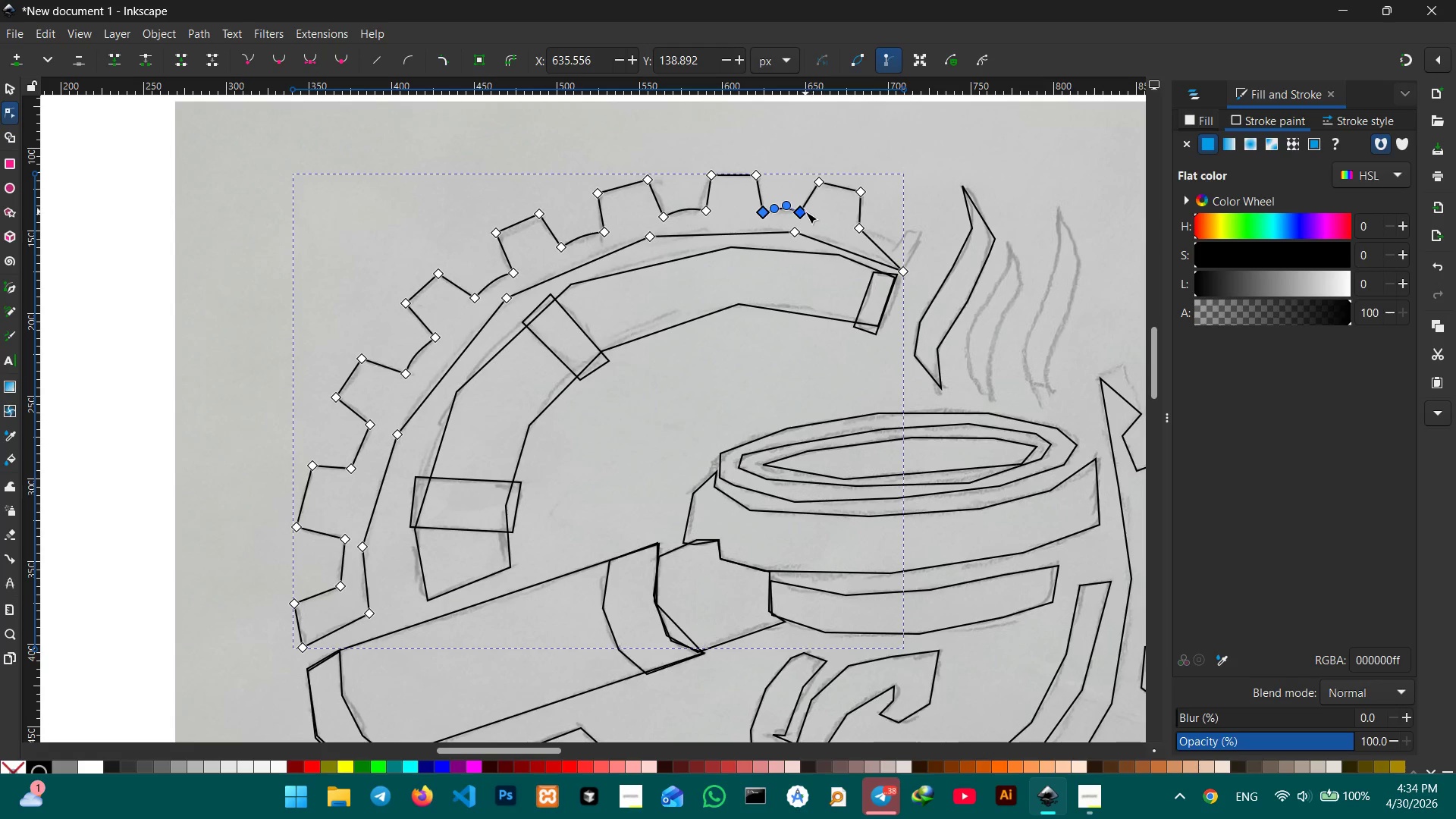 
left_click_drag(start_coordinate=[805, 212], to_coordinate=[810, 215])
 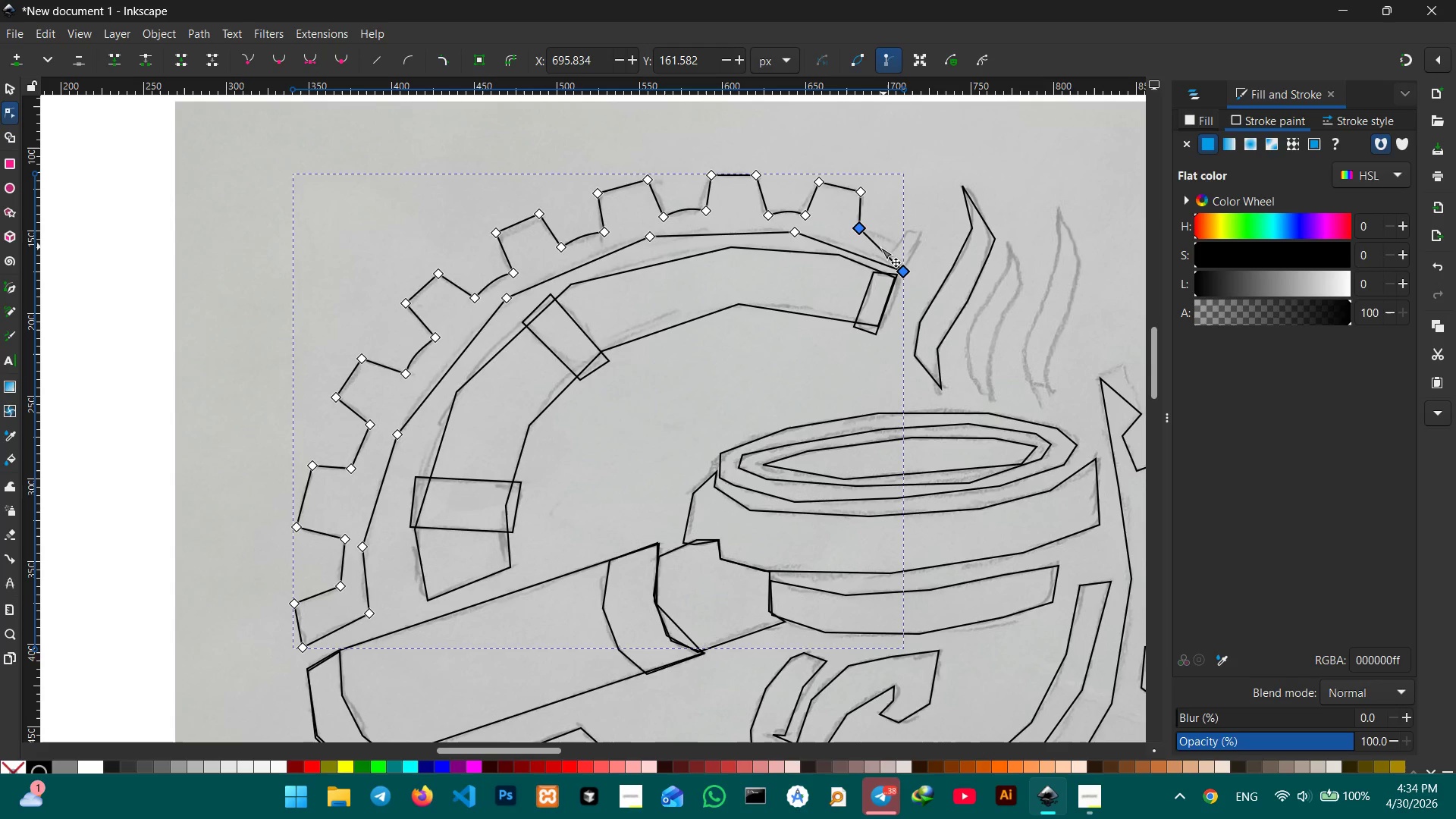 
wait(5.8)
 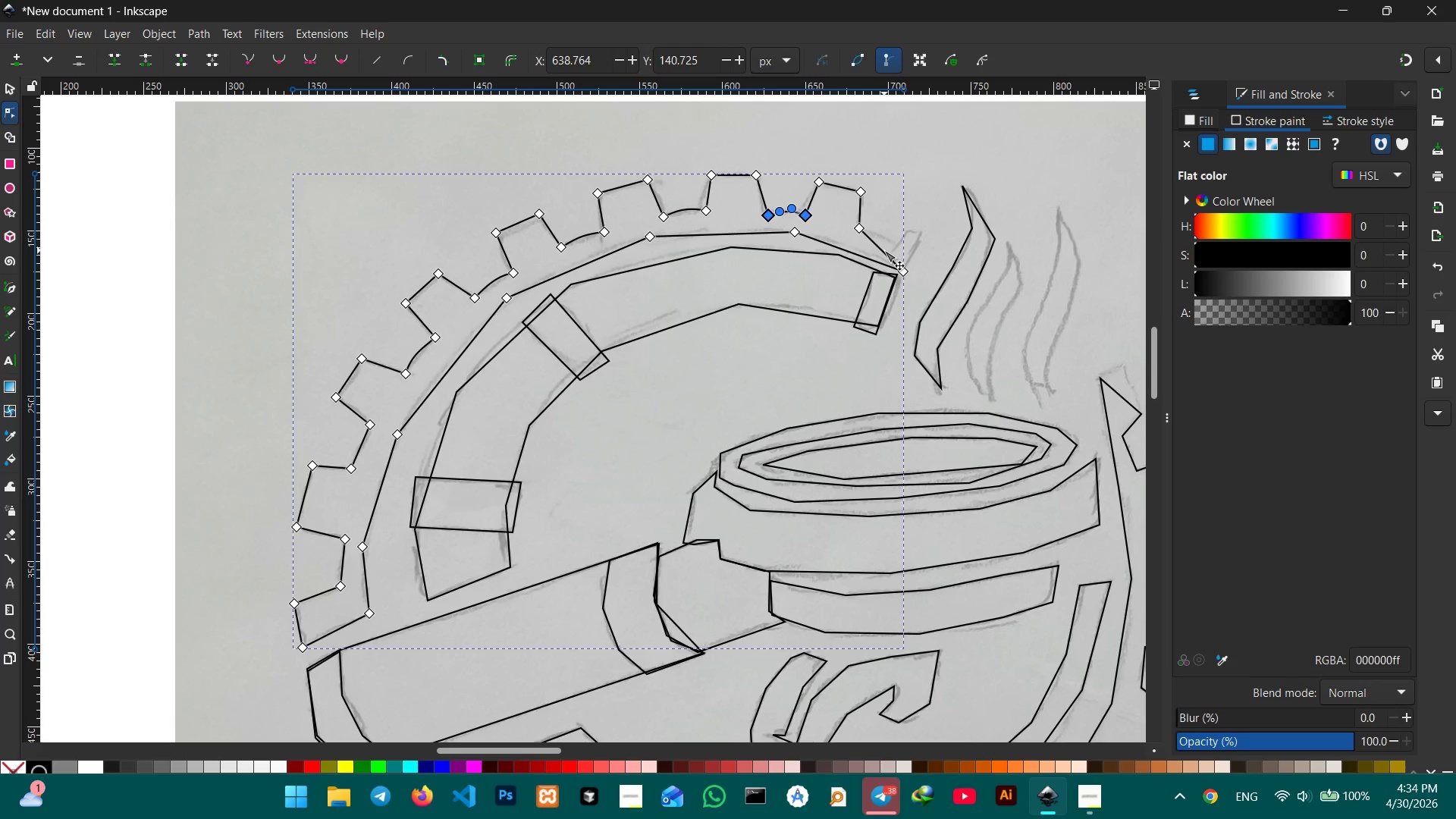 
left_click([879, 248])
 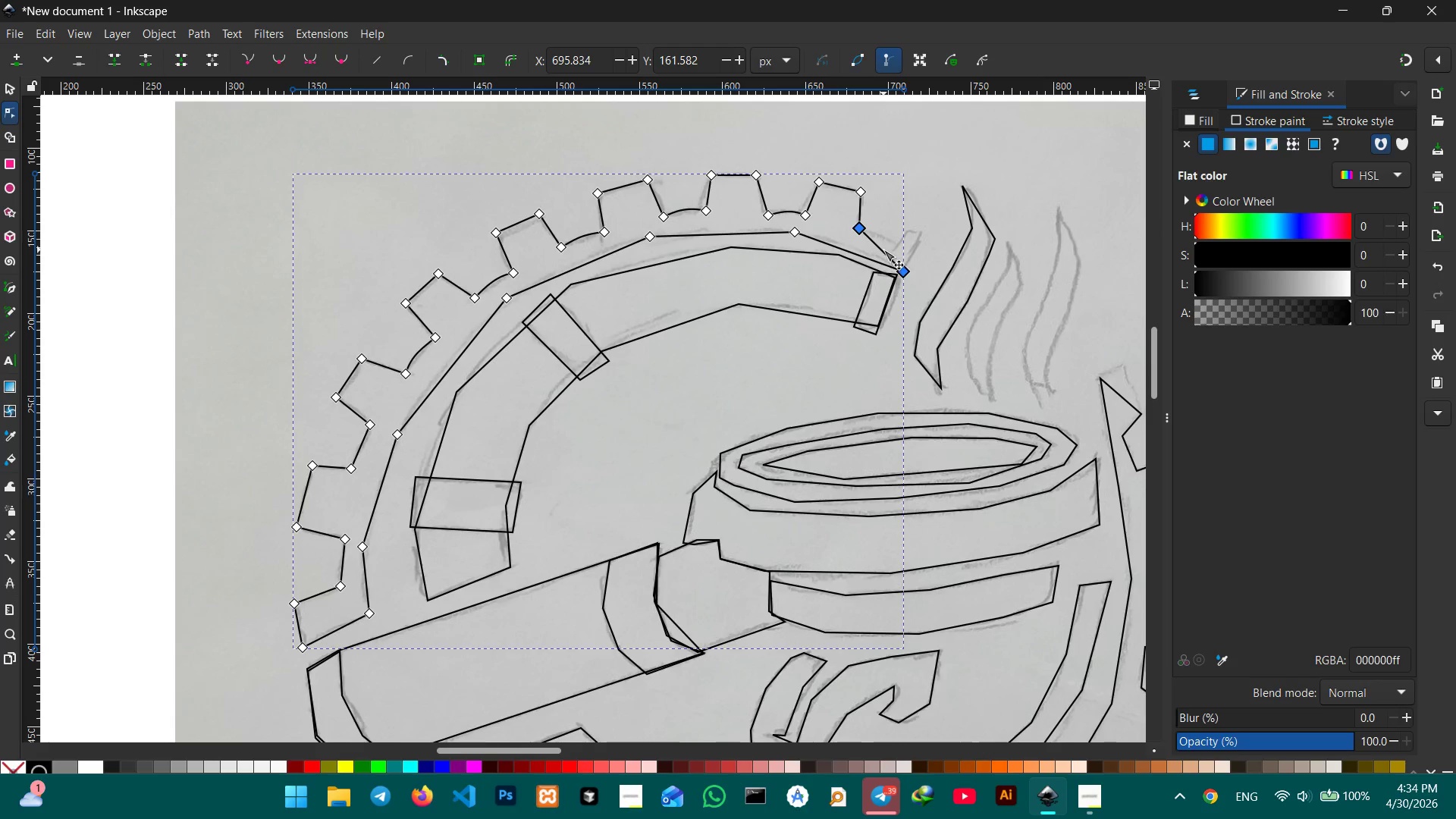 
left_click_drag(start_coordinate=[886, 254], to_coordinate=[887, 249])
 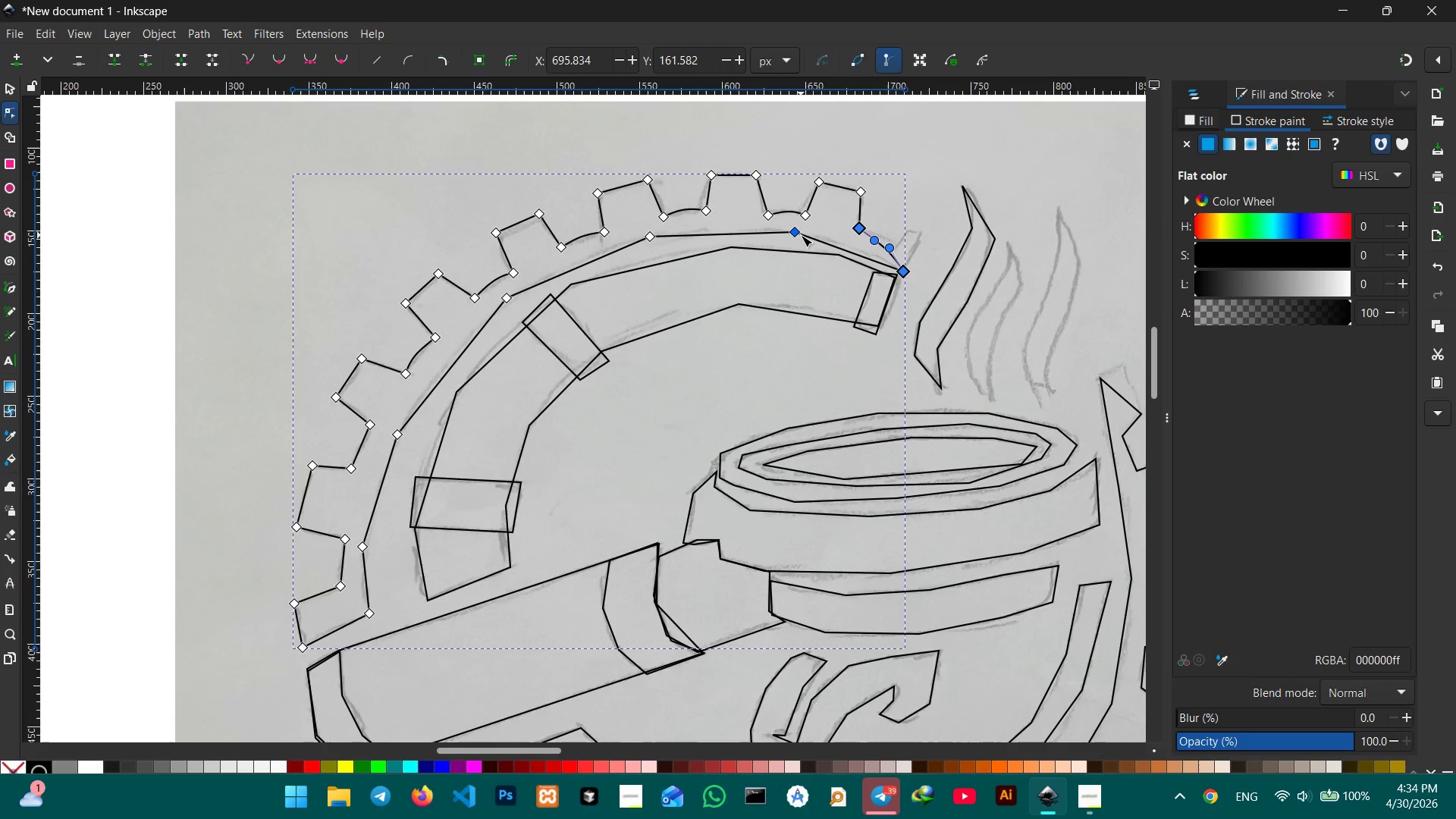 
left_click([799, 235])
 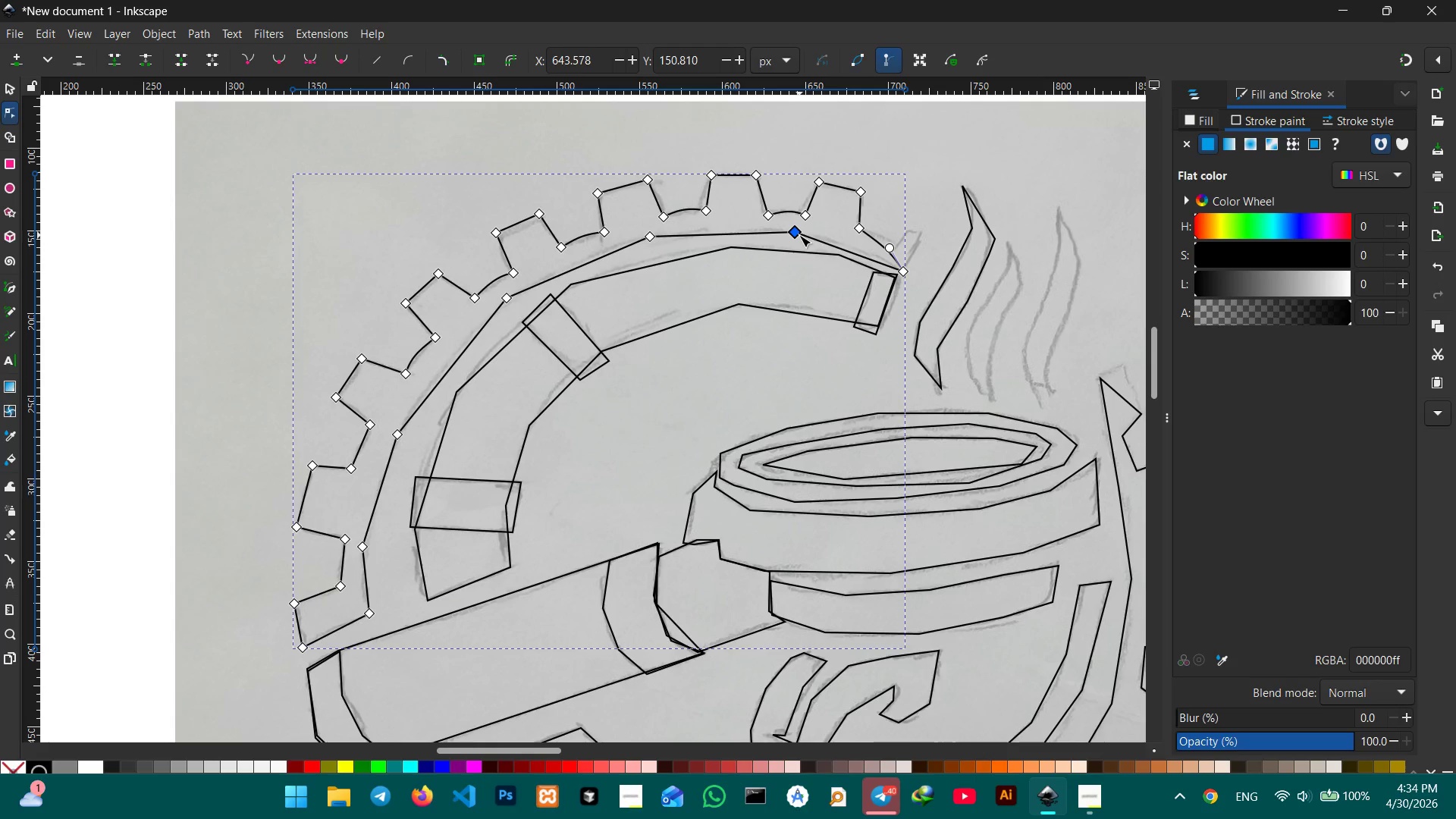 
key(Backspace)
 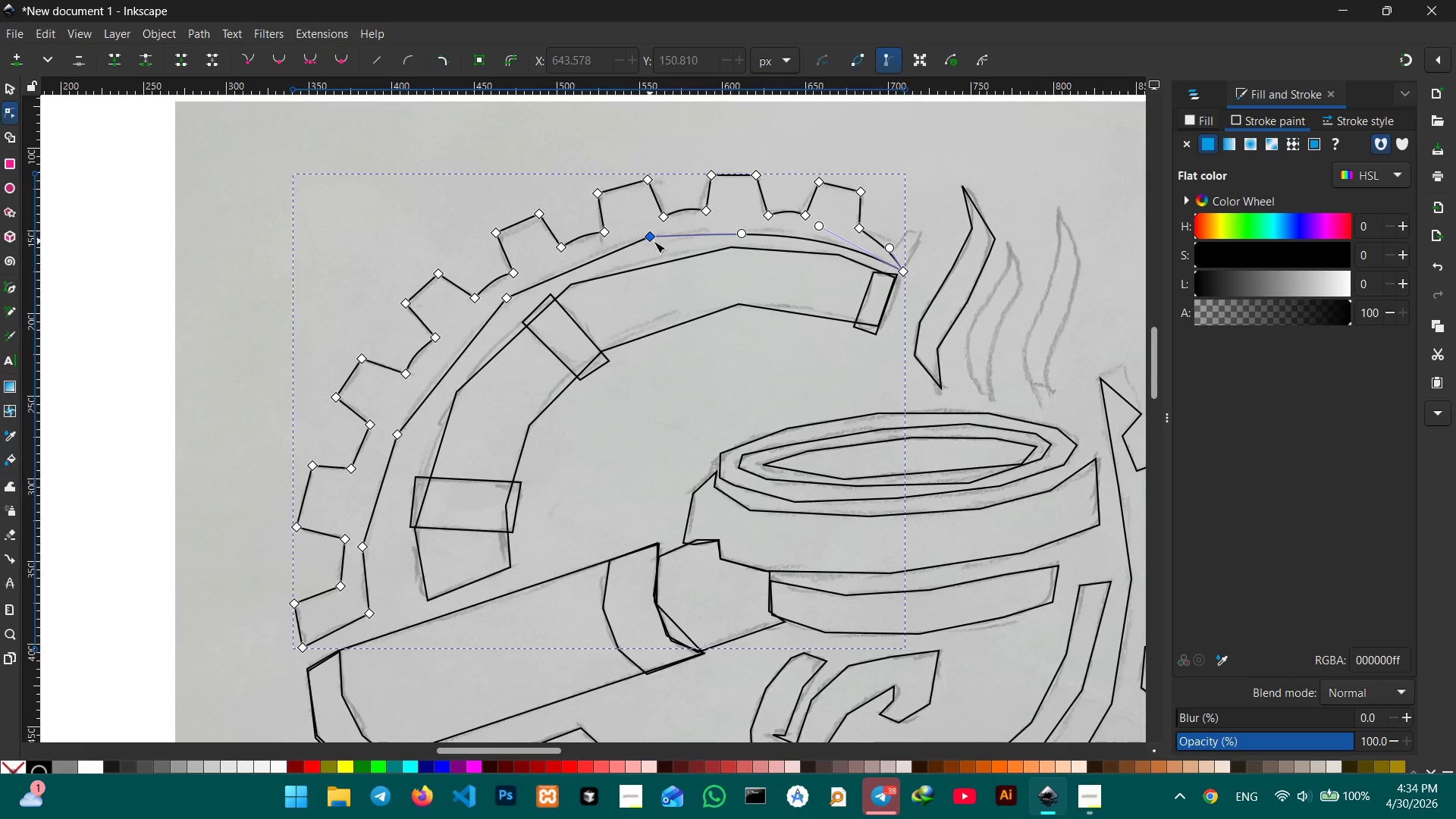 
left_click([651, 238])
 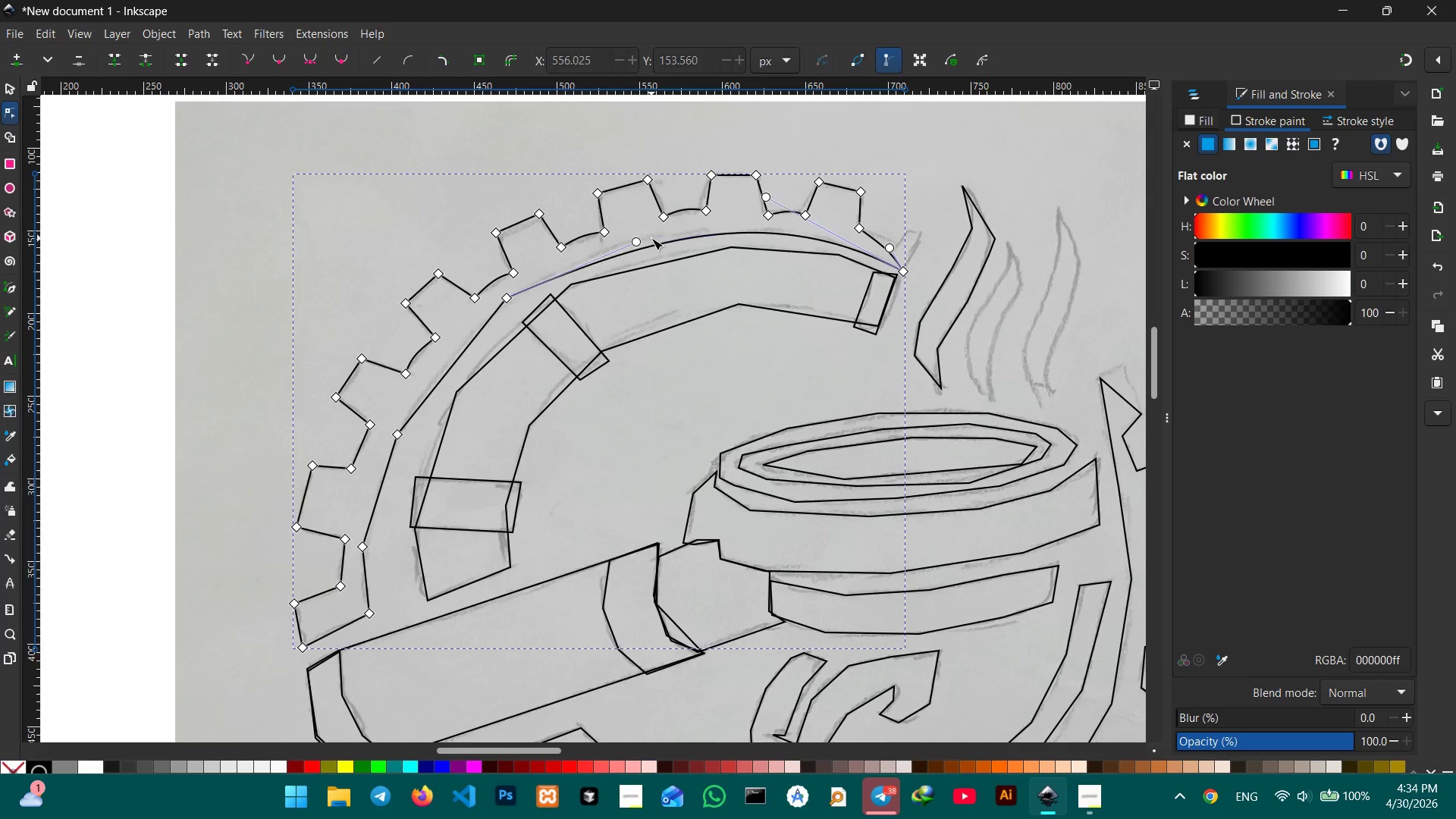 
key(Backspace)
 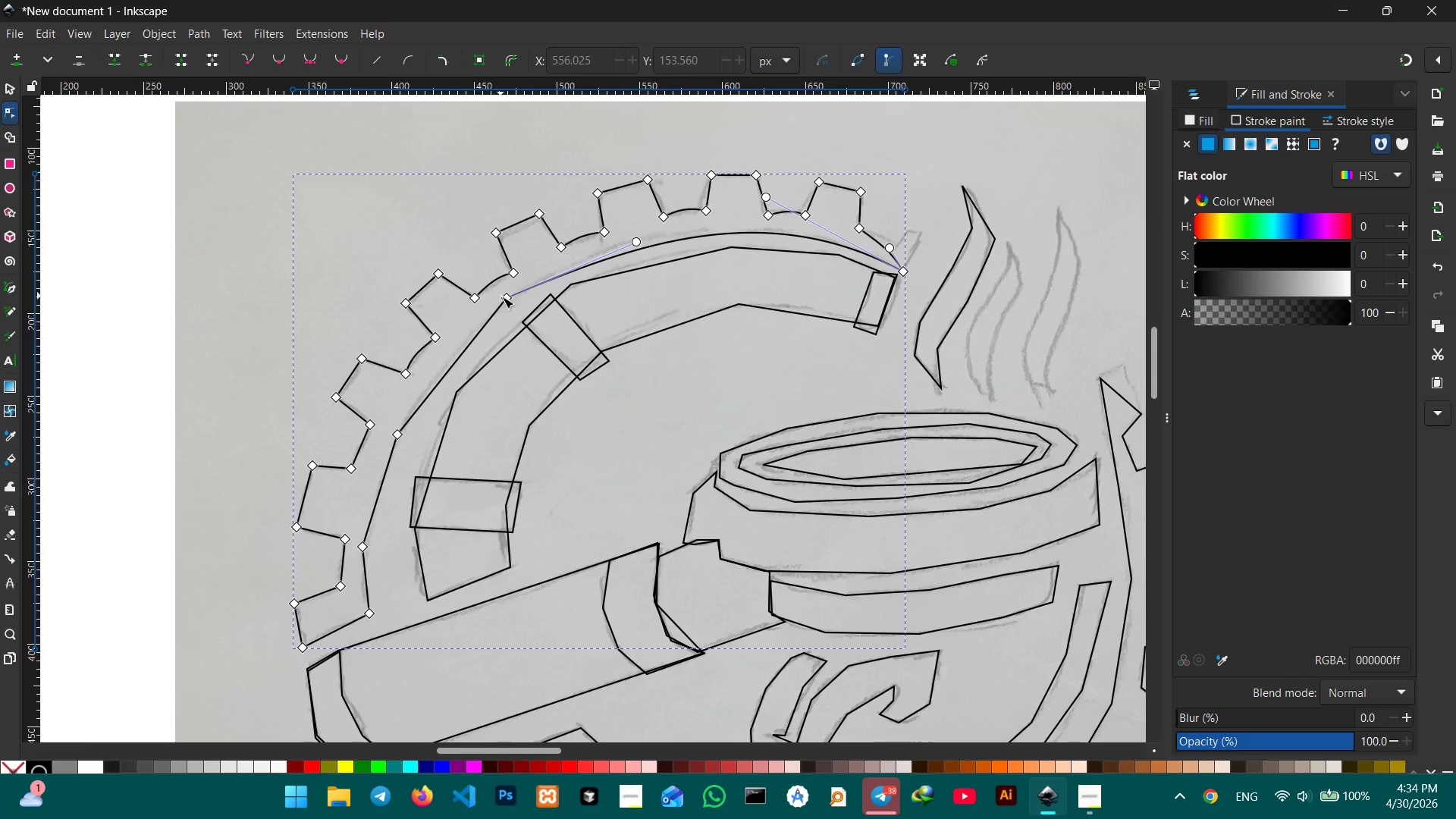 
left_click([504, 297])
 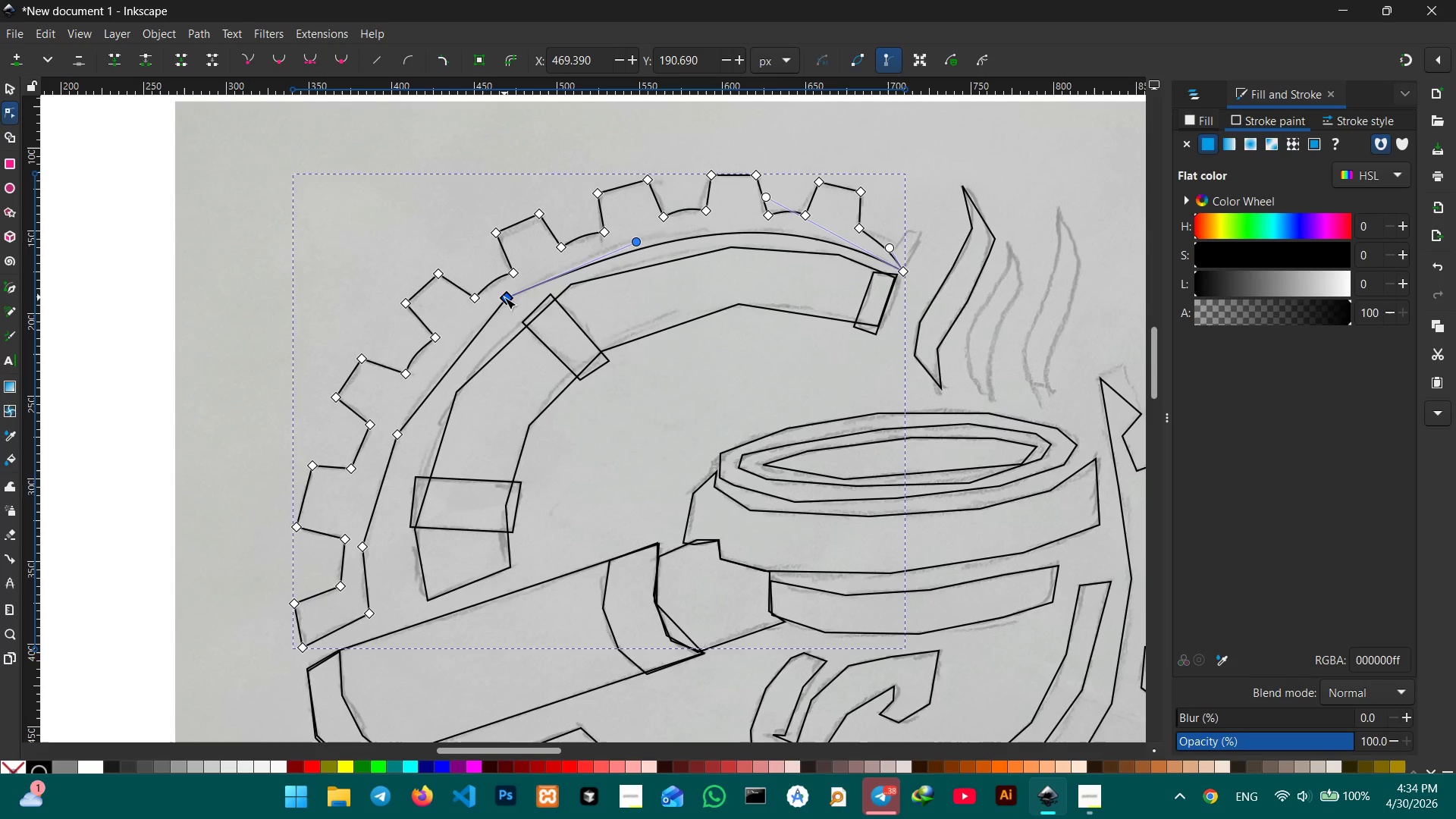 
key(Backspace)
 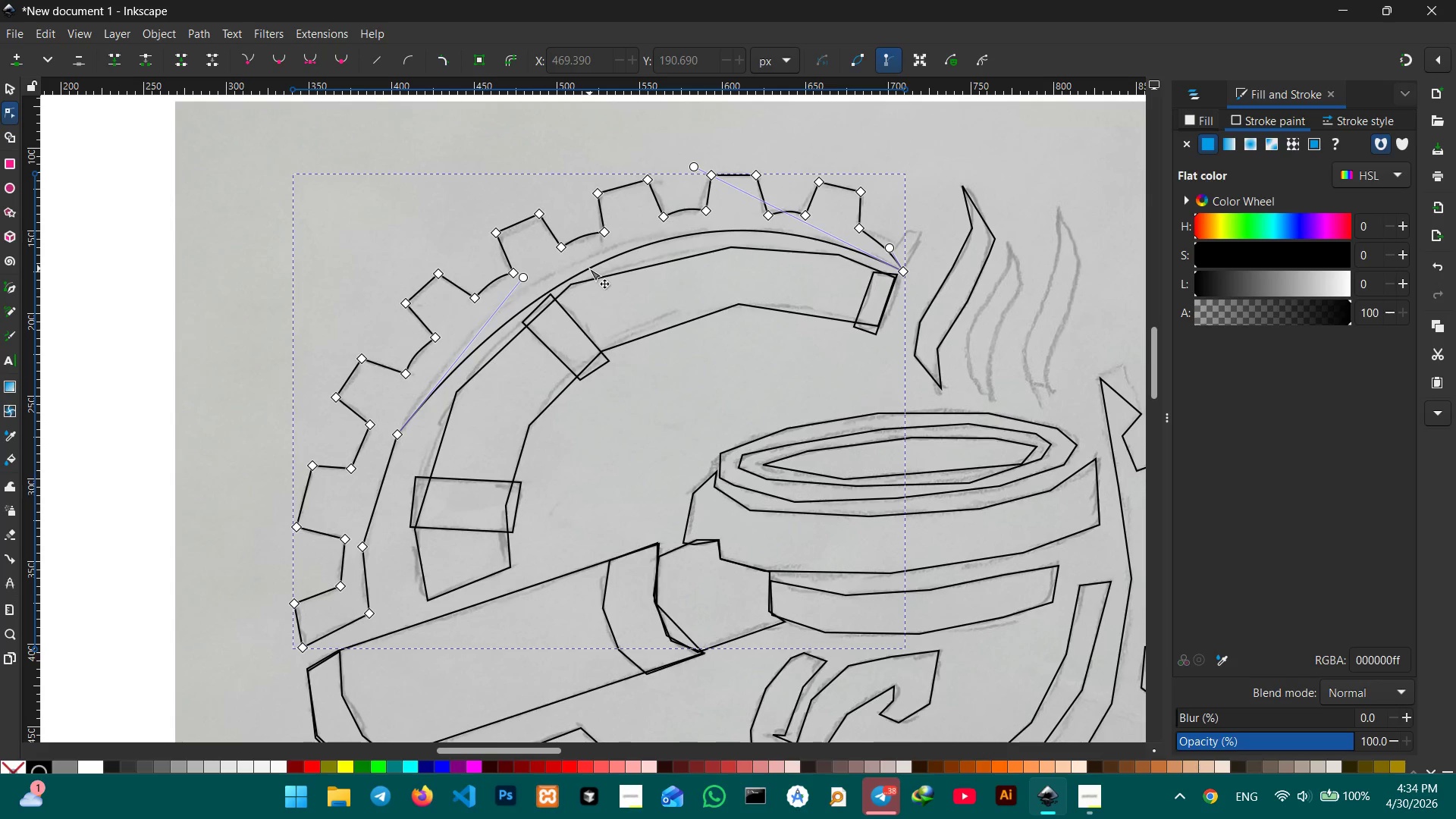 
left_click_drag(start_coordinate=[589, 268], to_coordinate=[560, 272])
 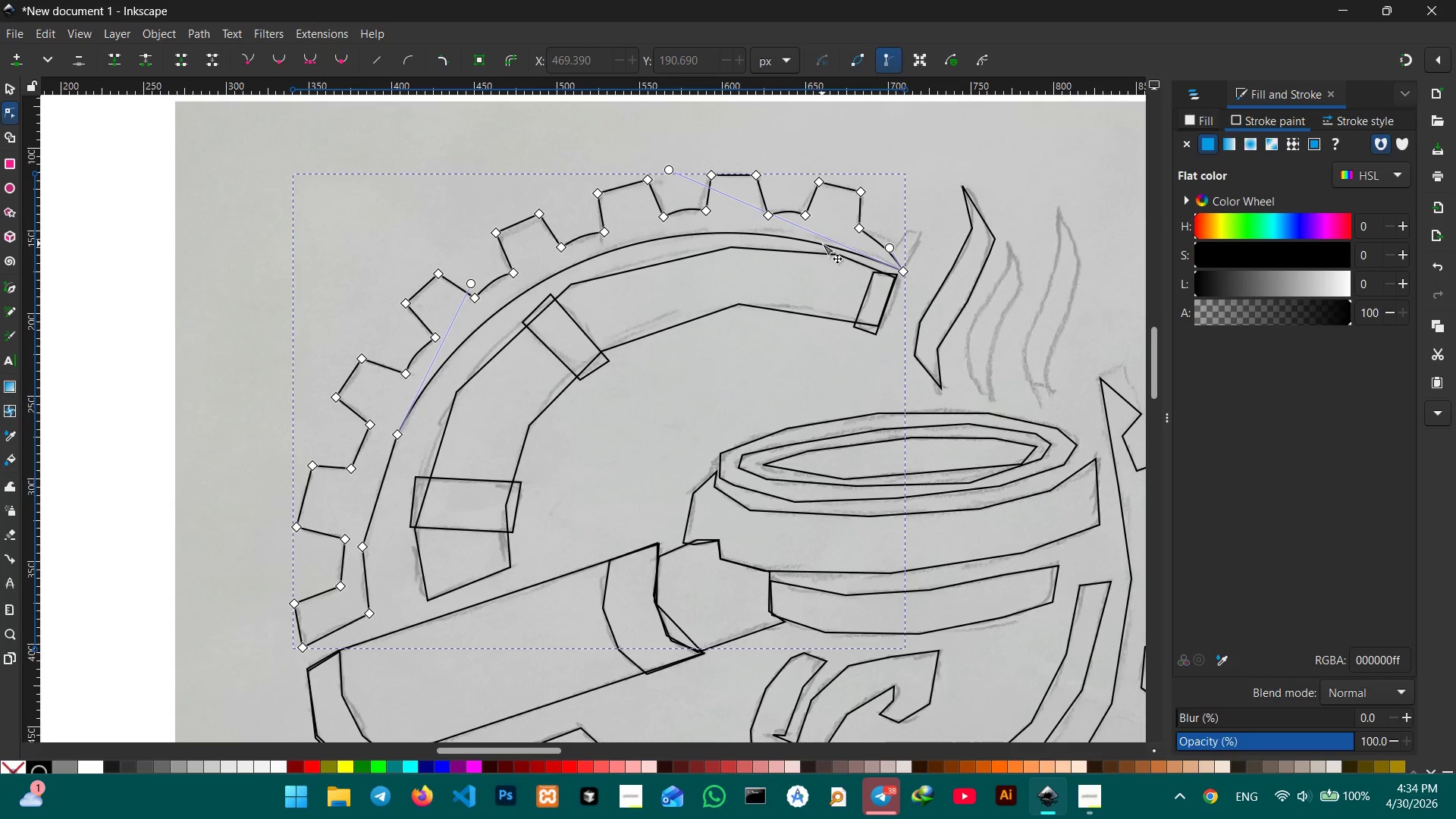 
left_click_drag(start_coordinate=[822, 243], to_coordinate=[822, 239])
 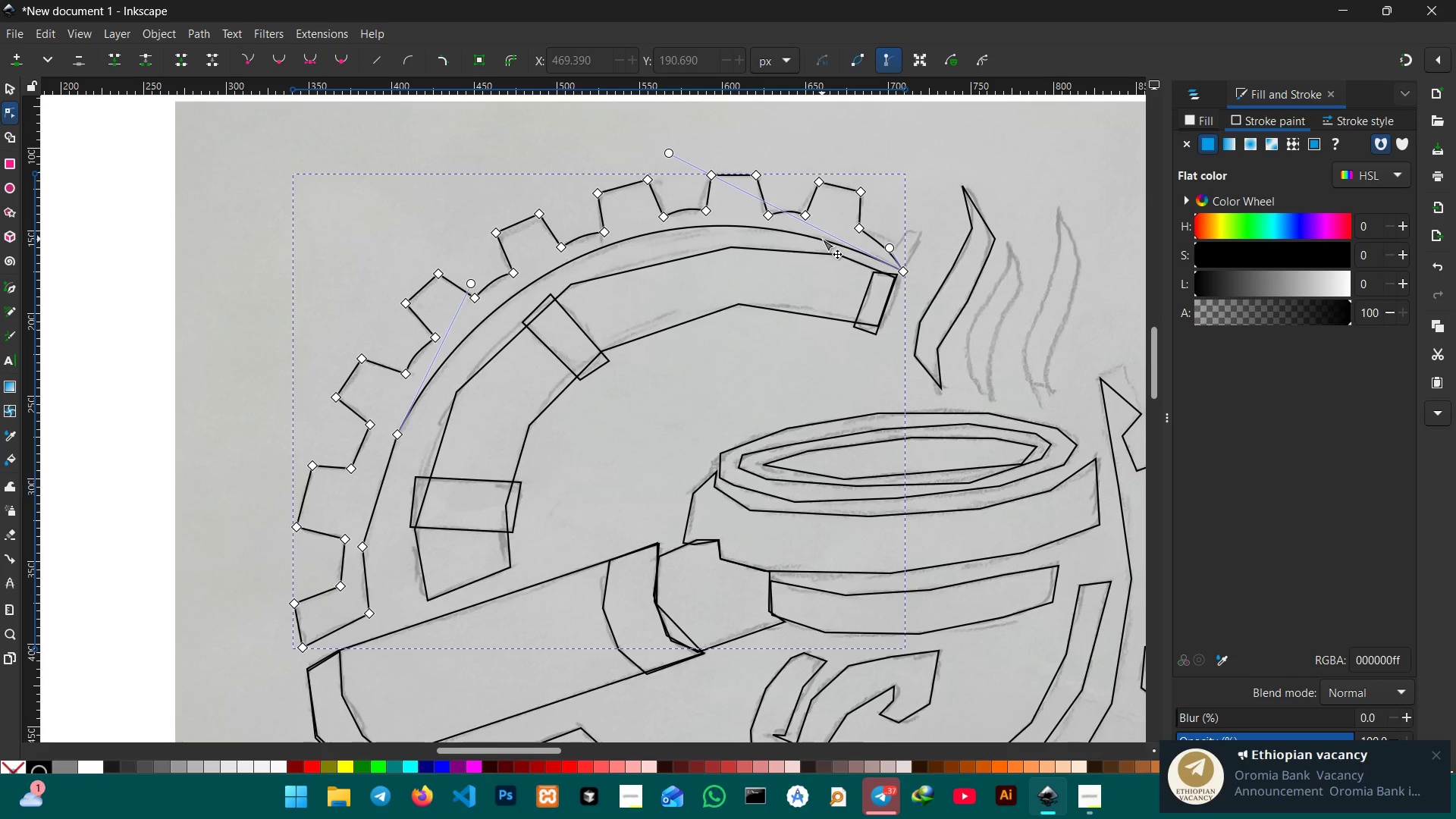 
wait(12.23)
 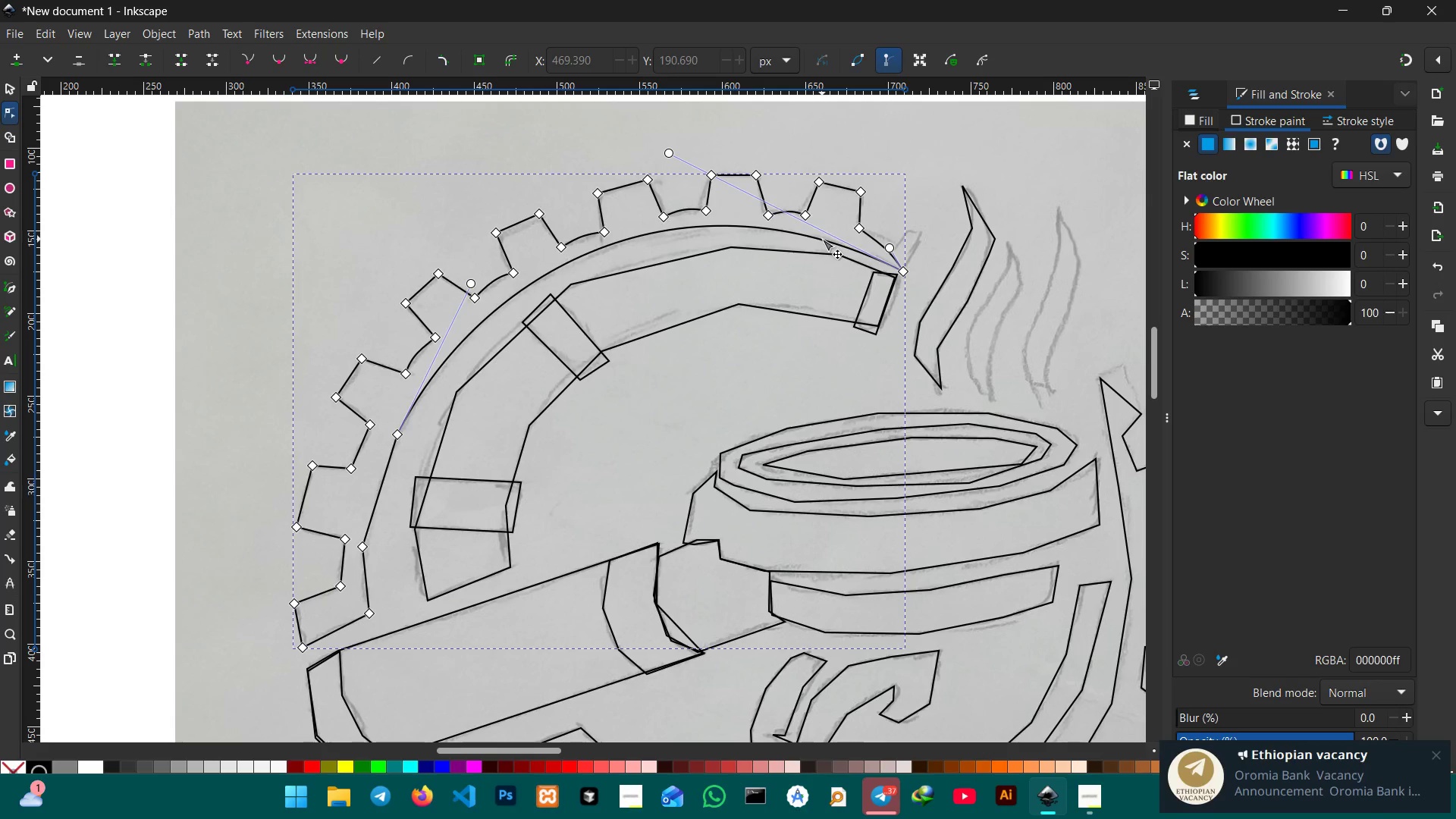 
scroll: coordinate [623, 247], scroll_direction: down, amount: 2.0
 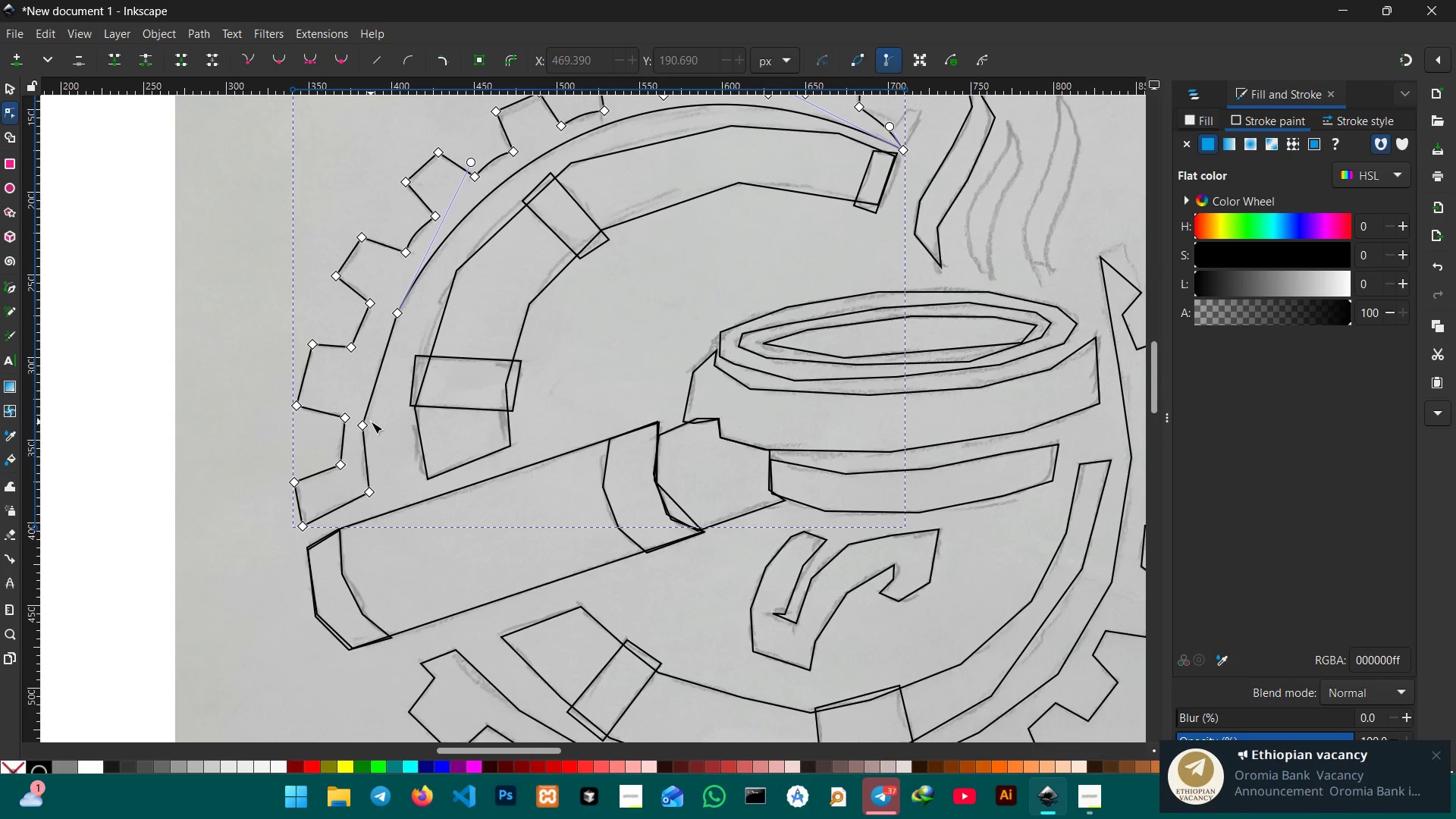 
left_click([359, 423])
 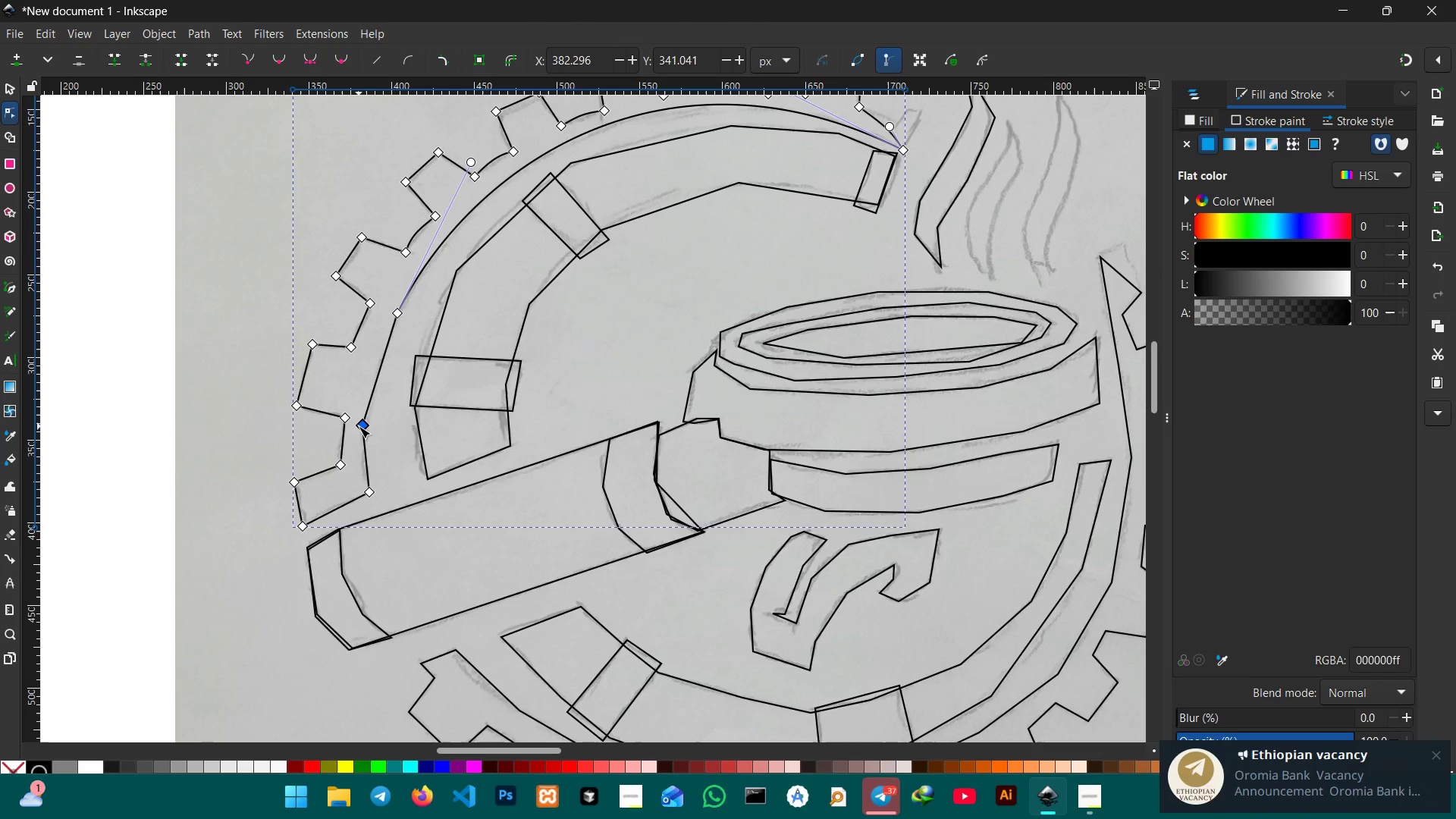 
key(Backspace)
 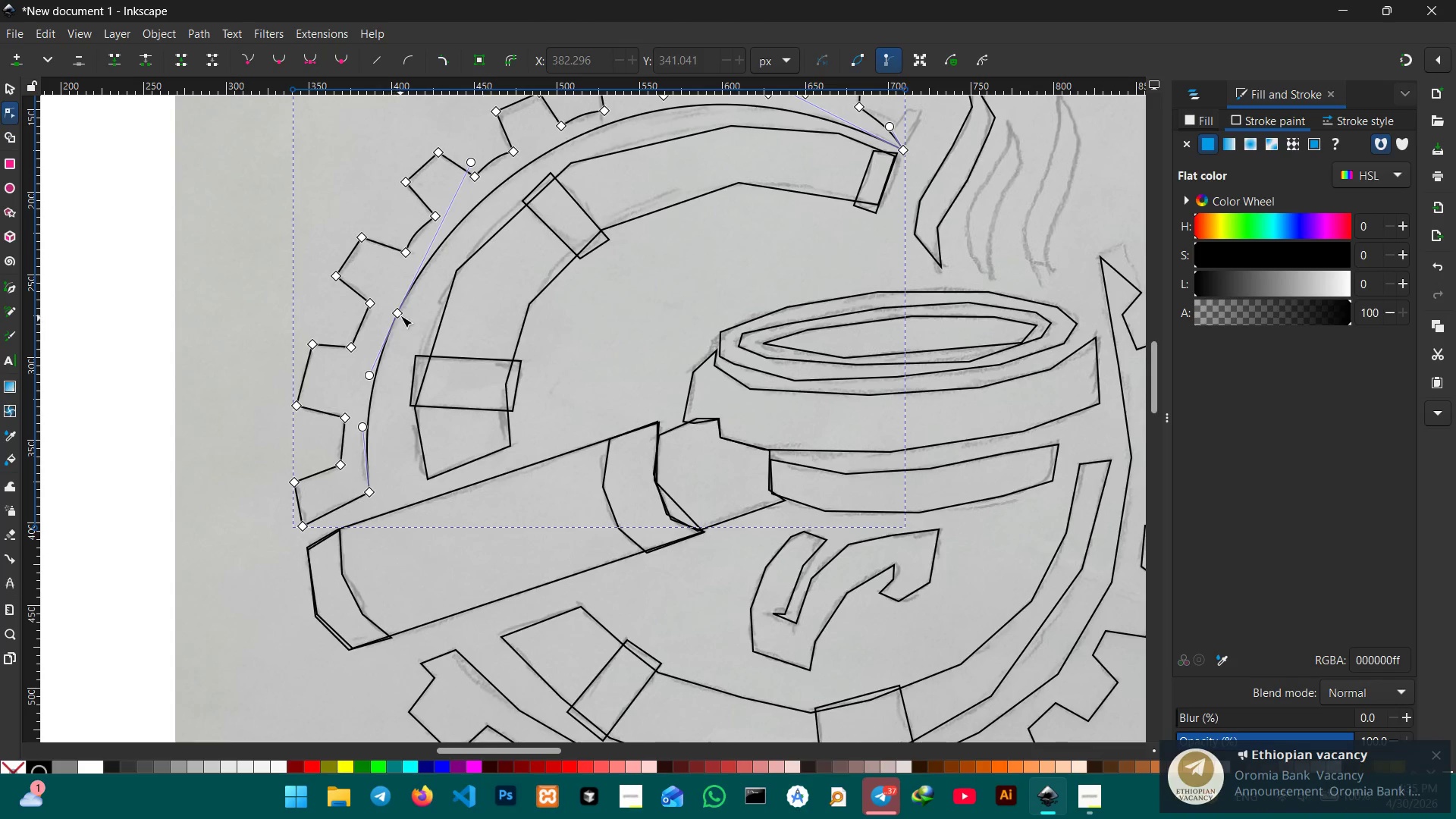 
left_click([400, 314])
 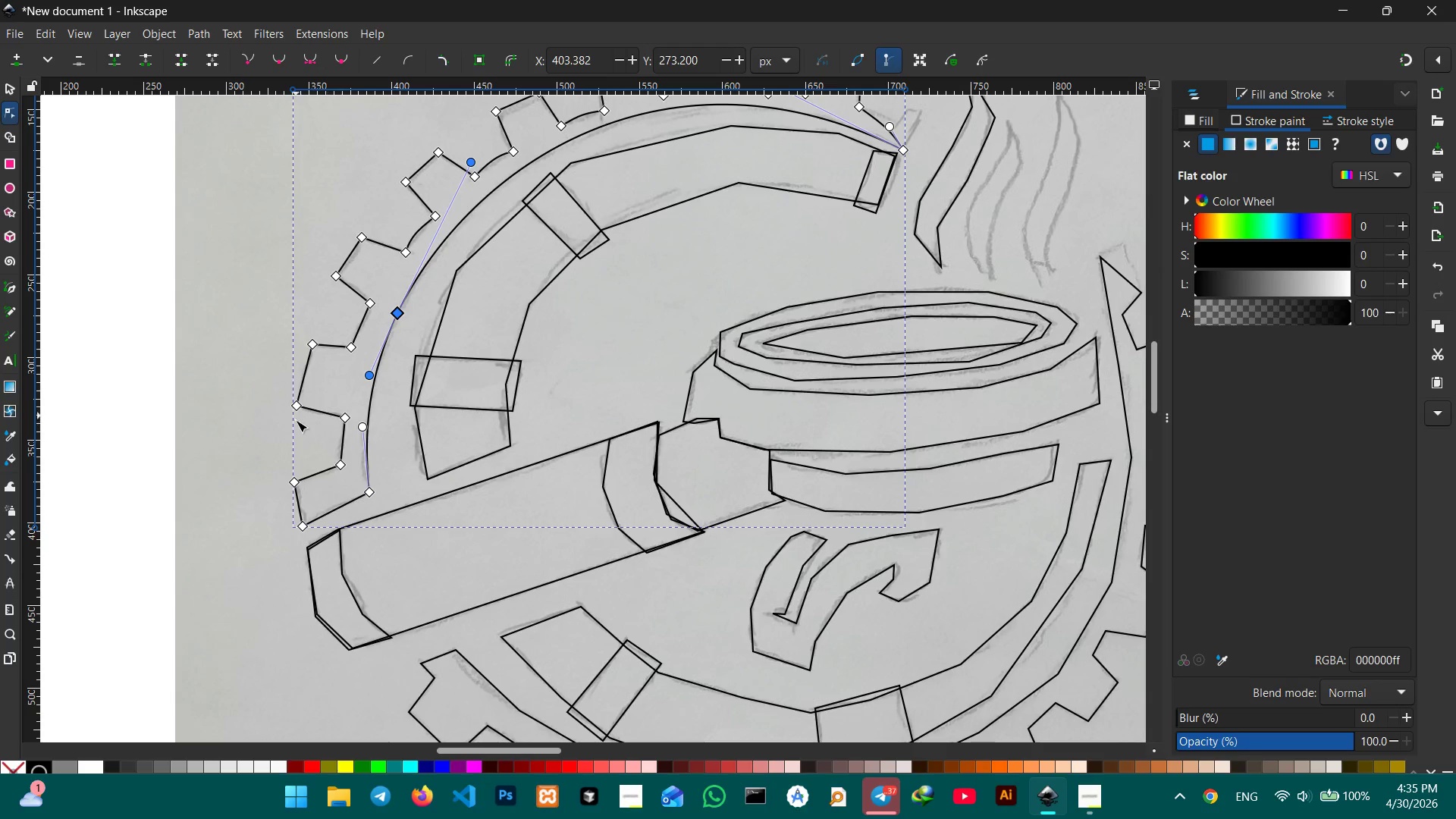 
left_click_drag(start_coordinate=[341, 441], to_coordinate=[337, 441])
 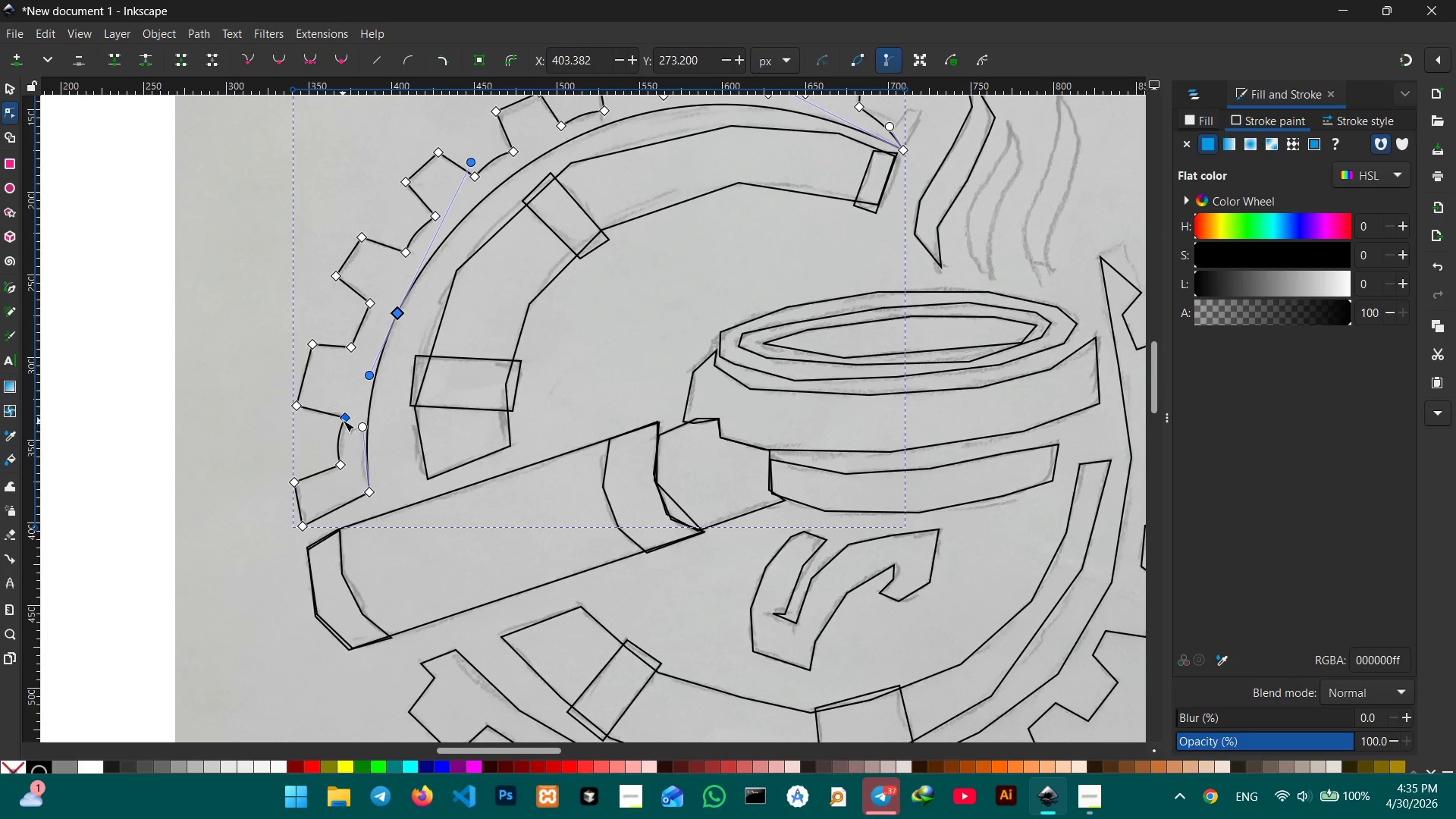 
left_click_drag(start_coordinate=[343, 419], to_coordinate=[339, 416])
 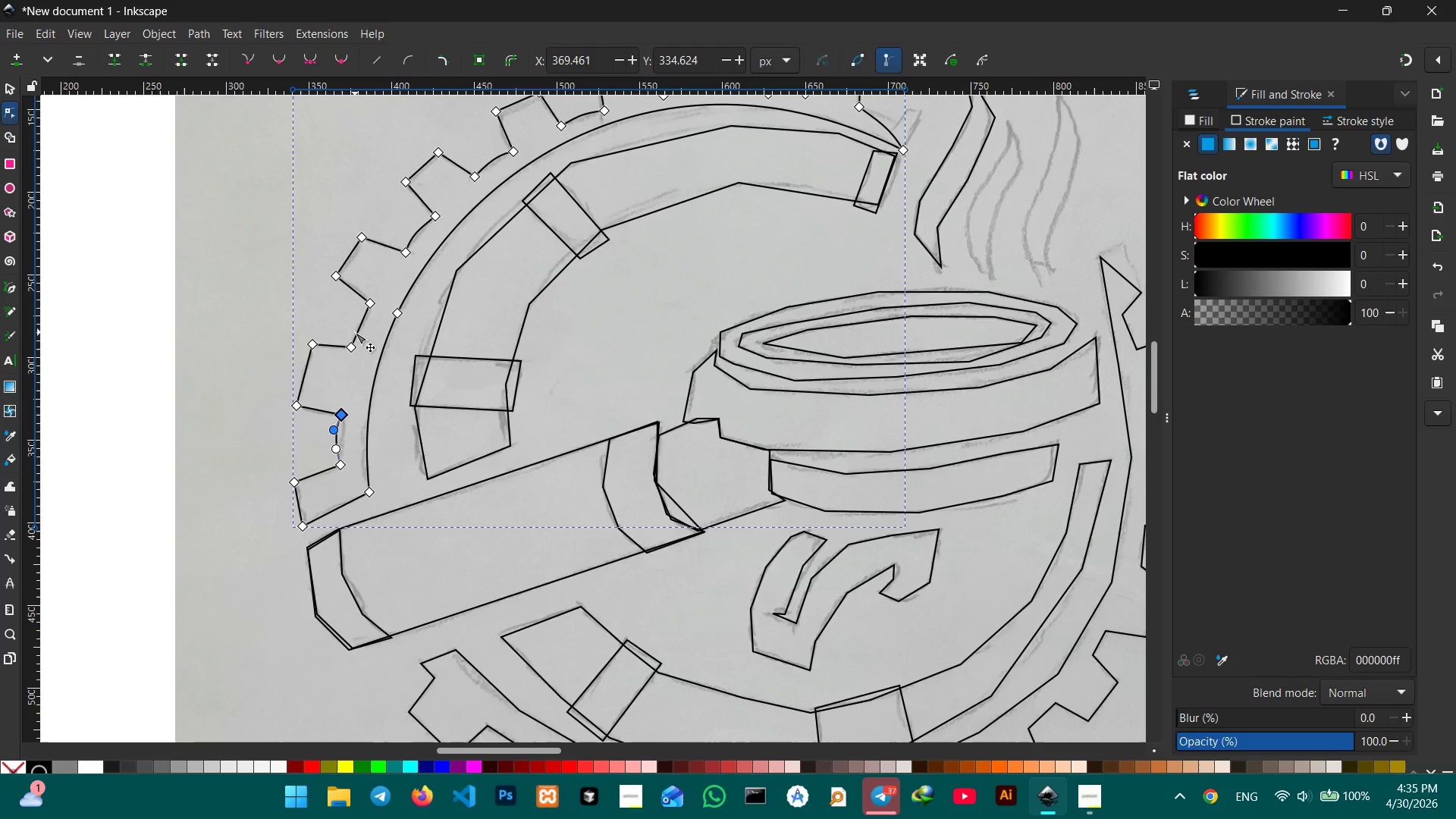 
left_click_drag(start_coordinate=[355, 332], to_coordinate=[355, 323])
 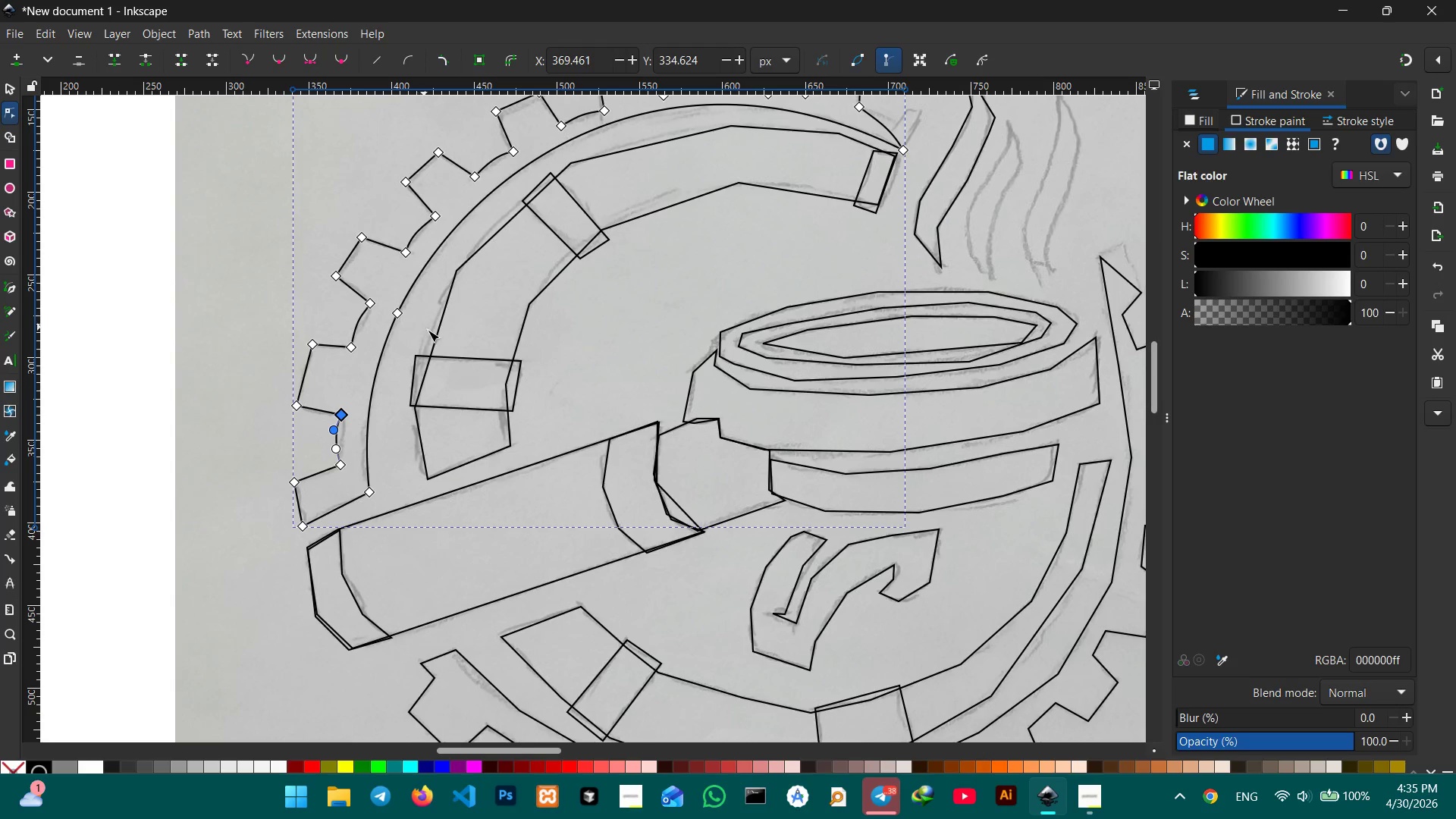 
scroll: coordinate [474, 344], scroll_direction: up, amount: 2.0
 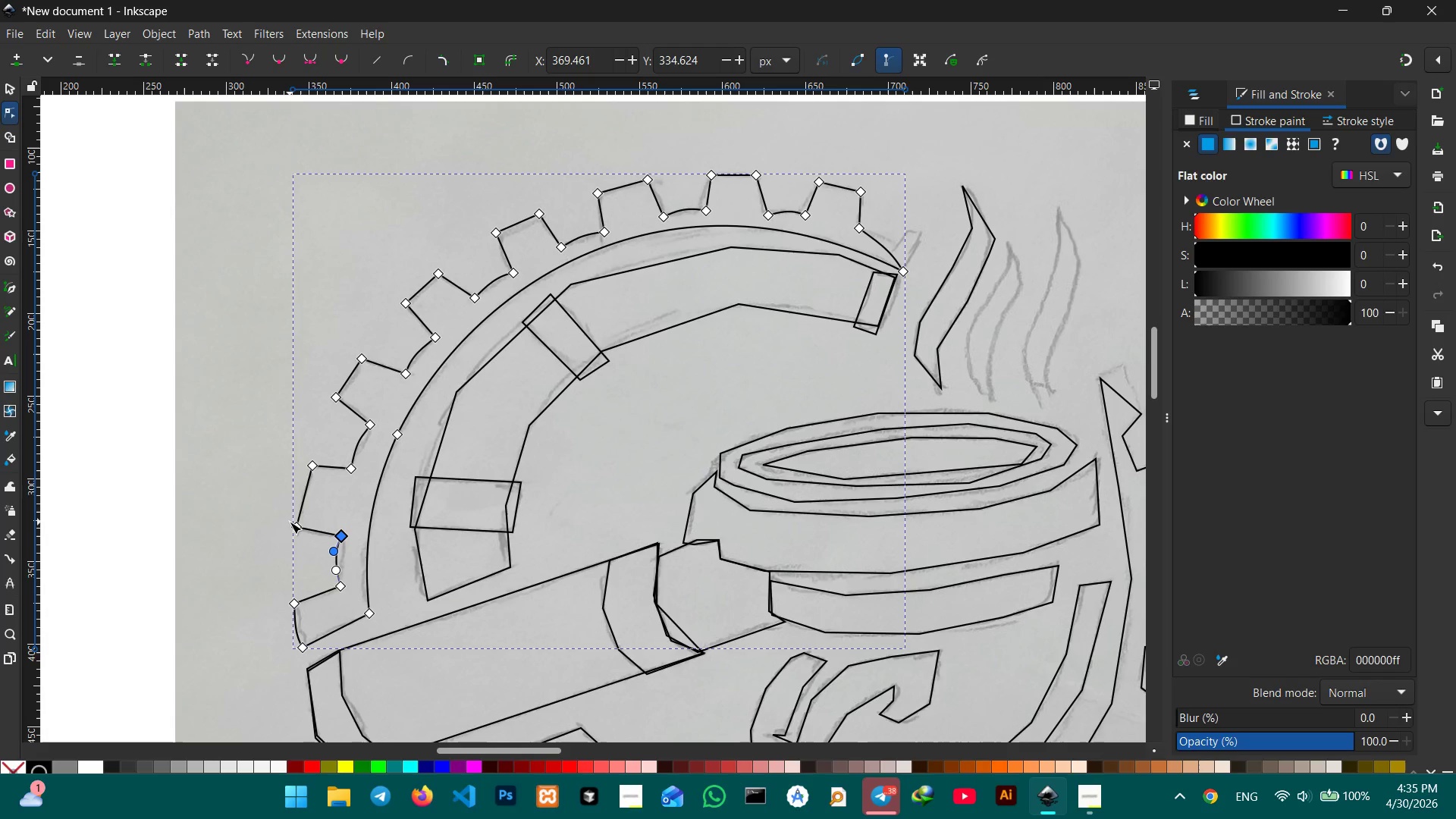 
wait(5.65)
 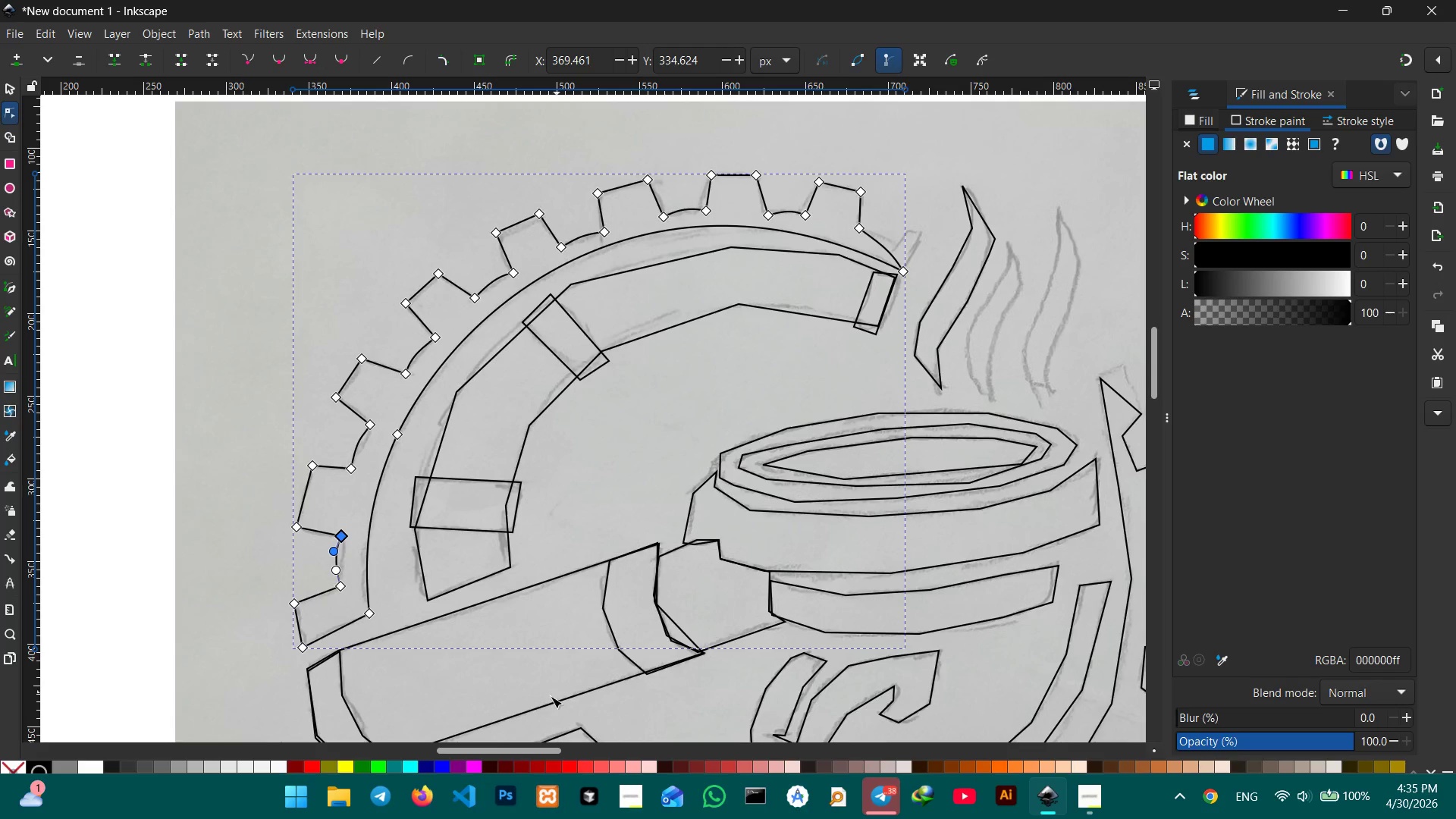 
left_click_drag(start_coordinate=[303, 500], to_coordinate=[301, 492])
 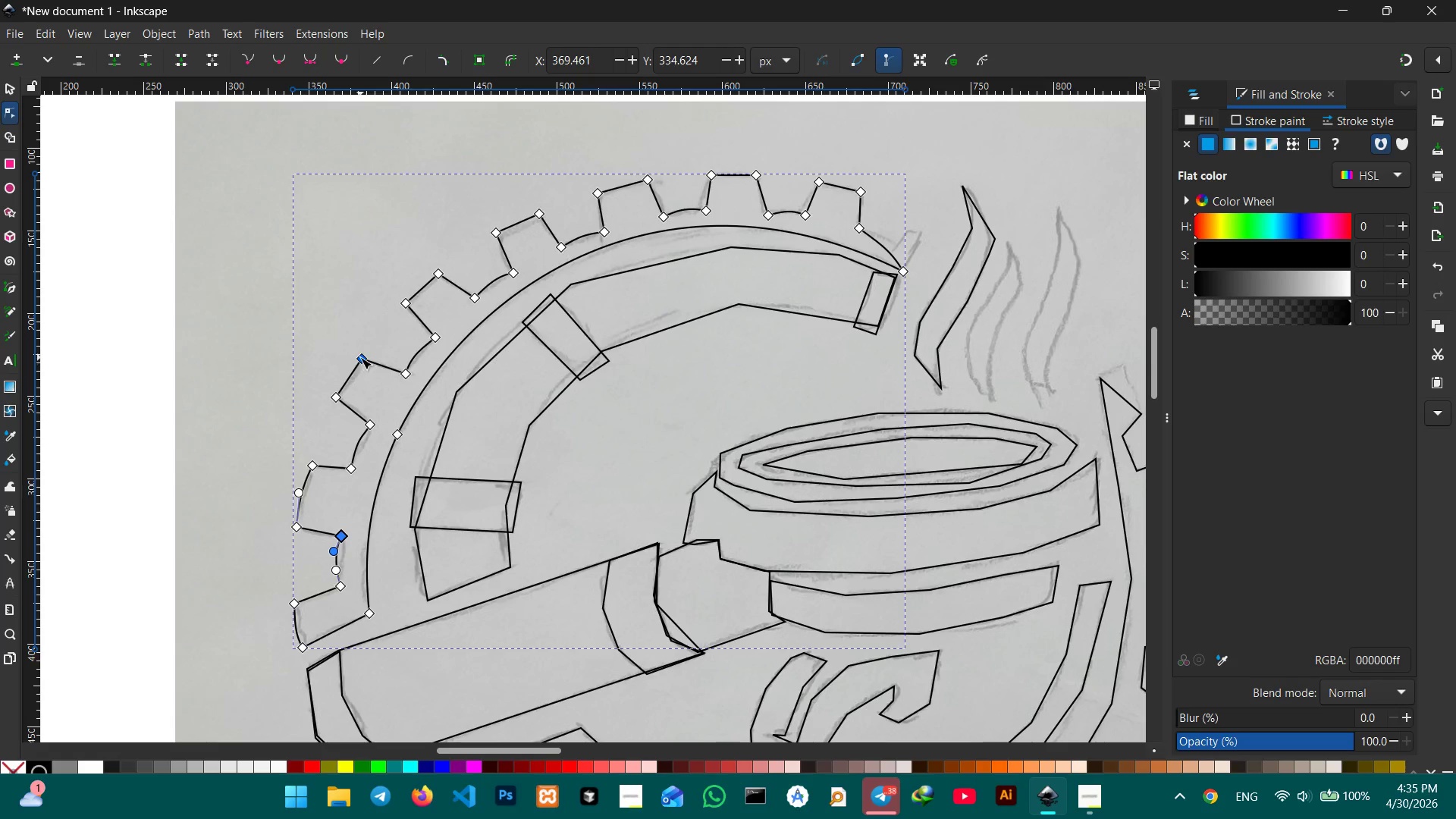 
left_click_drag(start_coordinate=[361, 357], to_coordinate=[366, 351])
 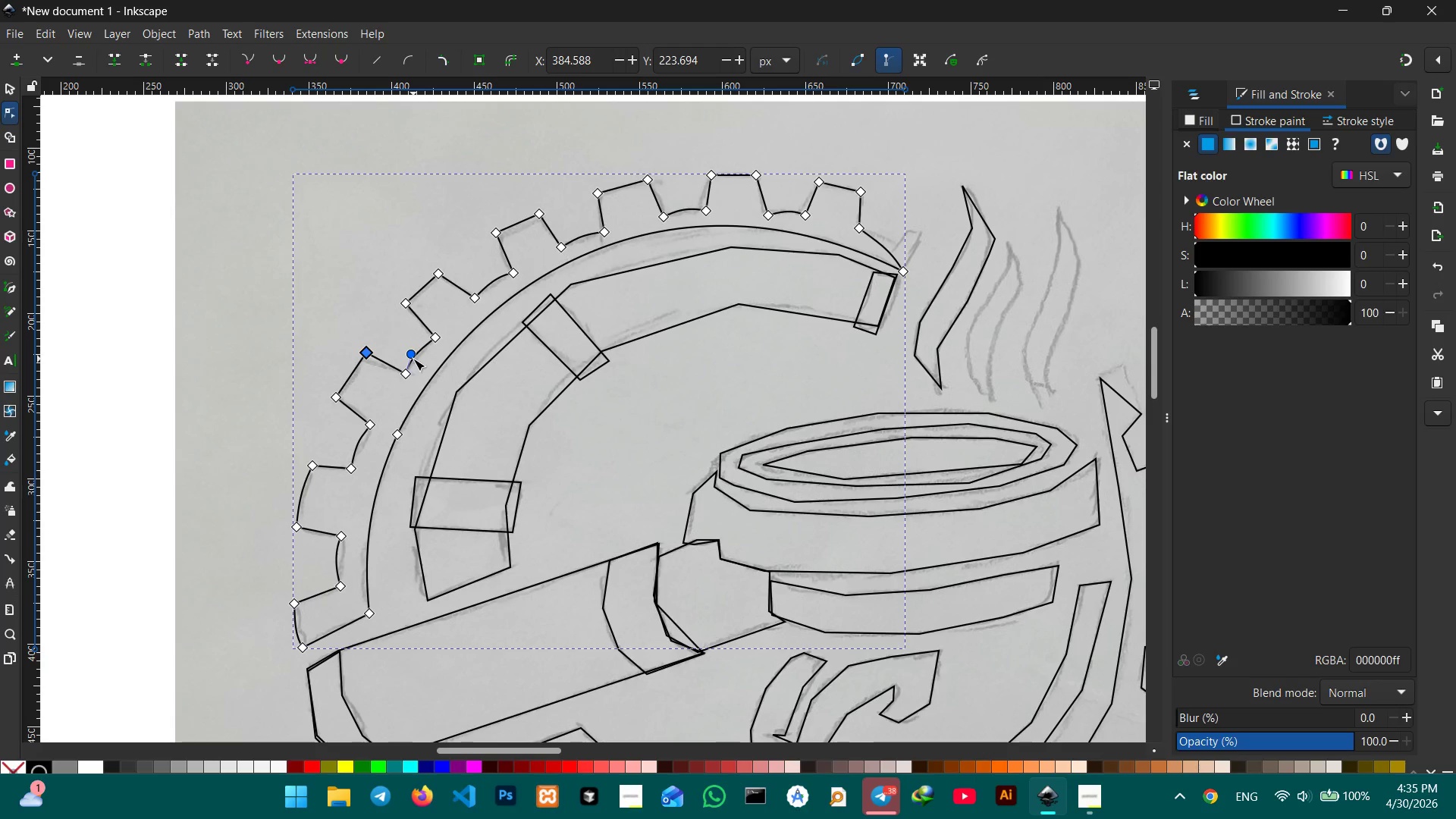 
left_click_drag(start_coordinate=[413, 359], to_coordinate=[416, 355])
 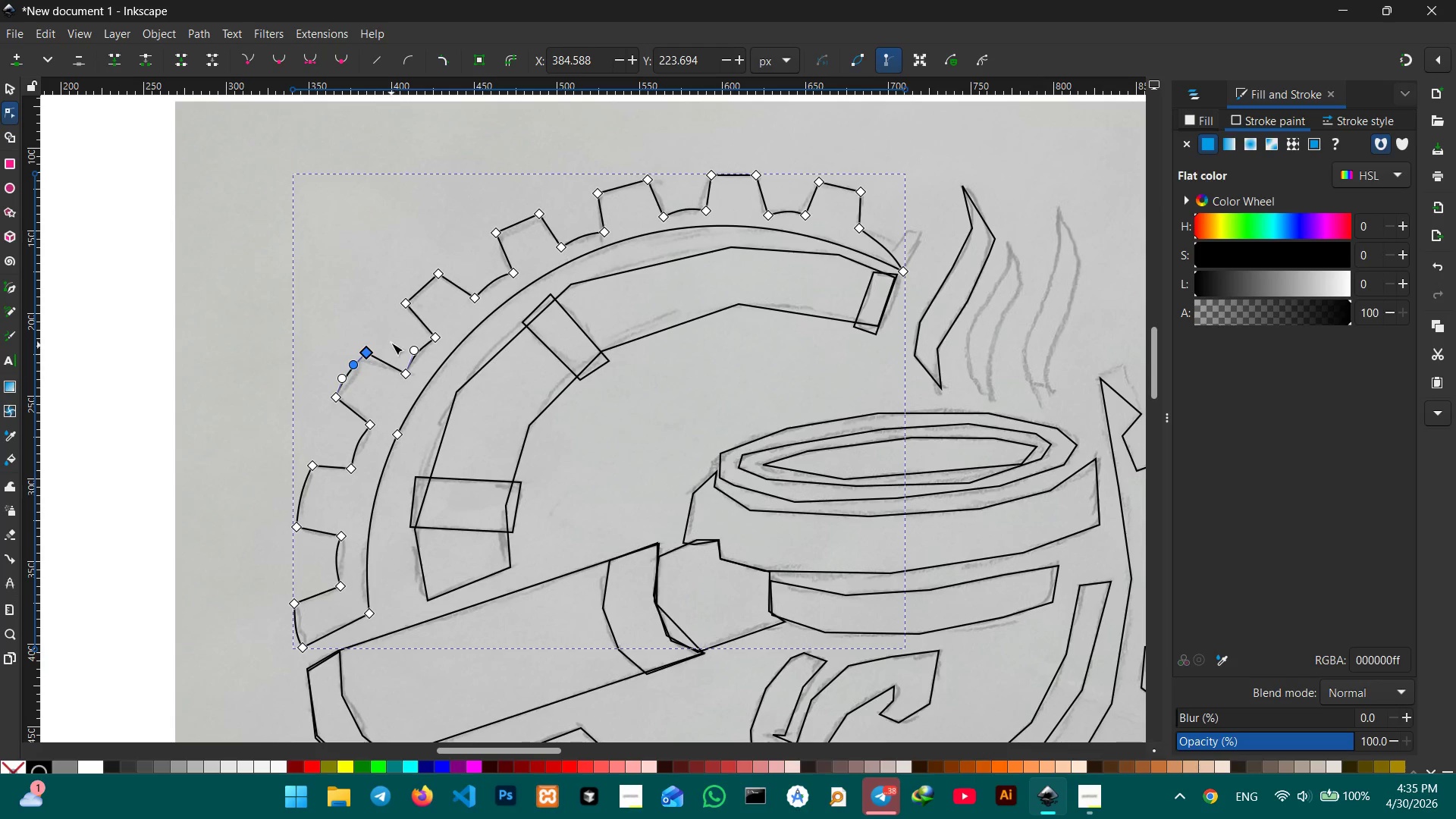 
left_click_drag(start_coordinate=[422, 291], to_coordinate=[419, 287])
 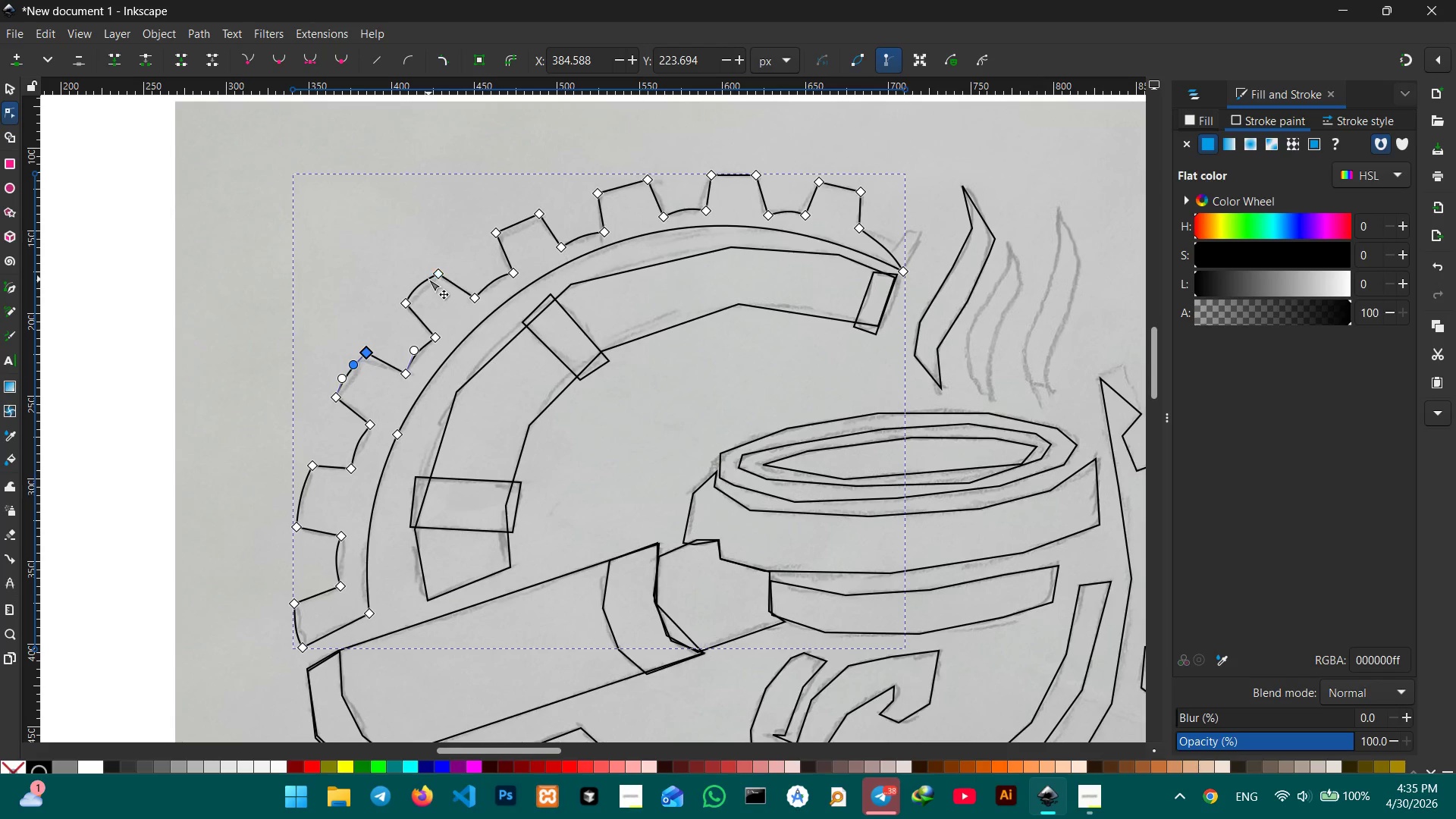 
left_click_drag(start_coordinate=[420, 284], to_coordinate=[424, 284])
 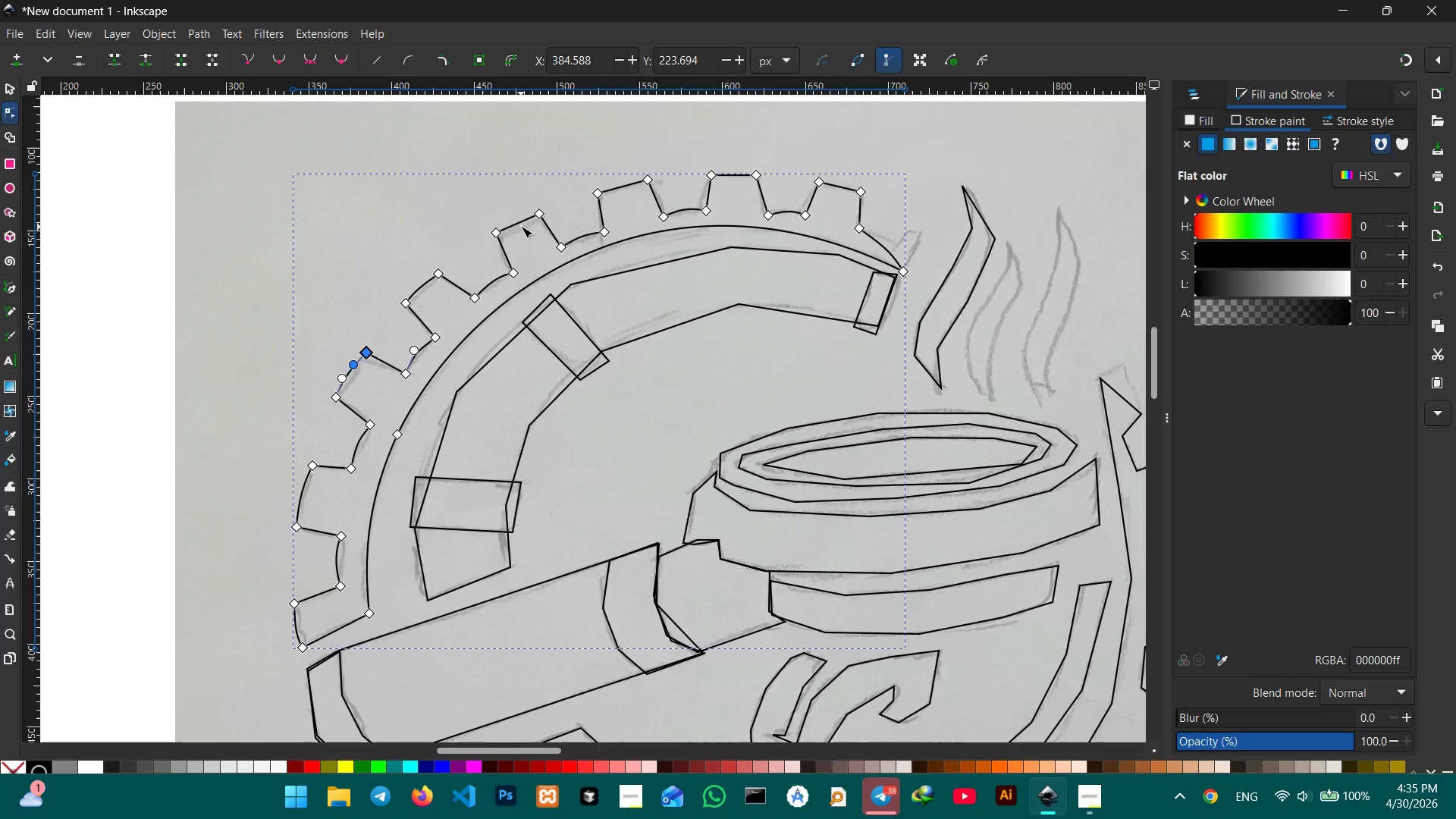 
left_click([521, 224])
 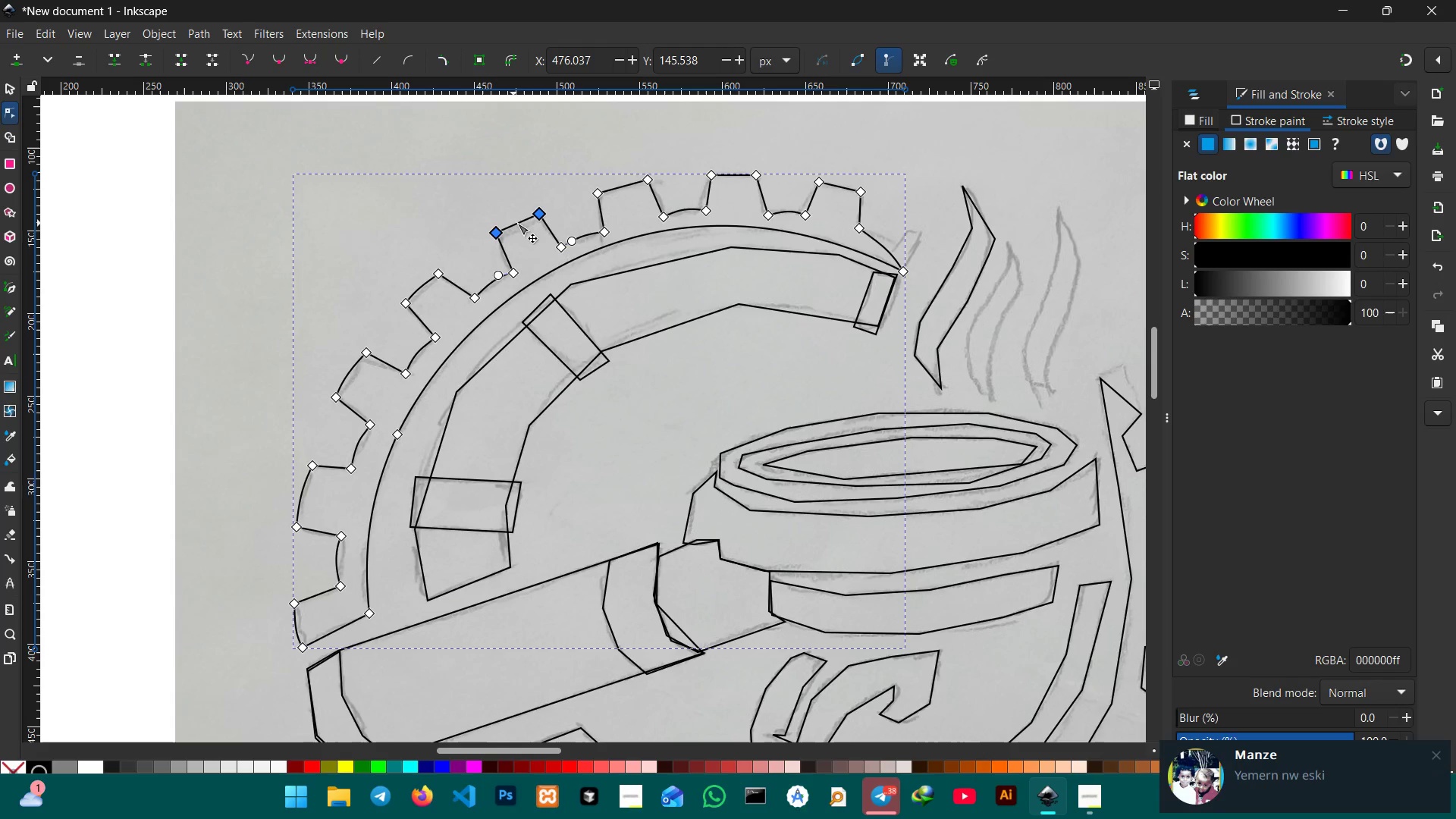 
left_click_drag(start_coordinate=[519, 223], to_coordinate=[519, 219])
 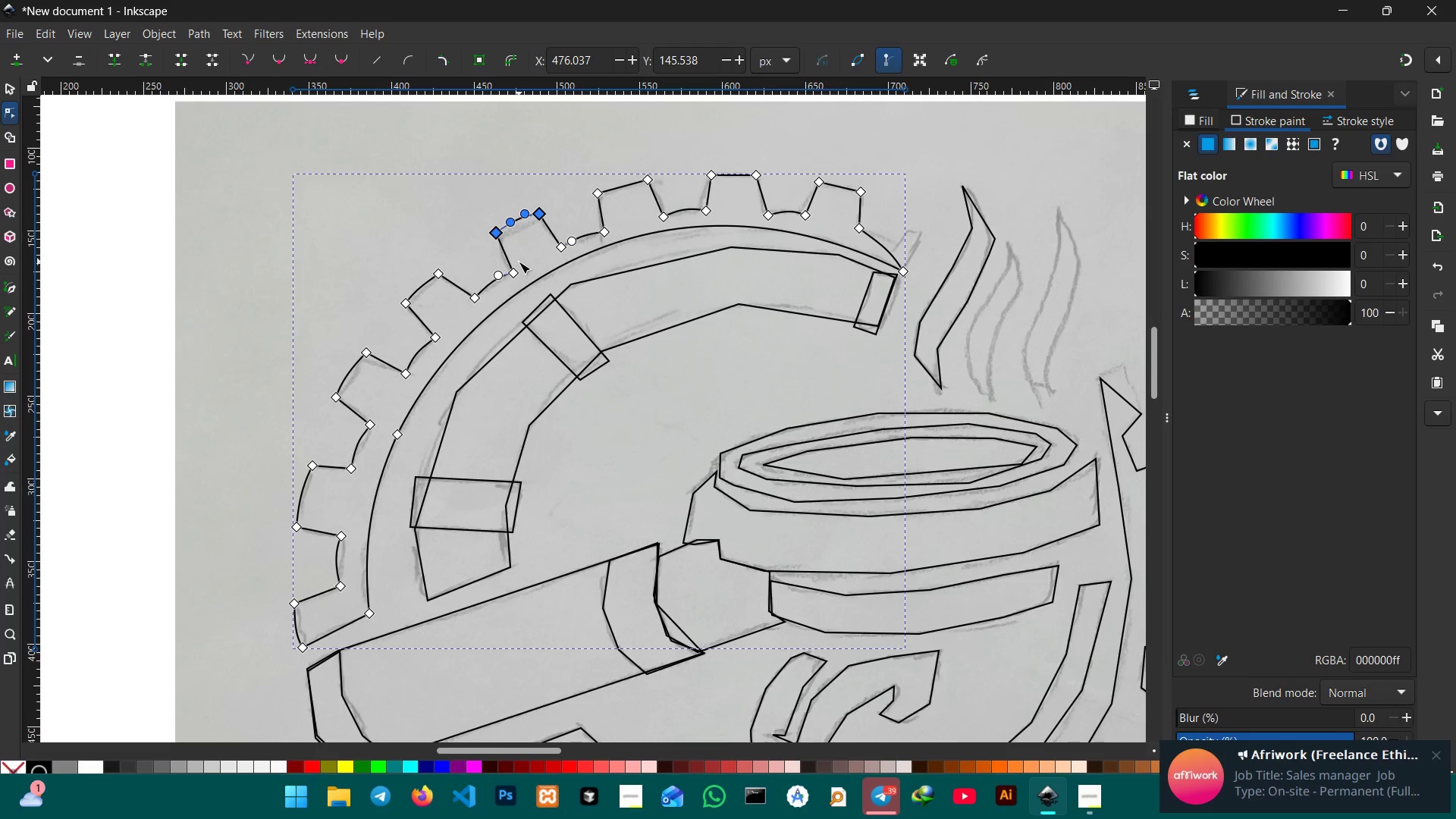 
wait(125.58)
 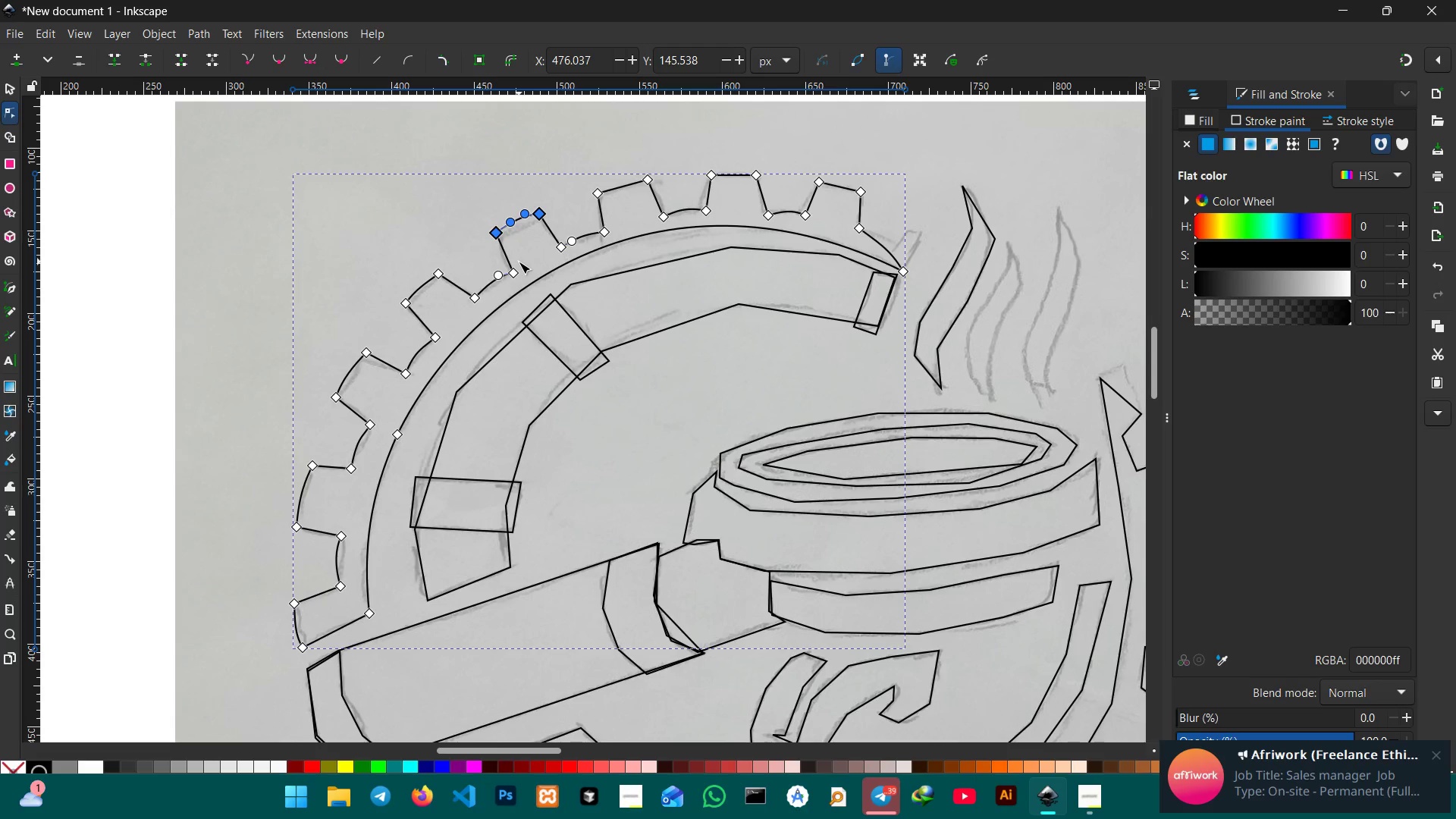 
left_click([739, 248])
 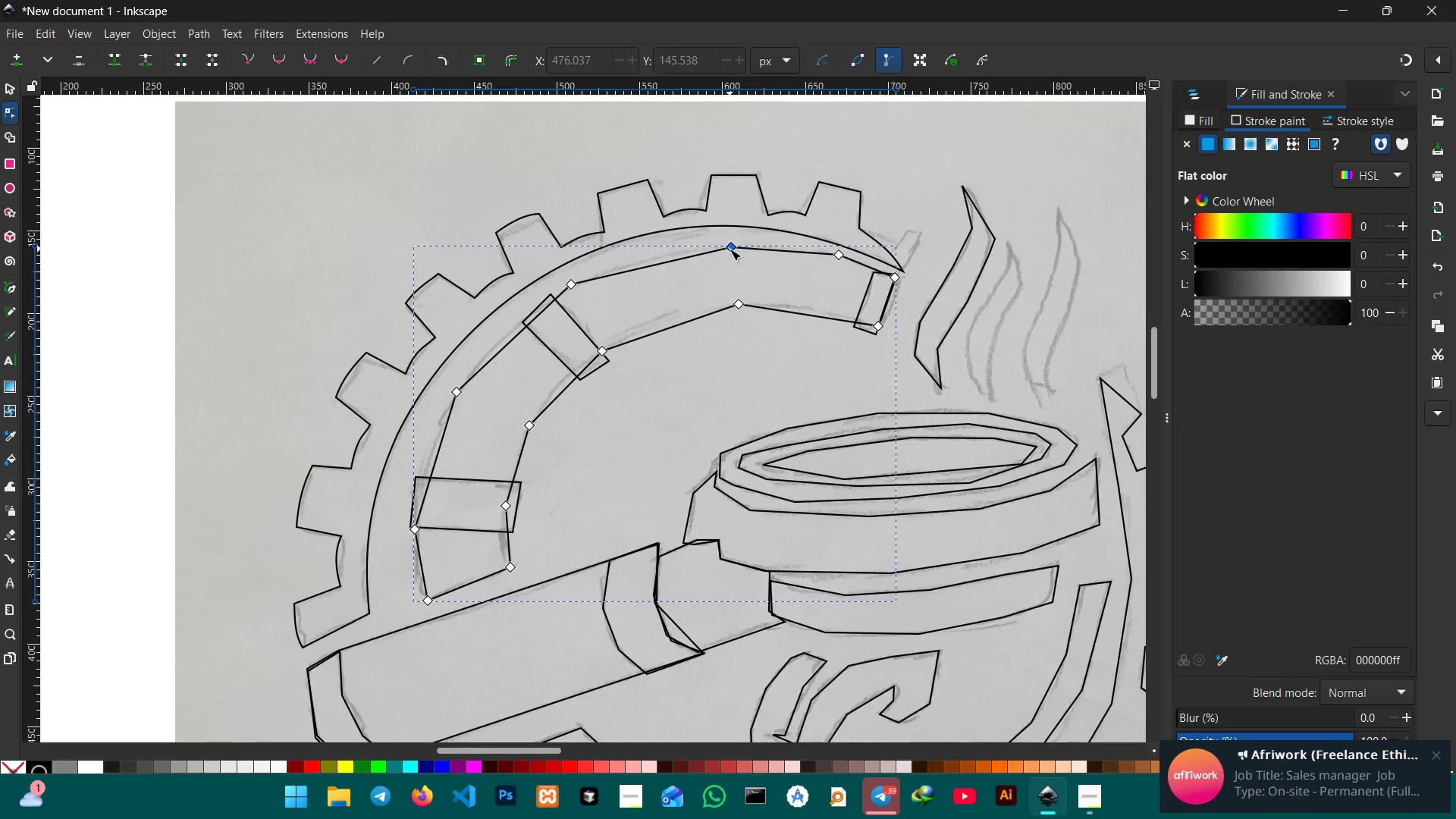 
left_click([730, 249])
 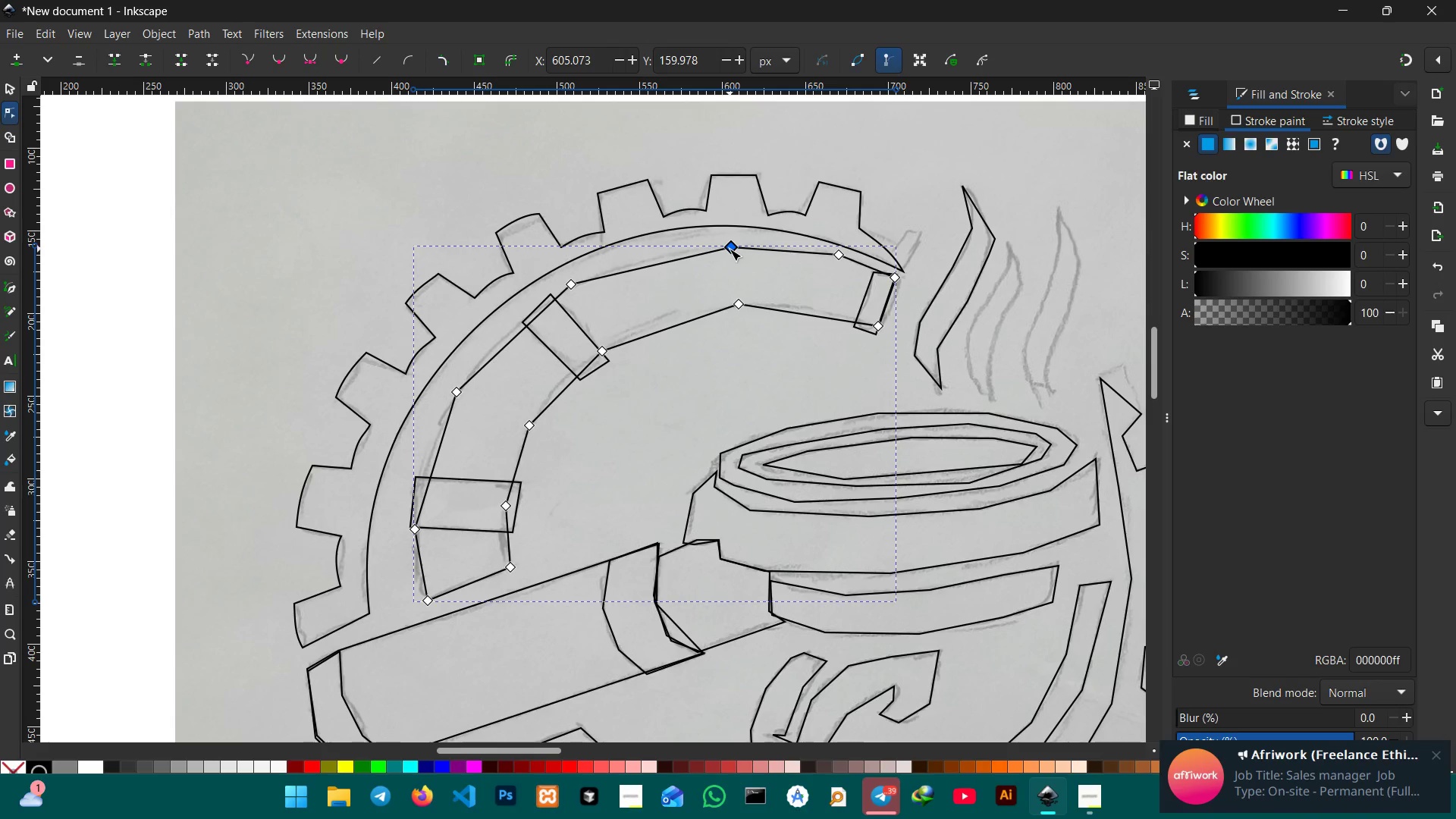 
key(Backspace)
 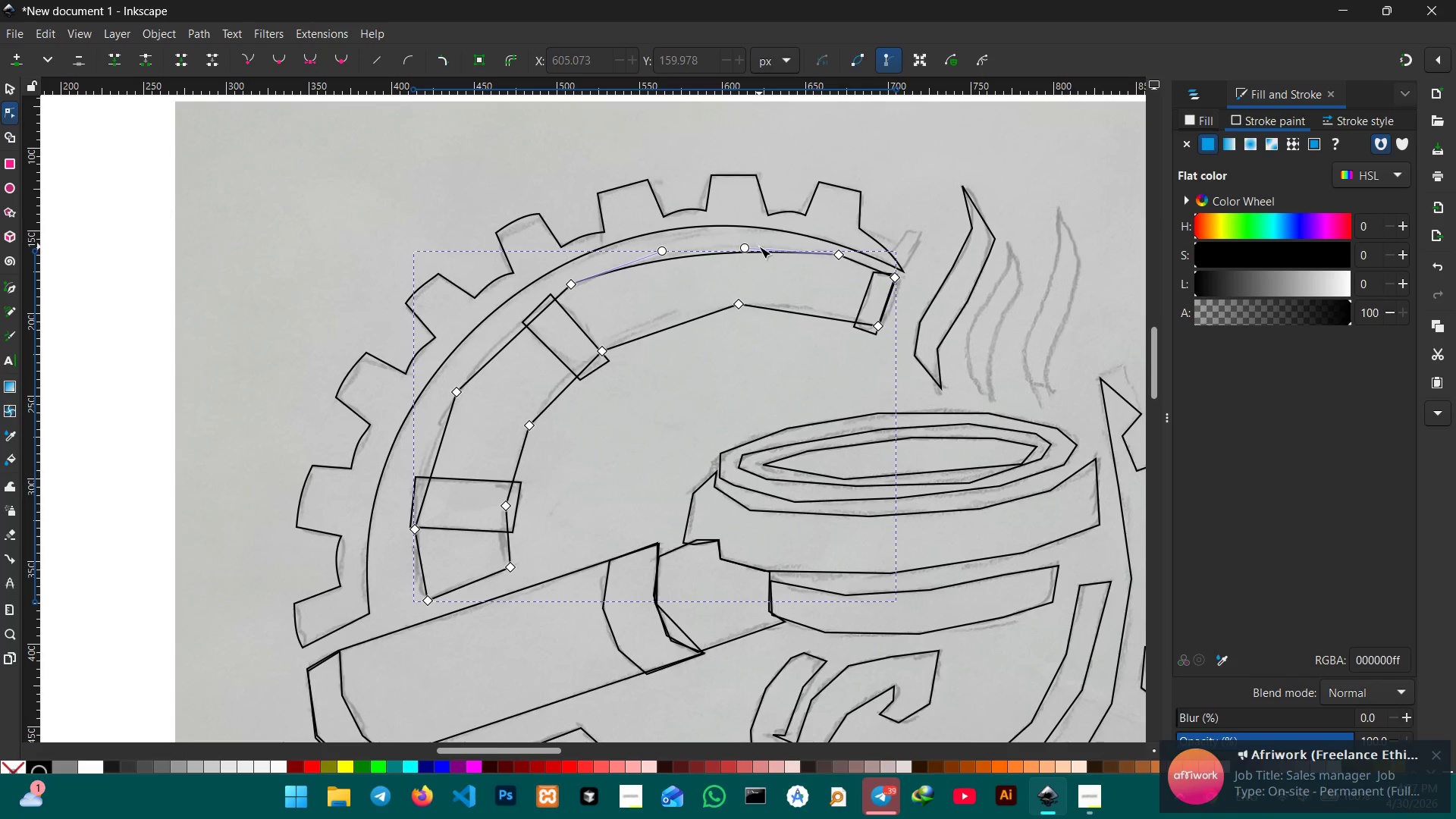 
left_click_drag(start_coordinate=[745, 247], to_coordinate=[746, 242])
 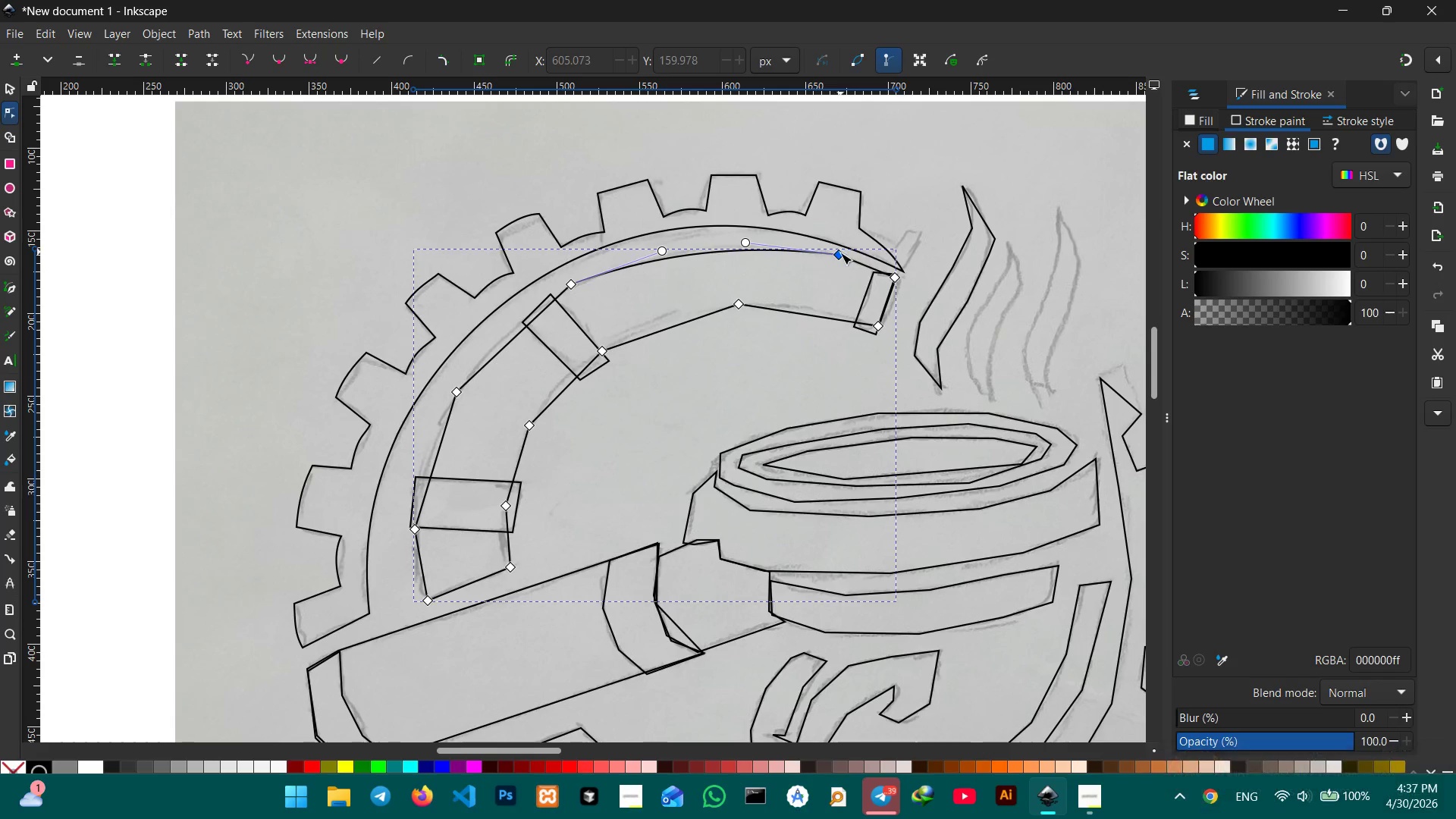 
left_click([839, 254])
 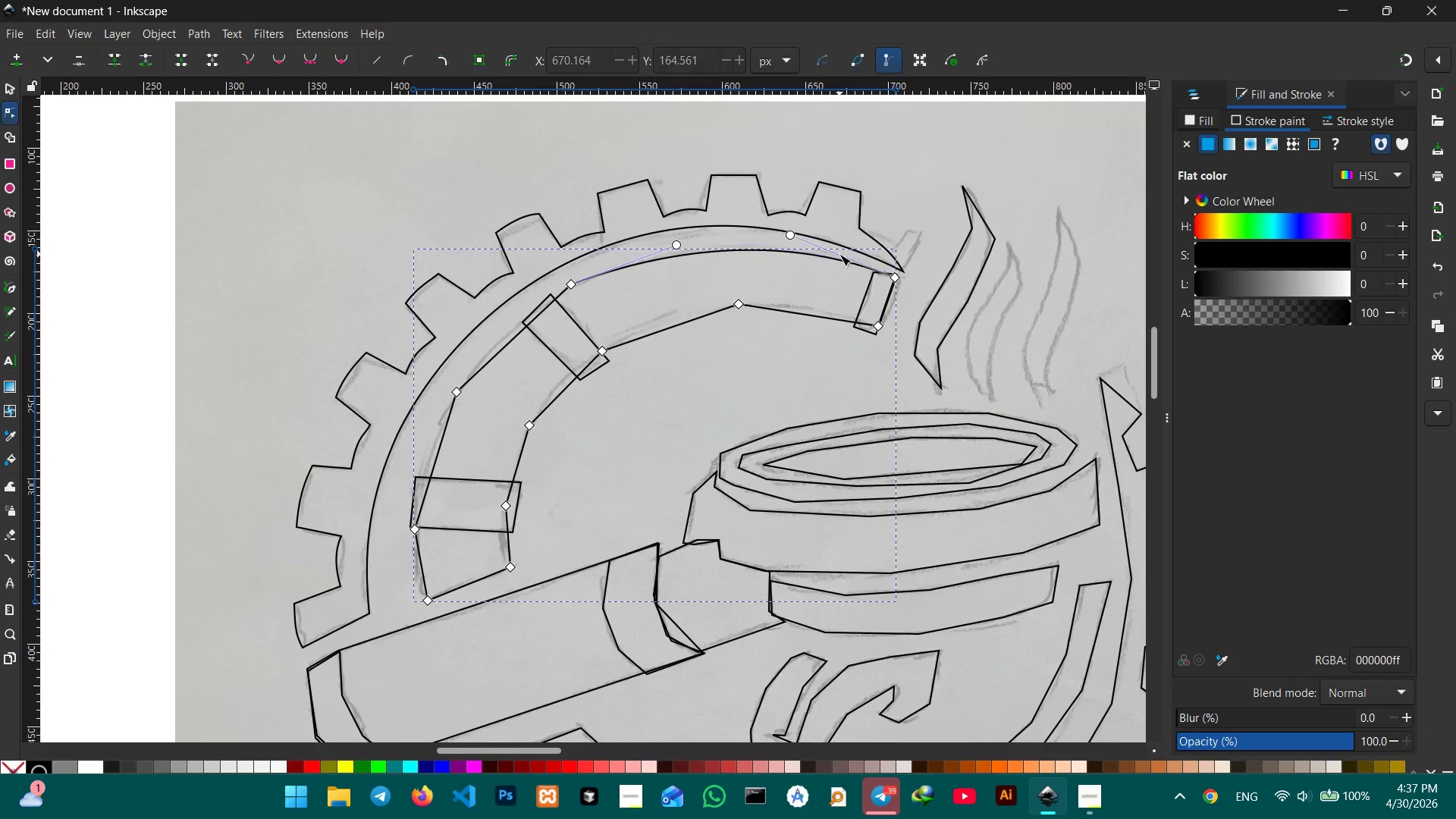 
key(Backspace)
 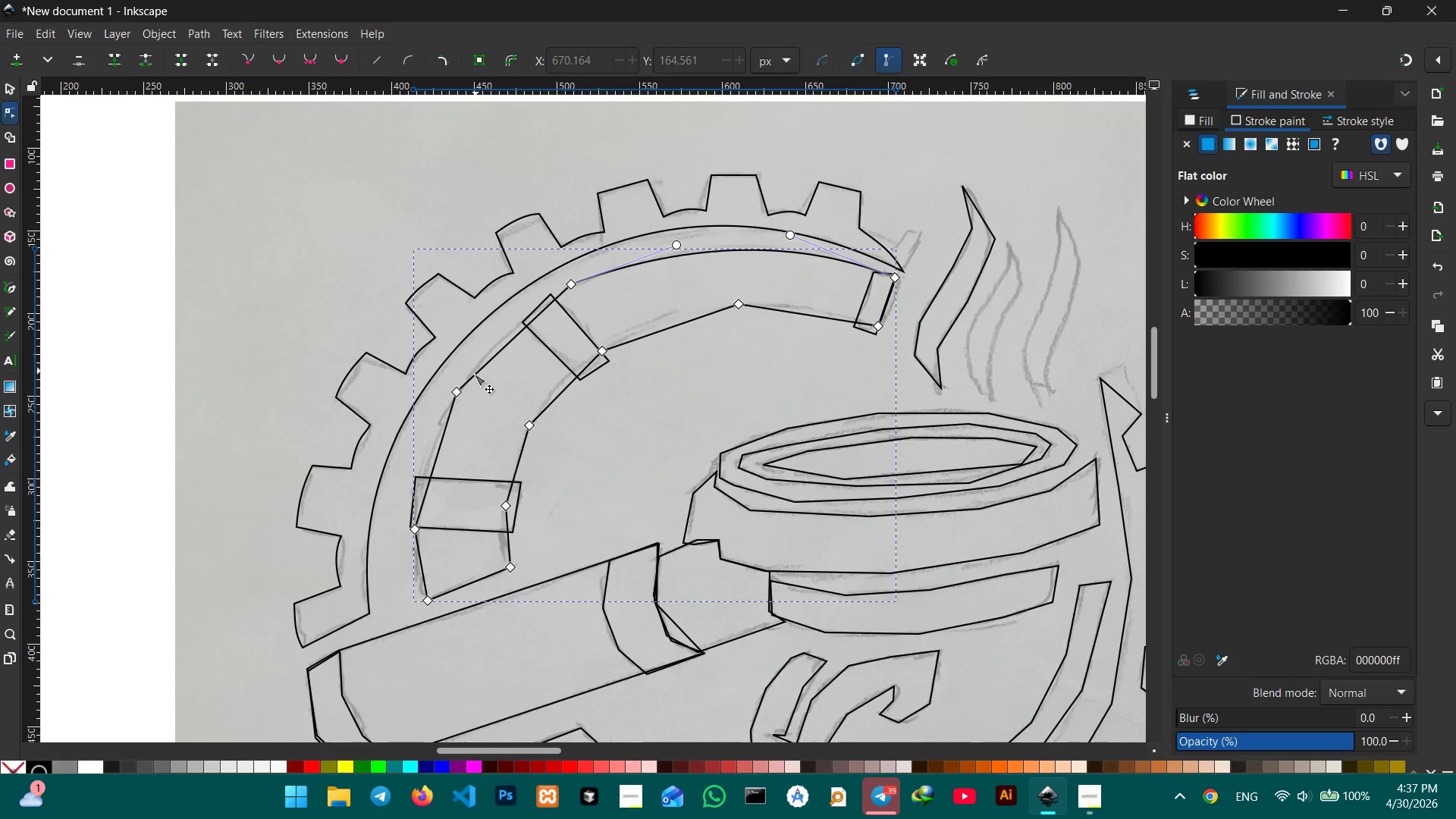 
left_click([460, 388])
 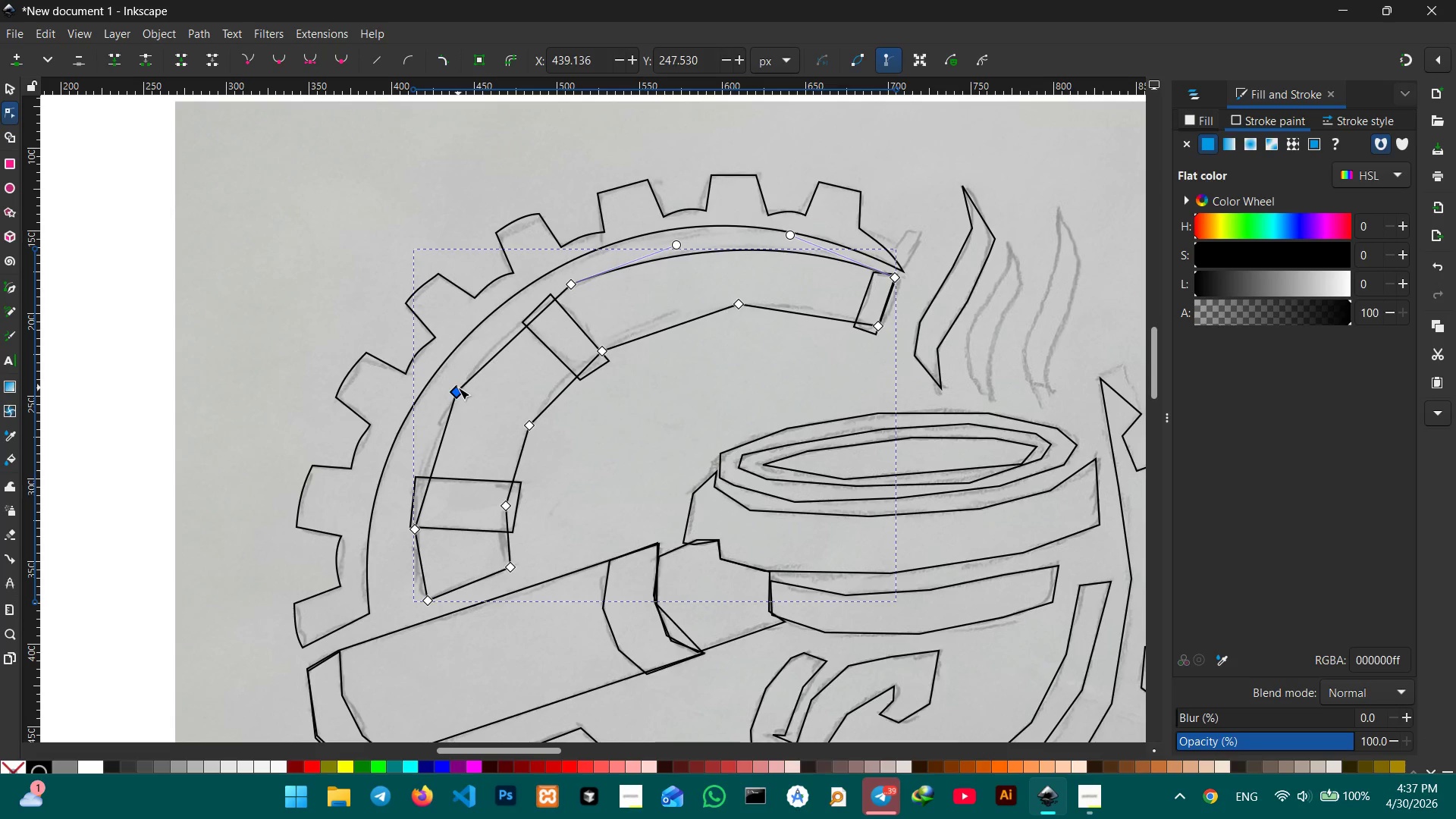 
key(Backspace)
 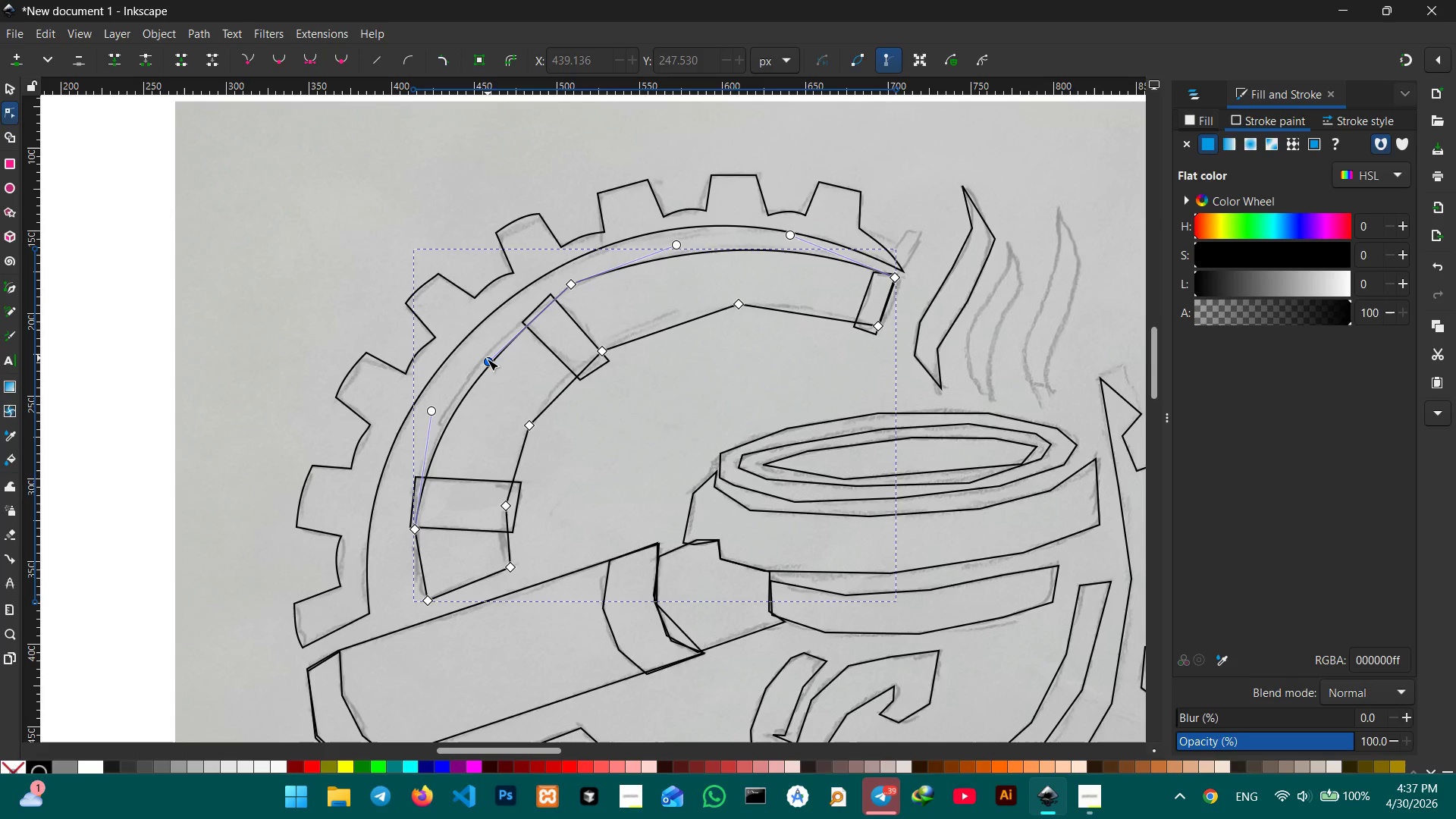 
left_click_drag(start_coordinate=[486, 359], to_coordinate=[477, 350])
 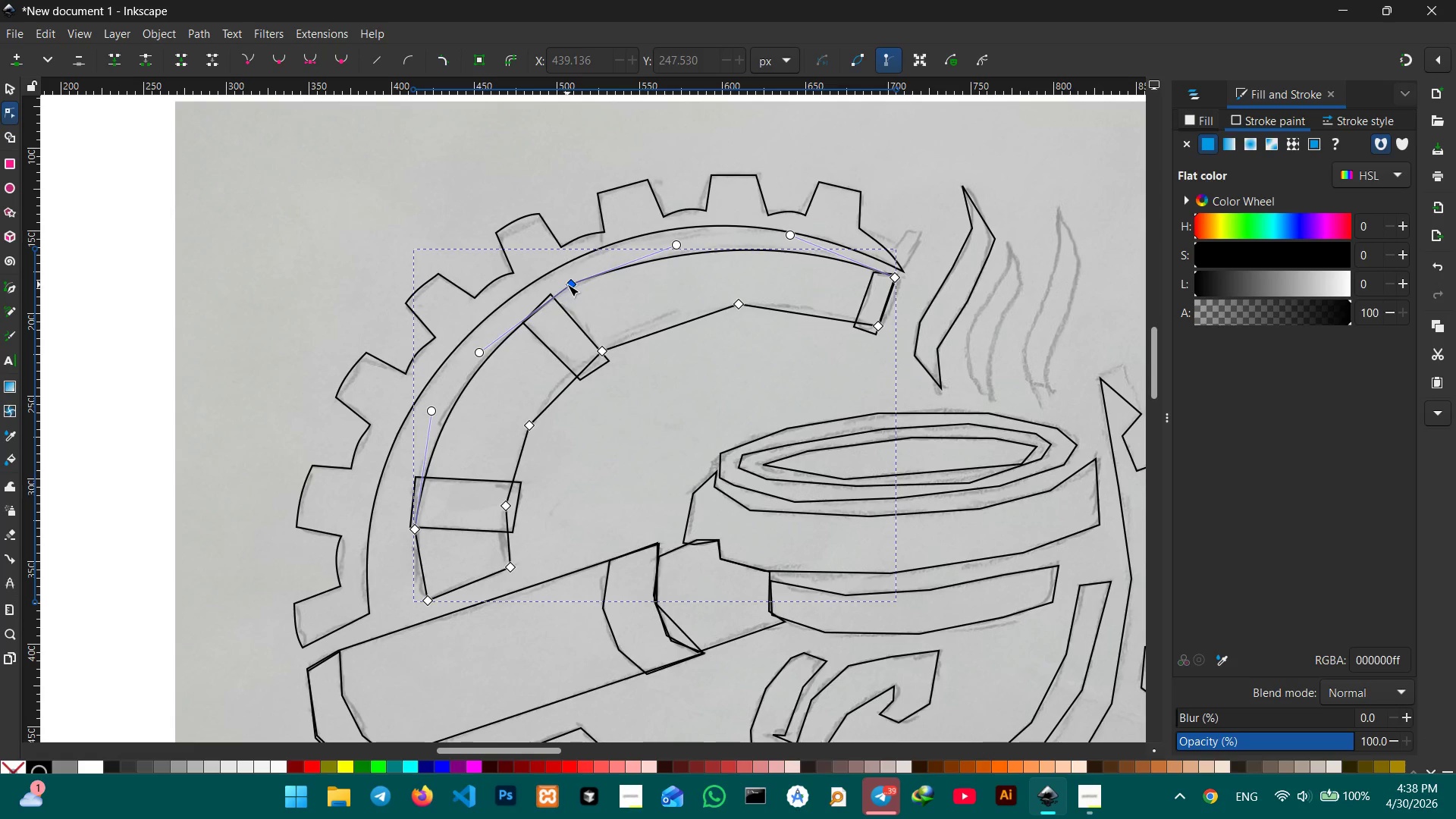 
left_click([567, 284])
 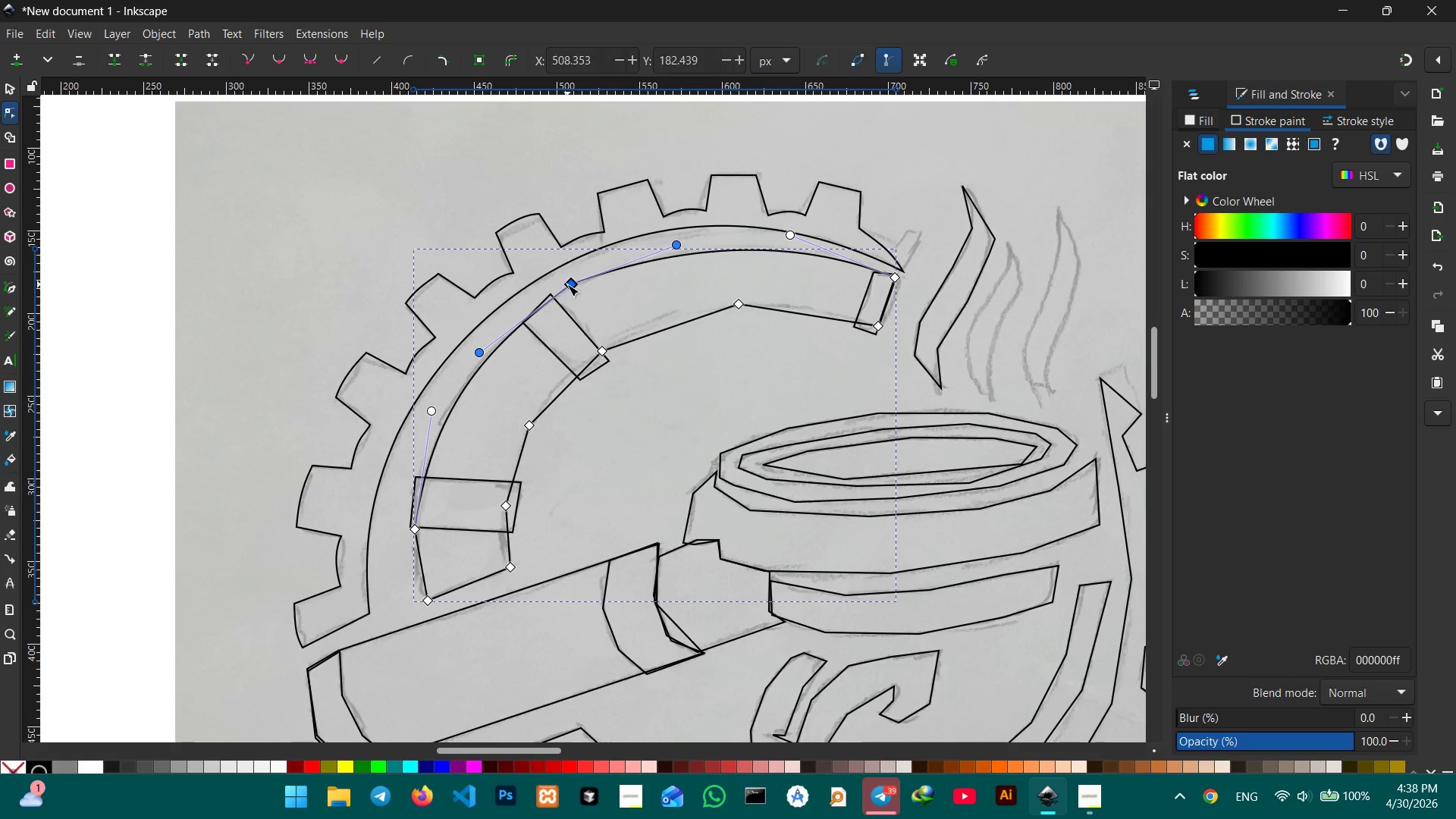 
key(Backspace)
 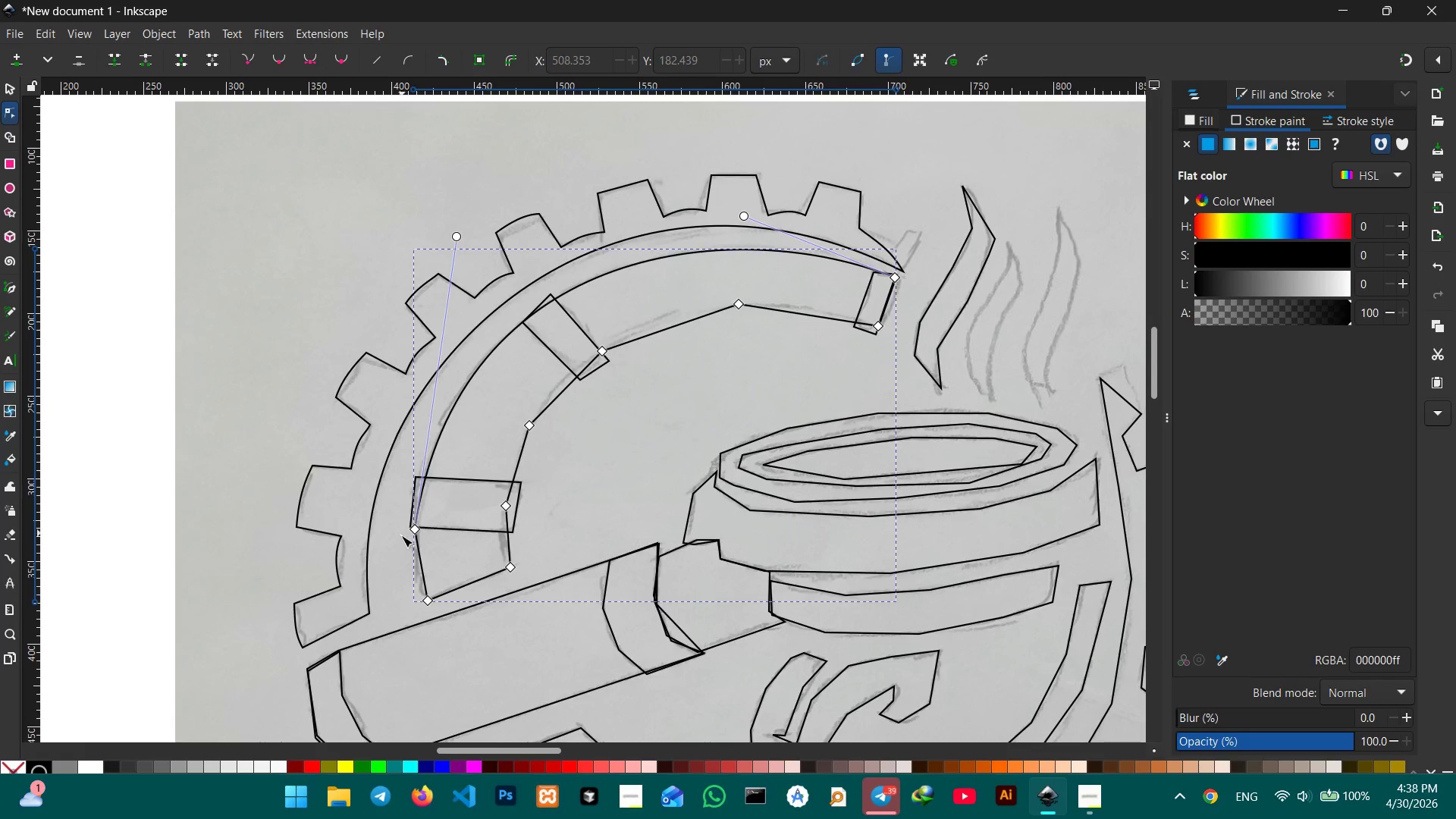 
left_click([415, 531])
 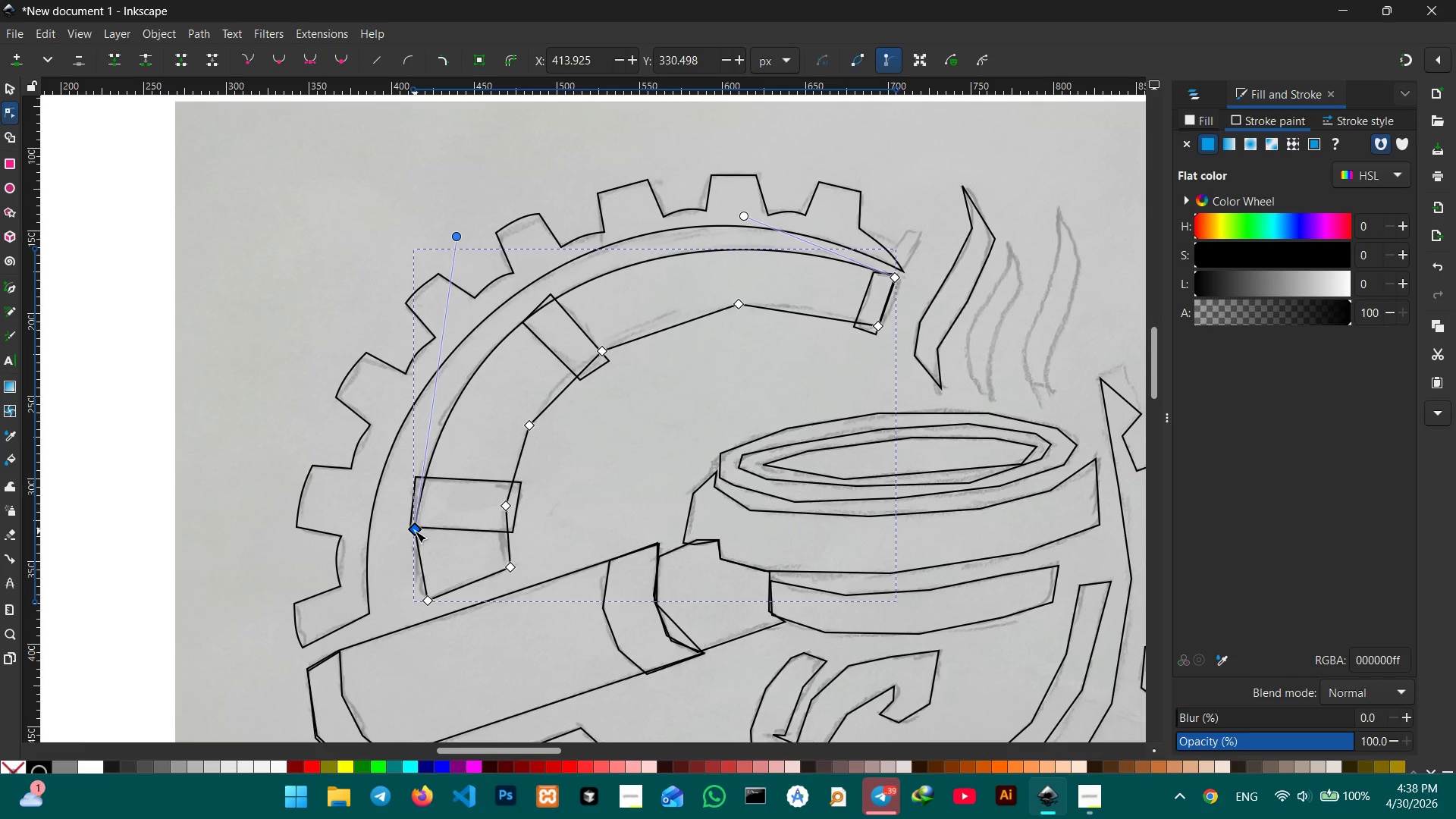 
key(Backspace)
 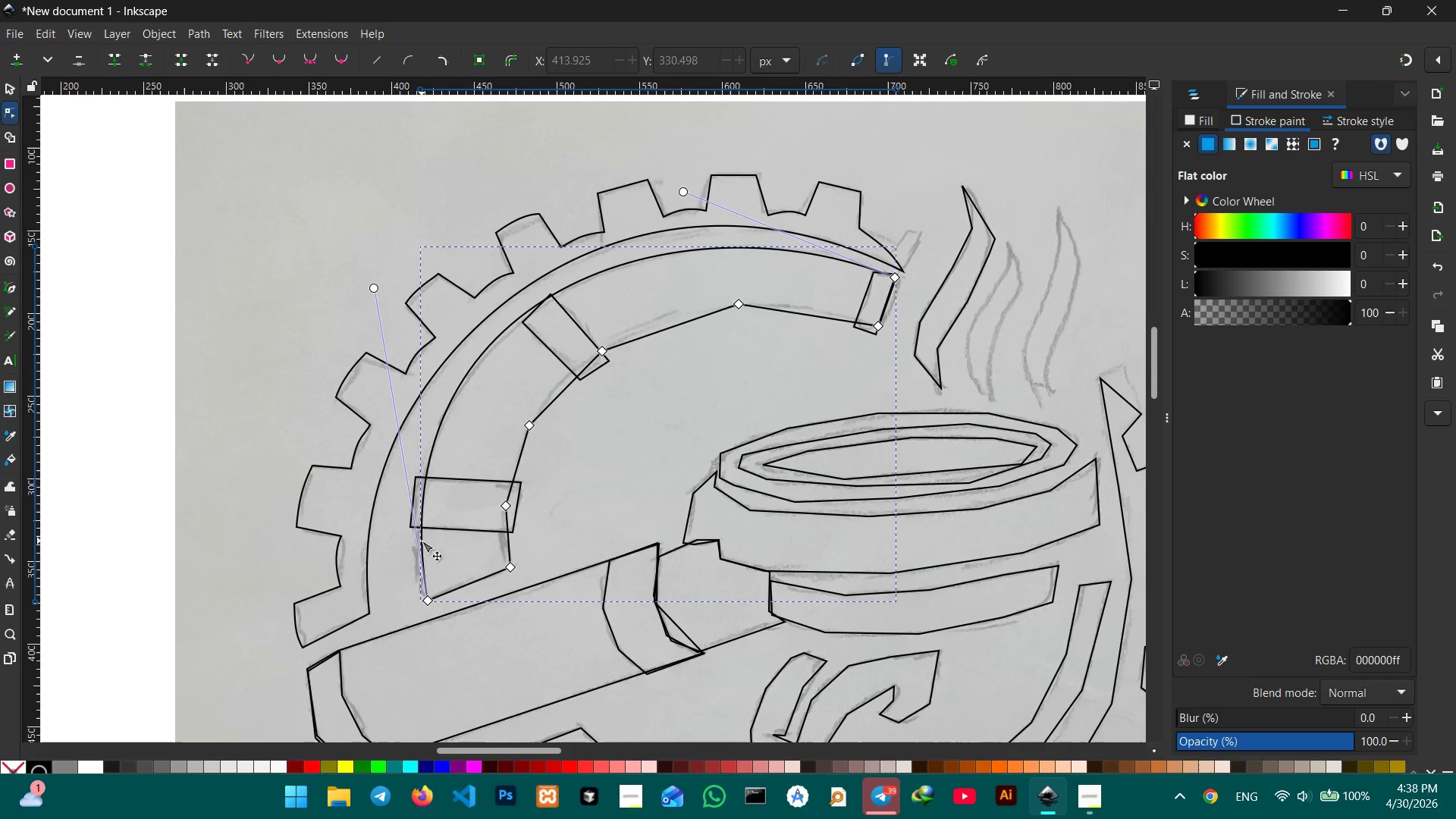 
wait(5.72)
 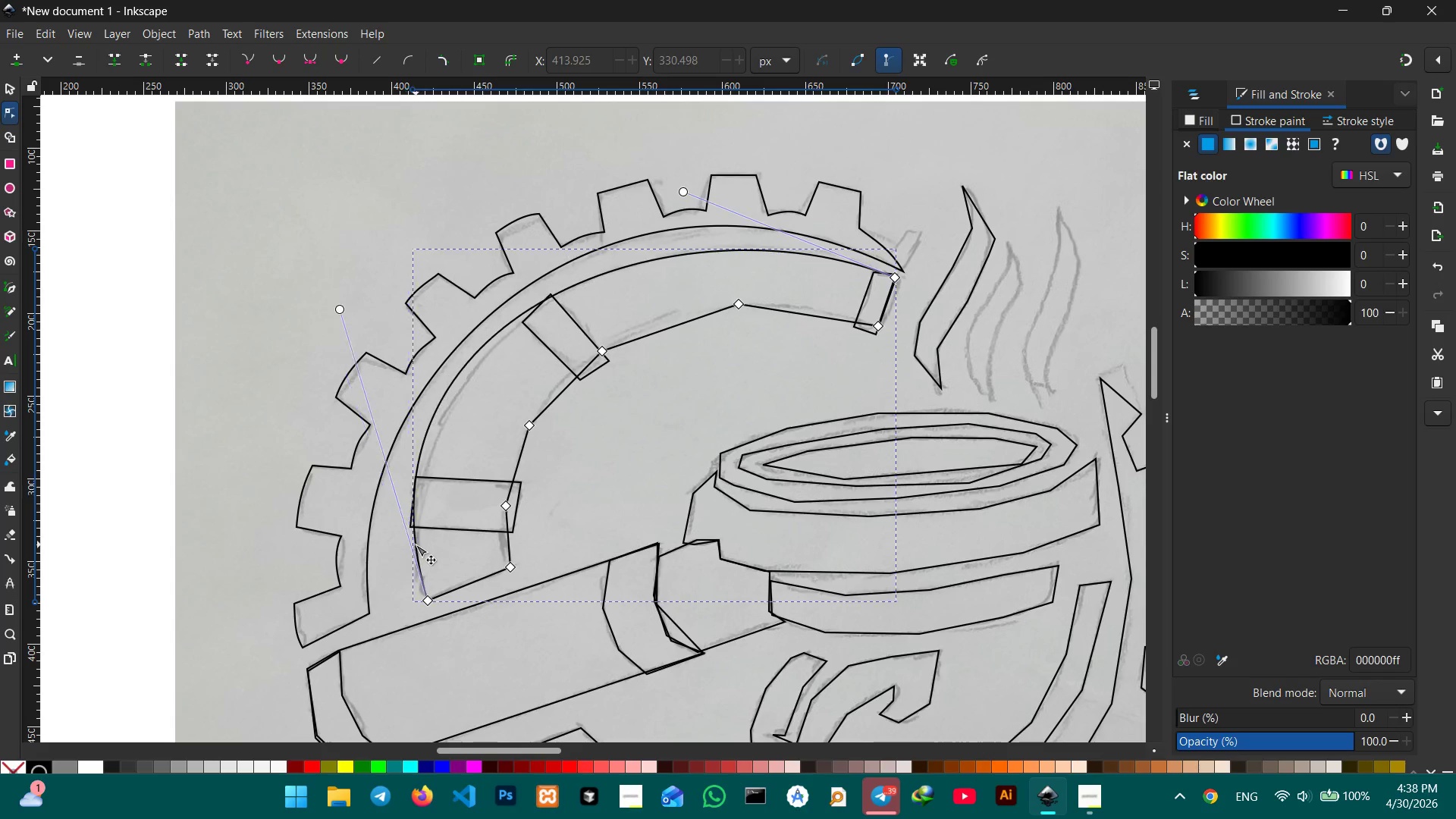 
left_click_drag(start_coordinate=[488, 347], to_coordinate=[491, 348])
 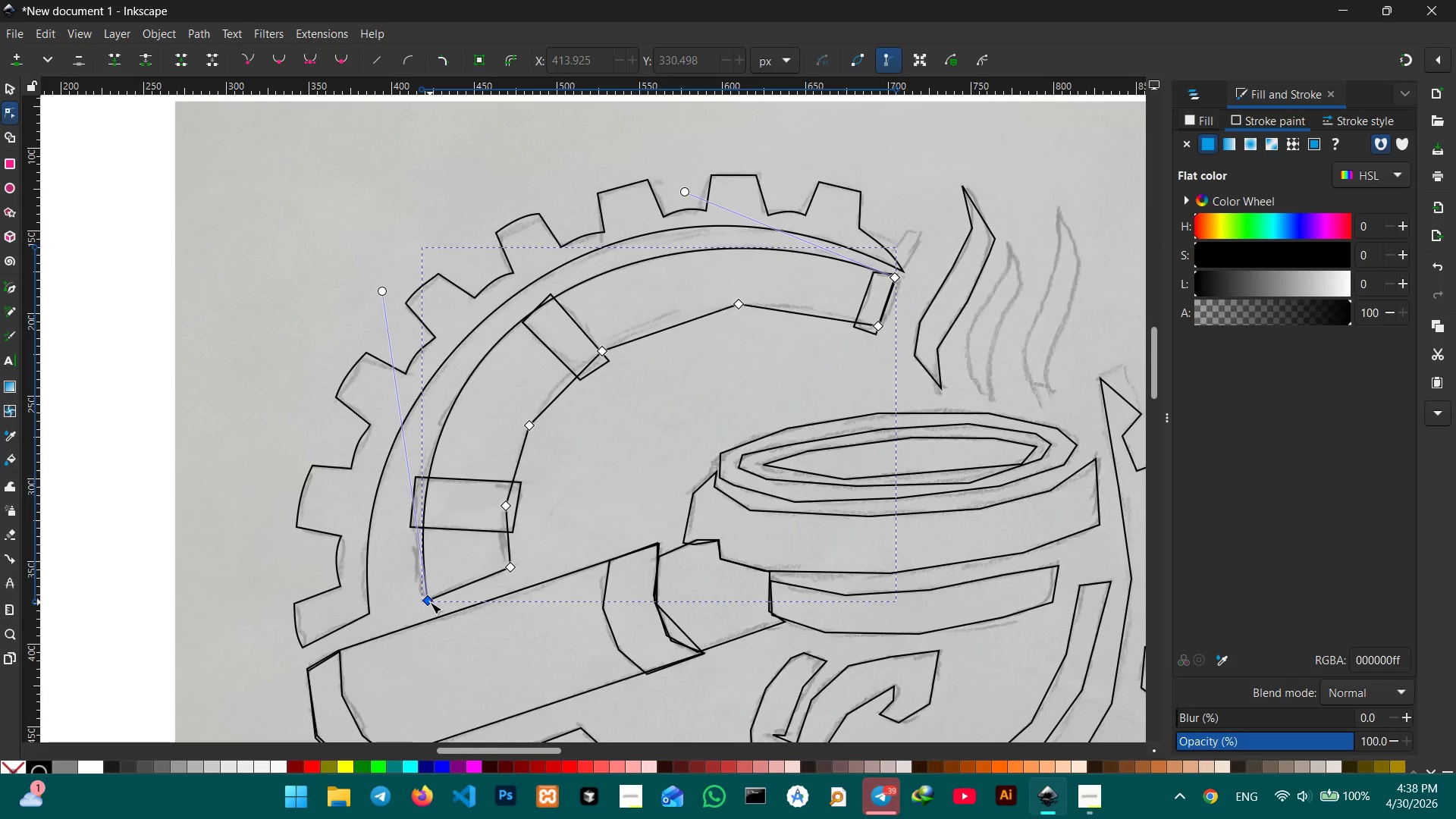 
left_click_drag(start_coordinate=[430, 602], to_coordinate=[425, 603])
 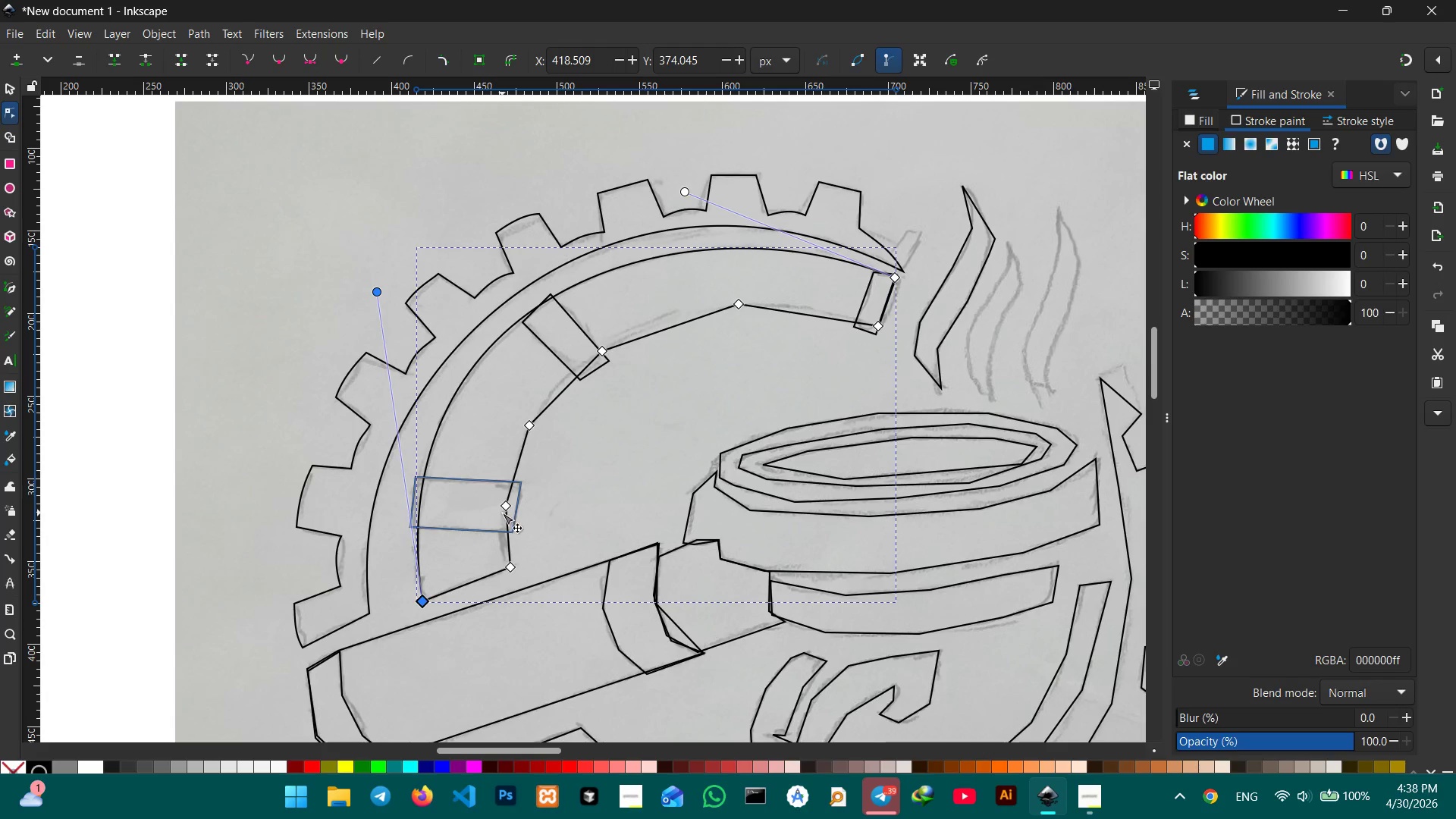 
left_click([504, 507])
 